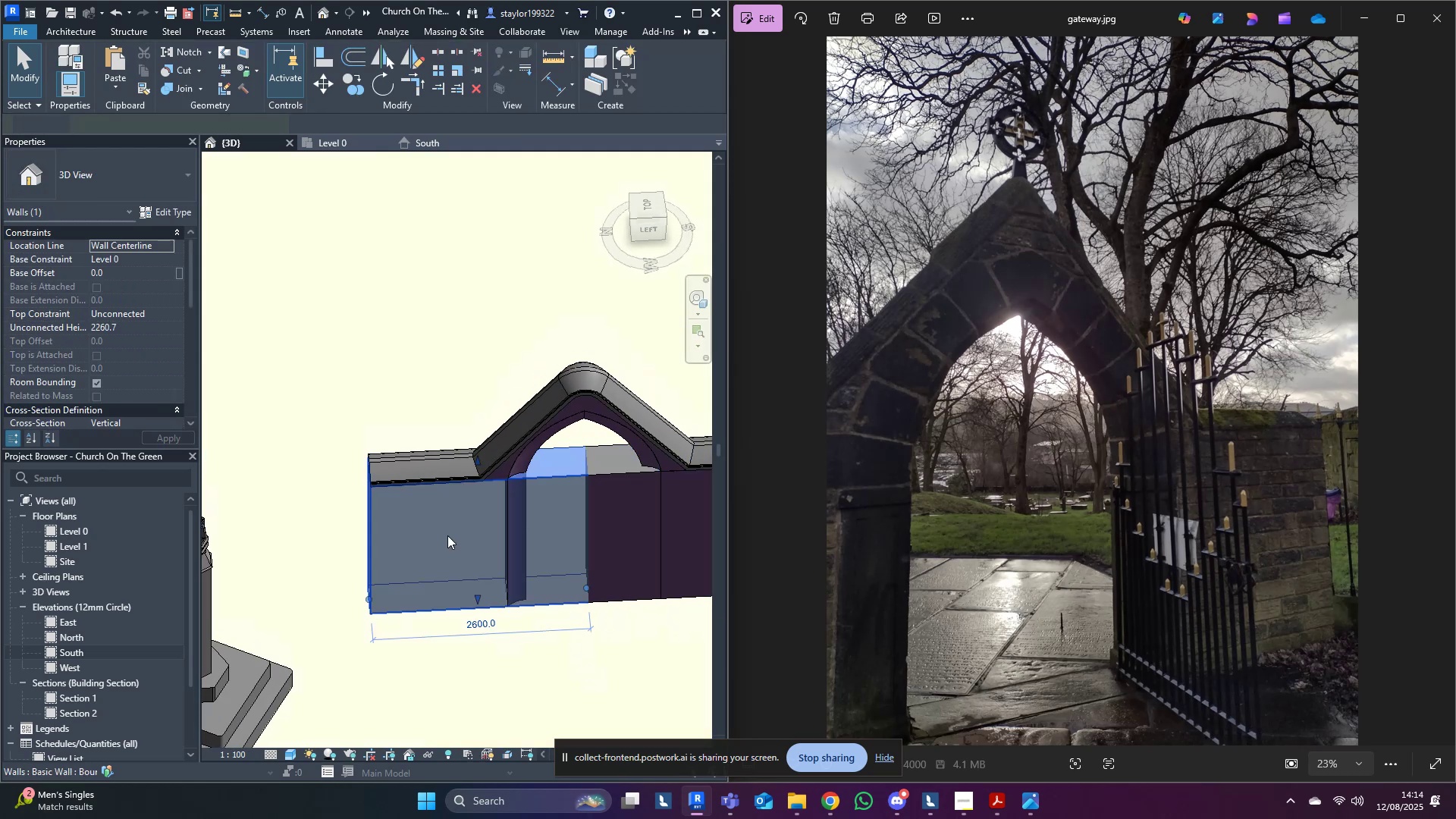 
key(Shift+ShiftLeft)
 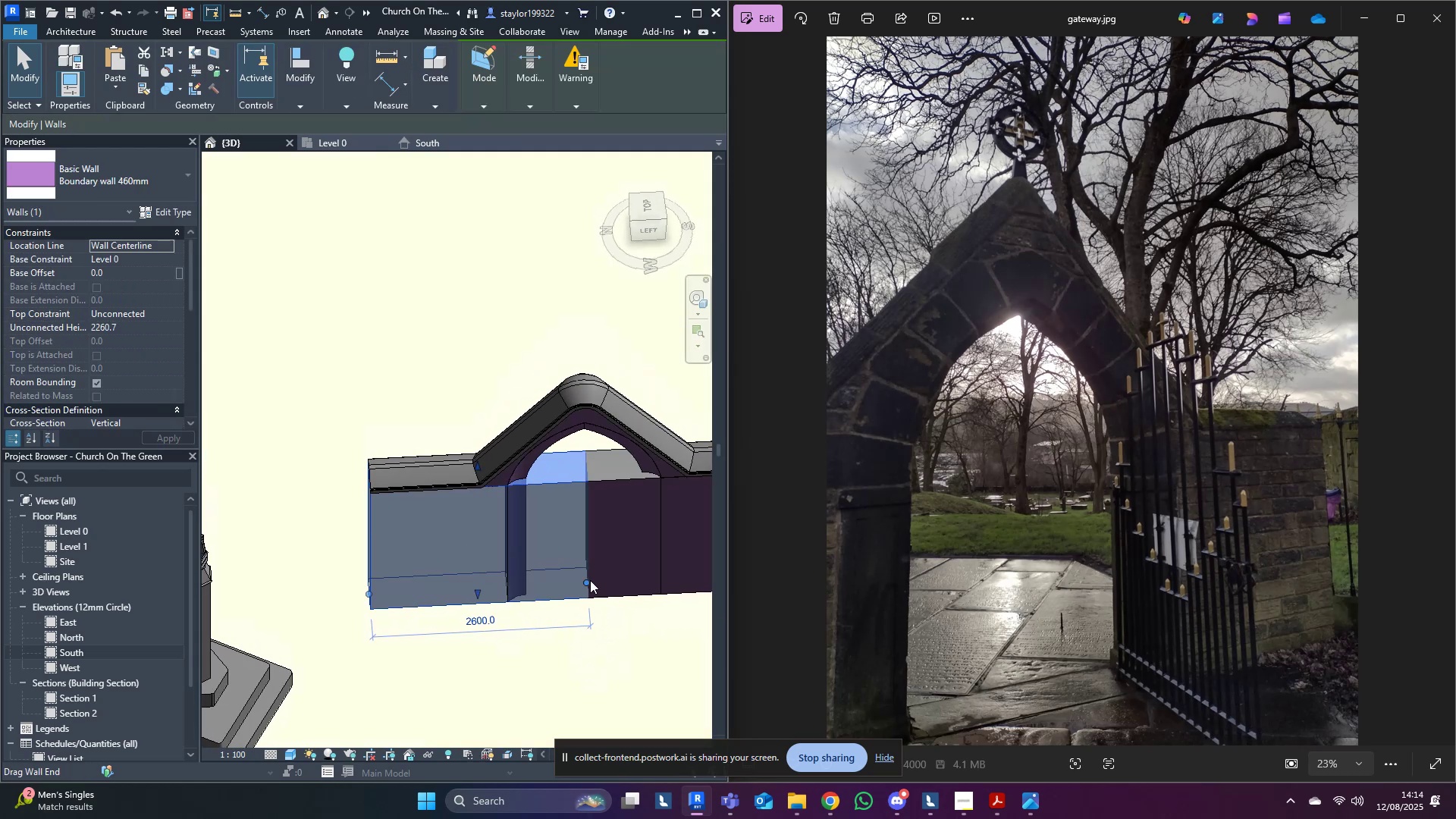 
hold_key(key=ShiftLeft, duration=0.77)
left_click_drag(start_coordinate=[557, 595], to_coordinate=[507, 598])
 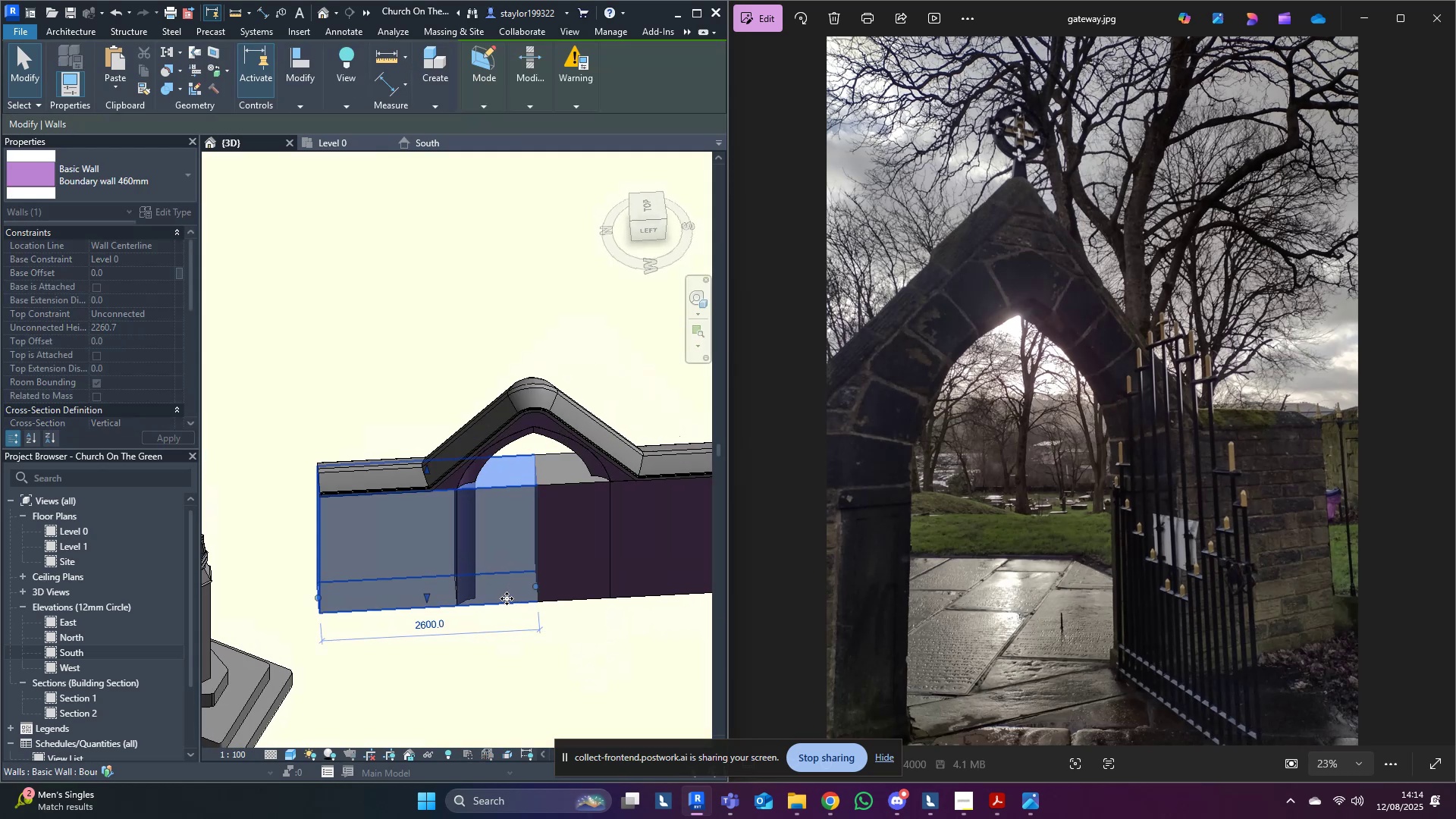 
key(Control+Z)
 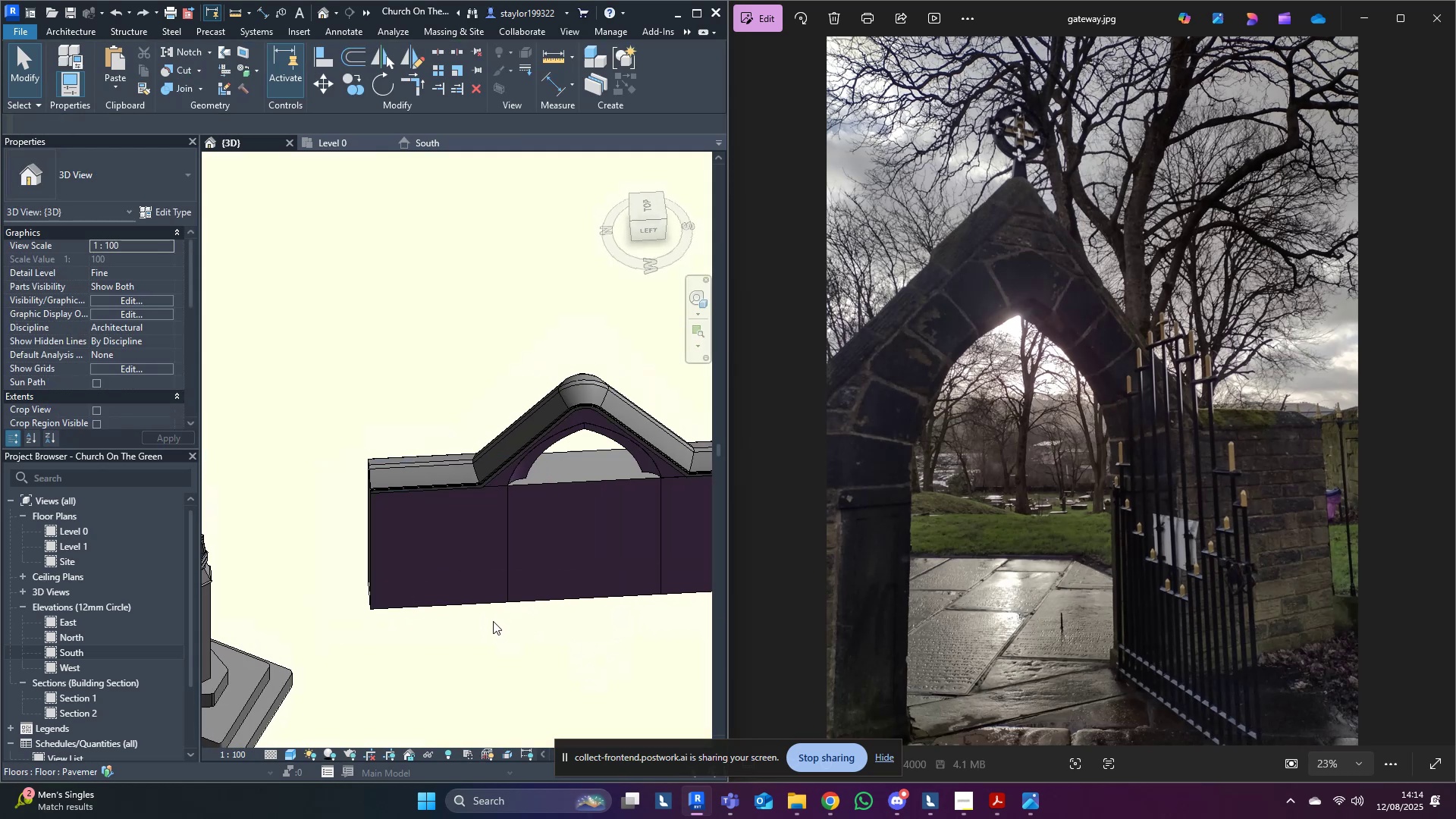 
left_click([457, 541])
 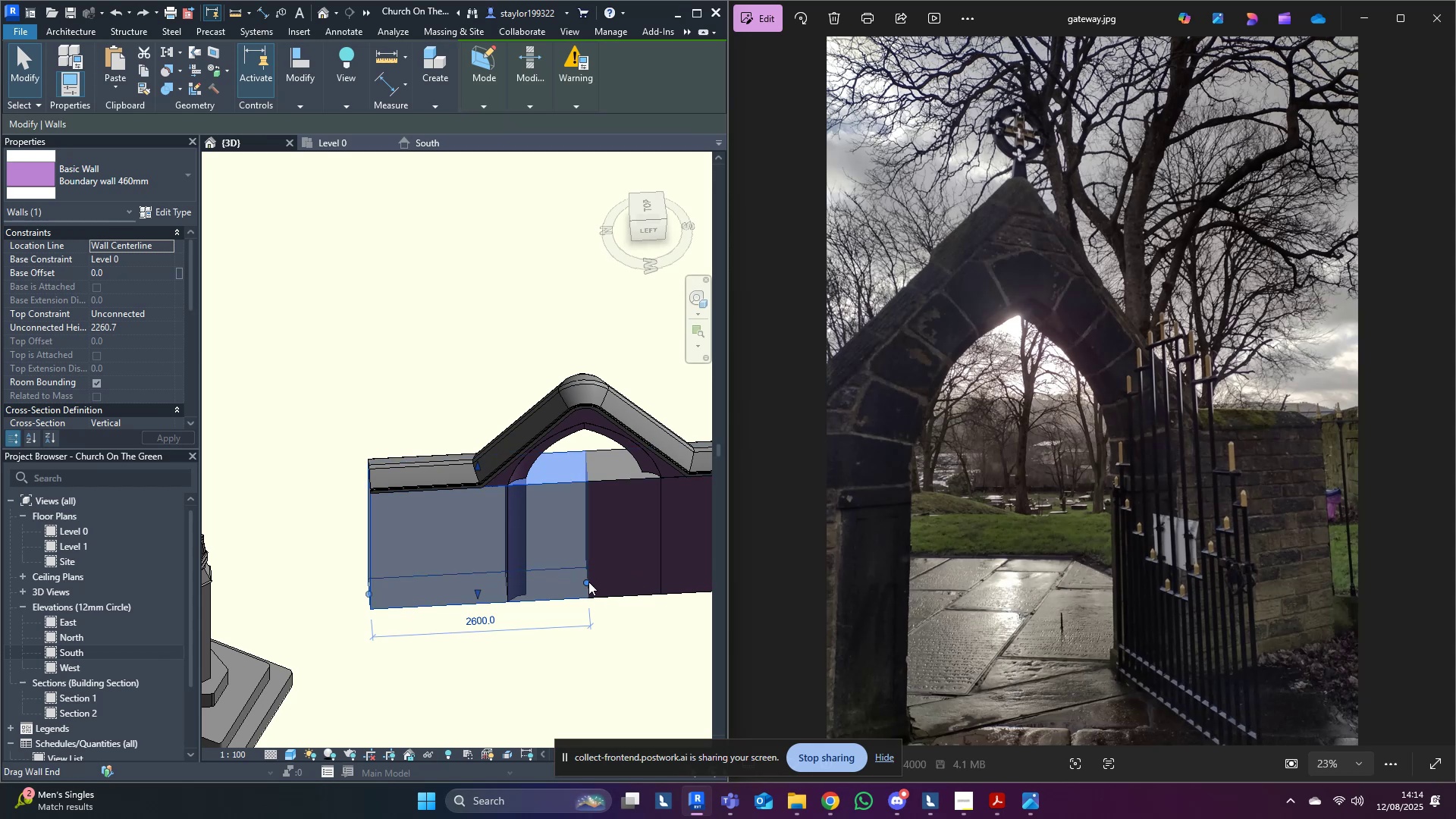 
left_click_drag(start_coordinate=[585, 582], to_coordinate=[562, 582])
 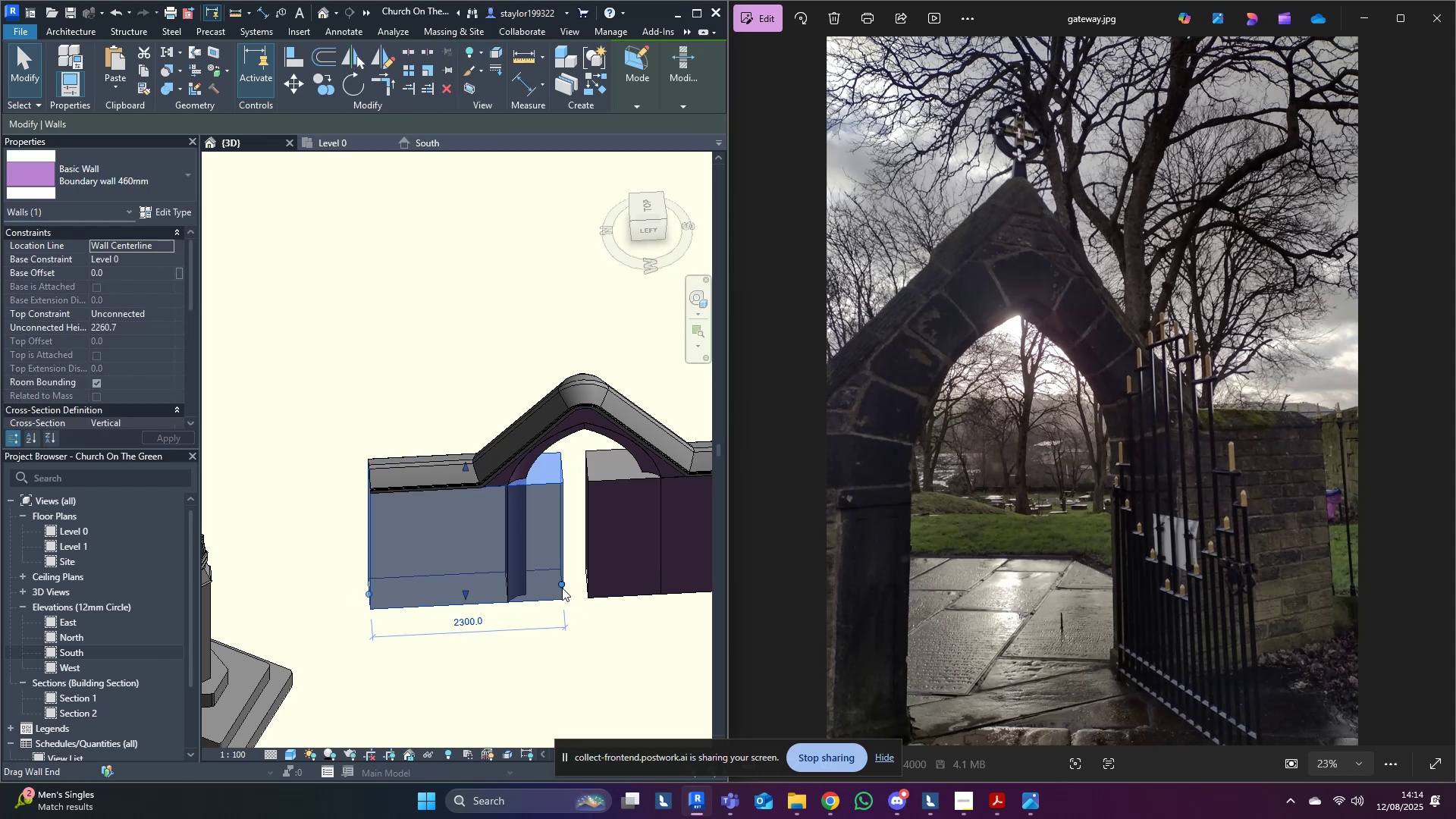 
scroll: coordinate [562, 588], scroll_direction: up, amount: 4.0
 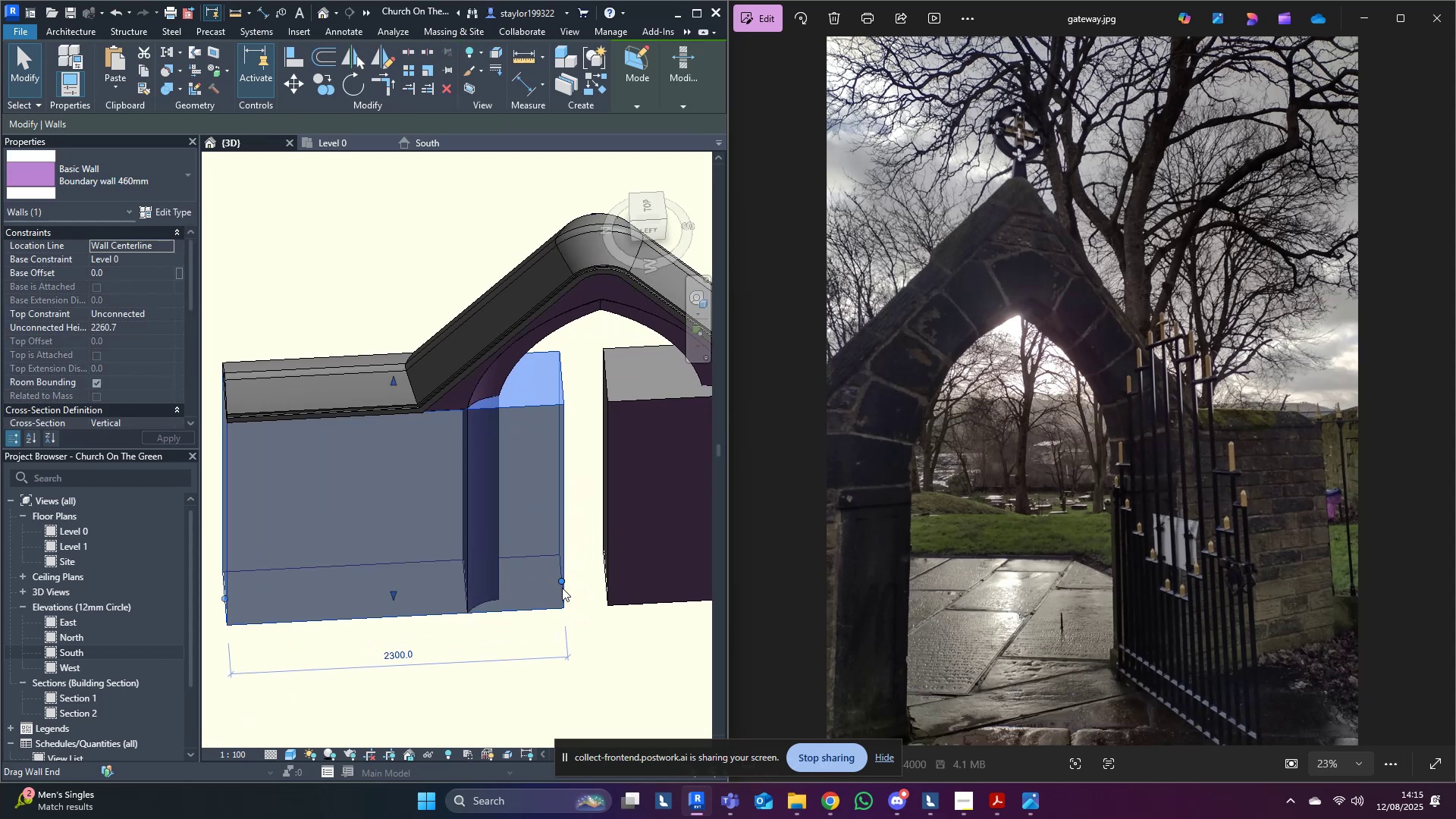 
left_click_drag(start_coordinate=[560, 583], to_coordinate=[419, 595])
 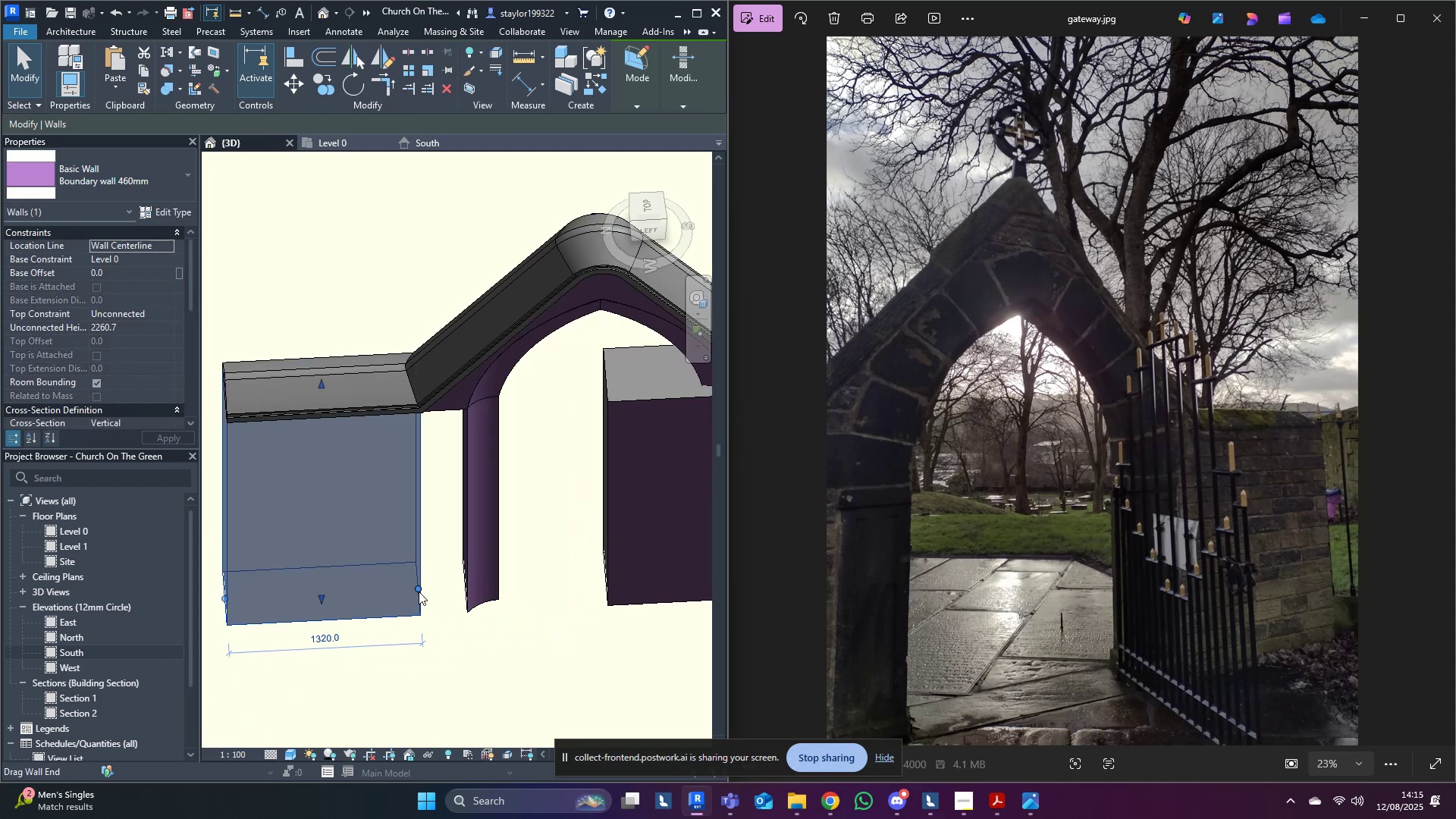 
hold_key(key=ShiftLeft, duration=1.54)
 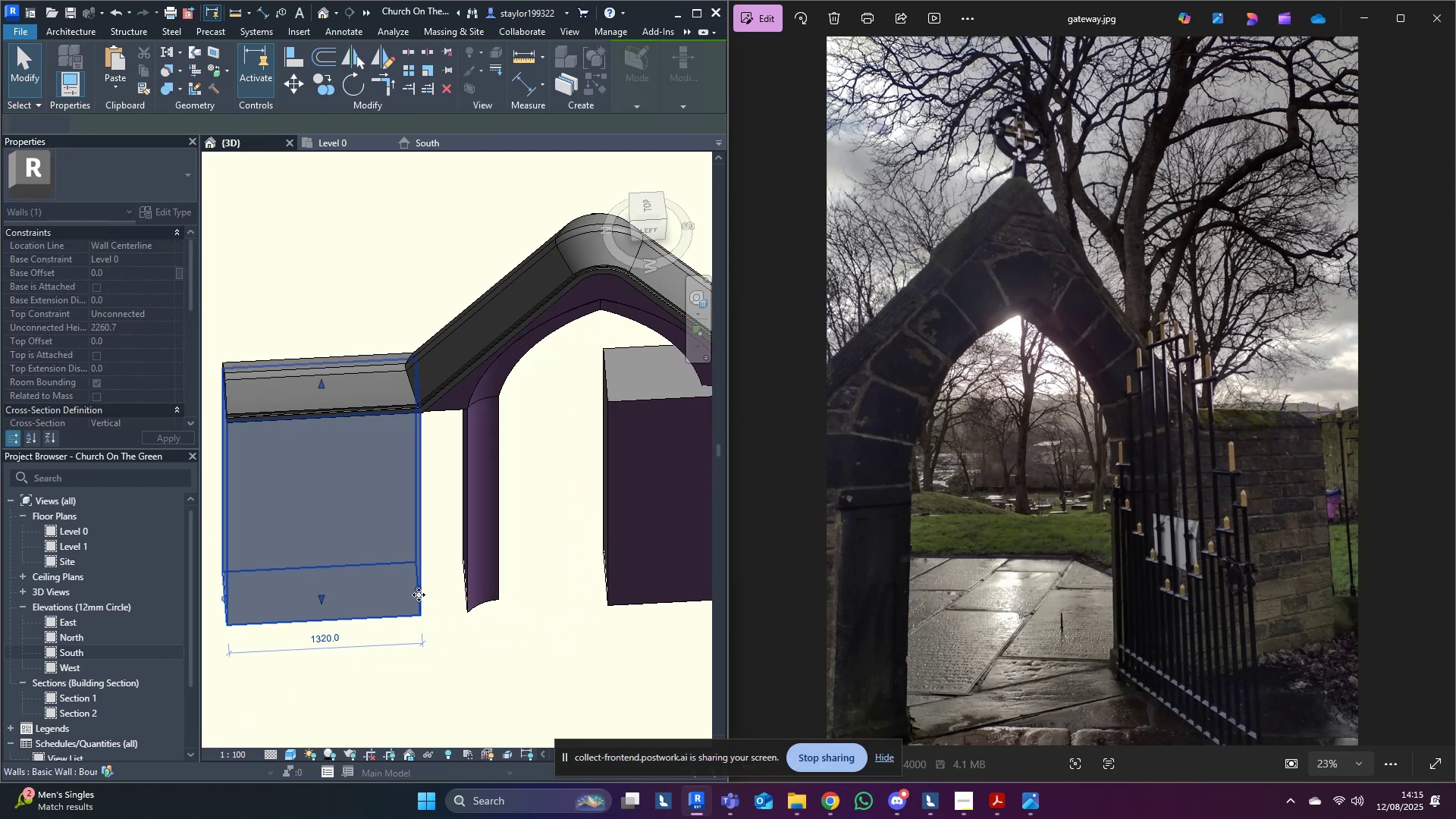 
type(al)
 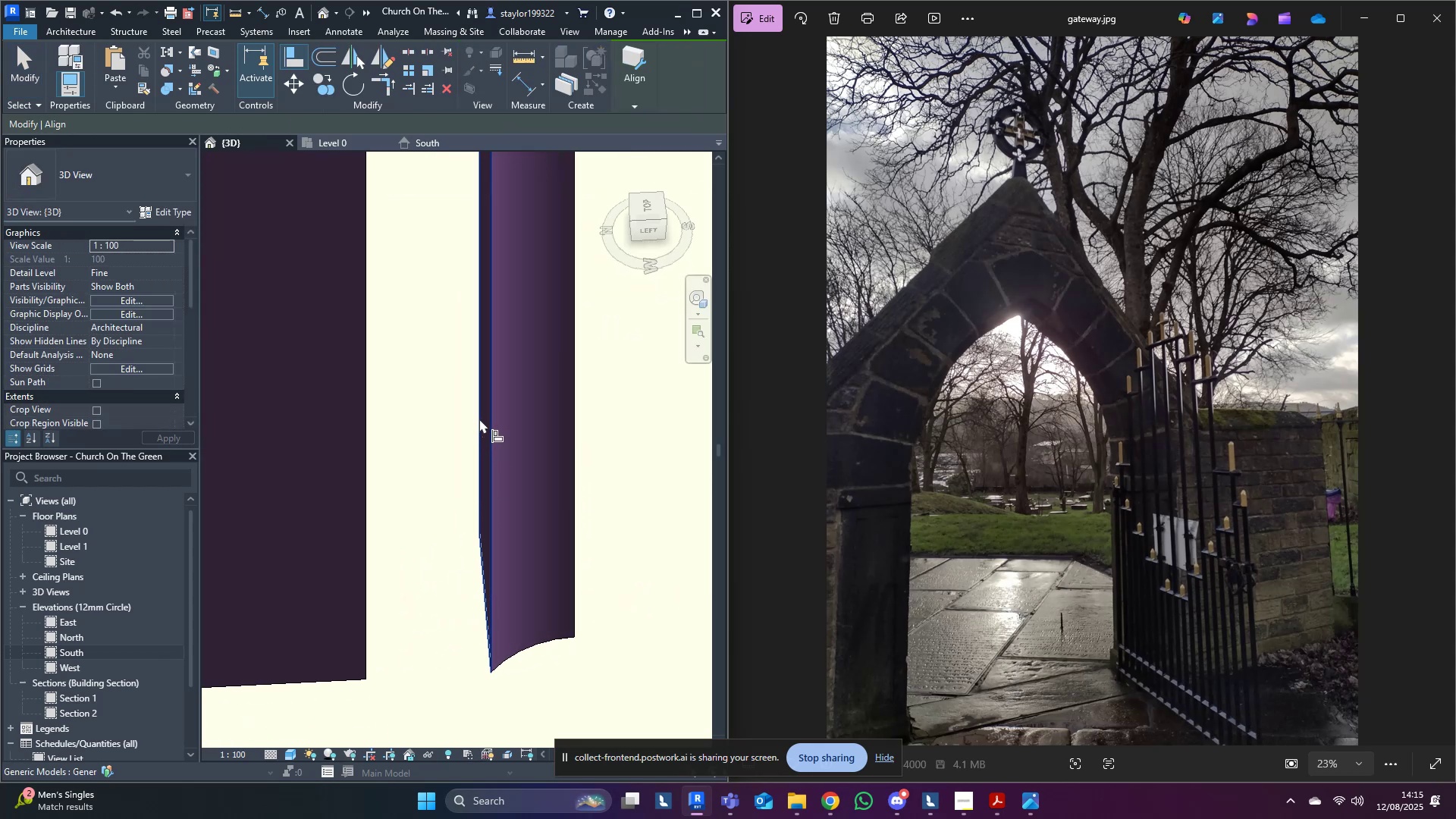 
scroll: coordinate [454, 576], scroll_direction: up, amount: 7.0
 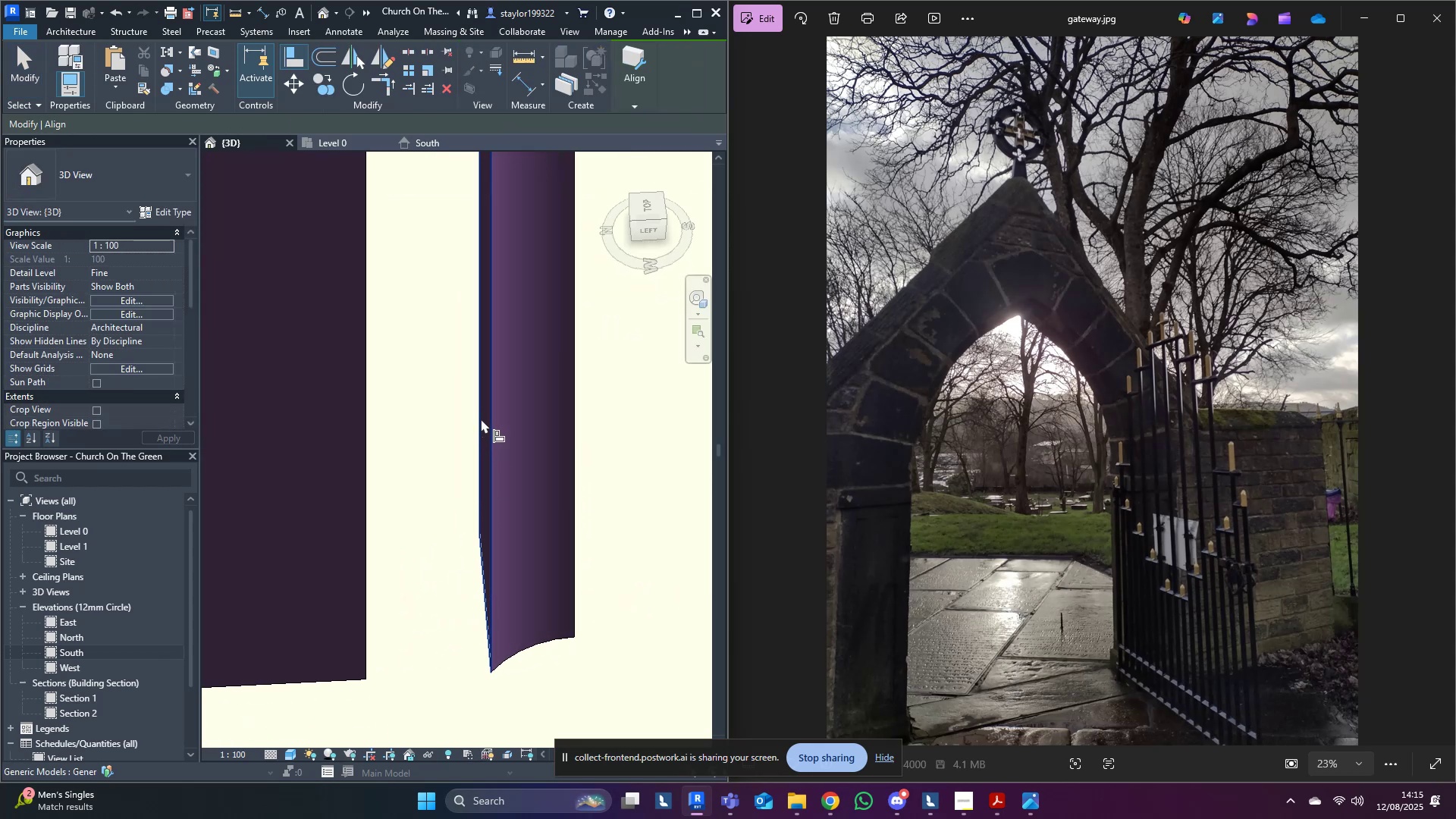 
hold_key(key=ShiftLeft, duration=0.51)
 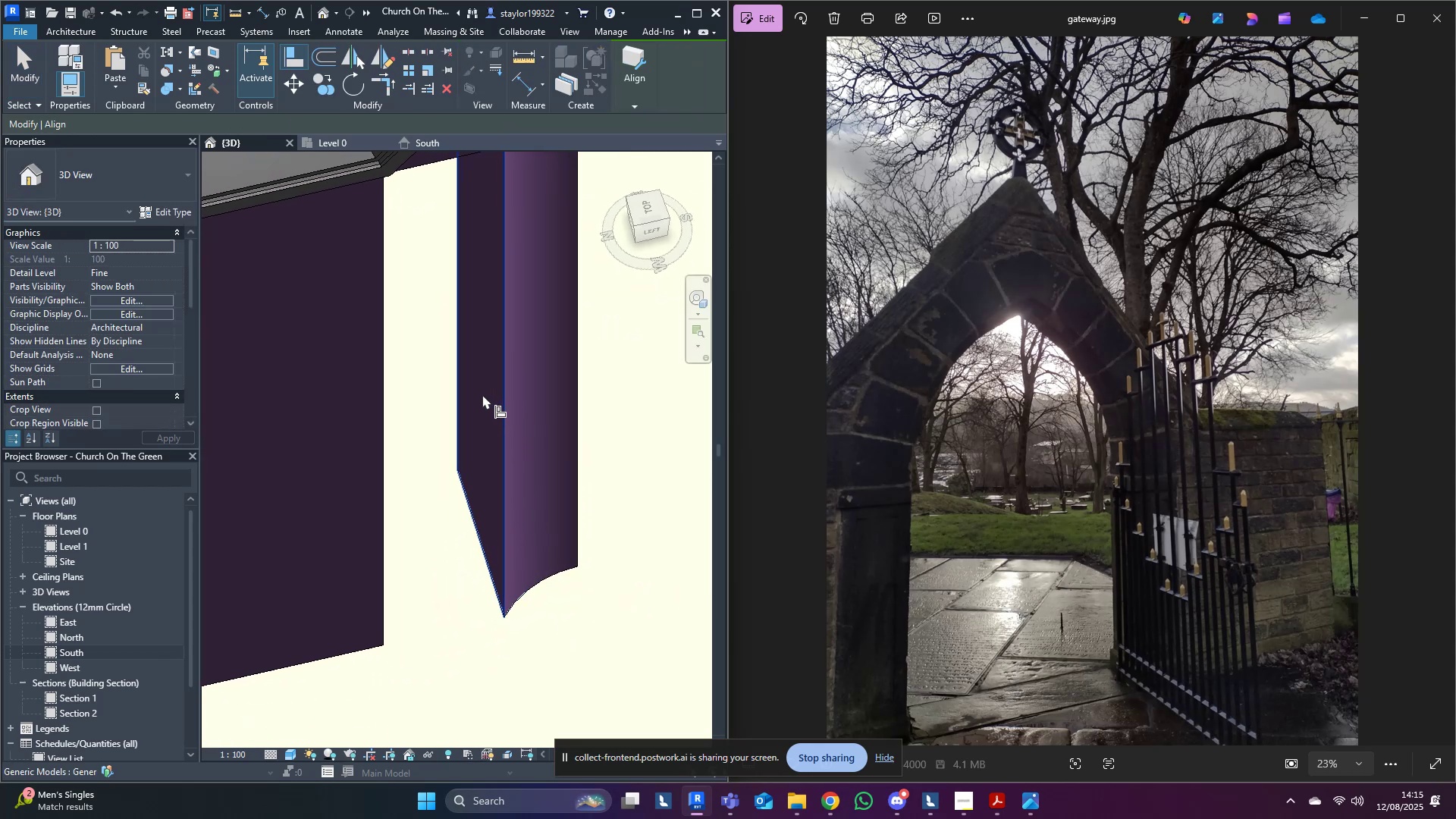 
left_click([481, 394])
 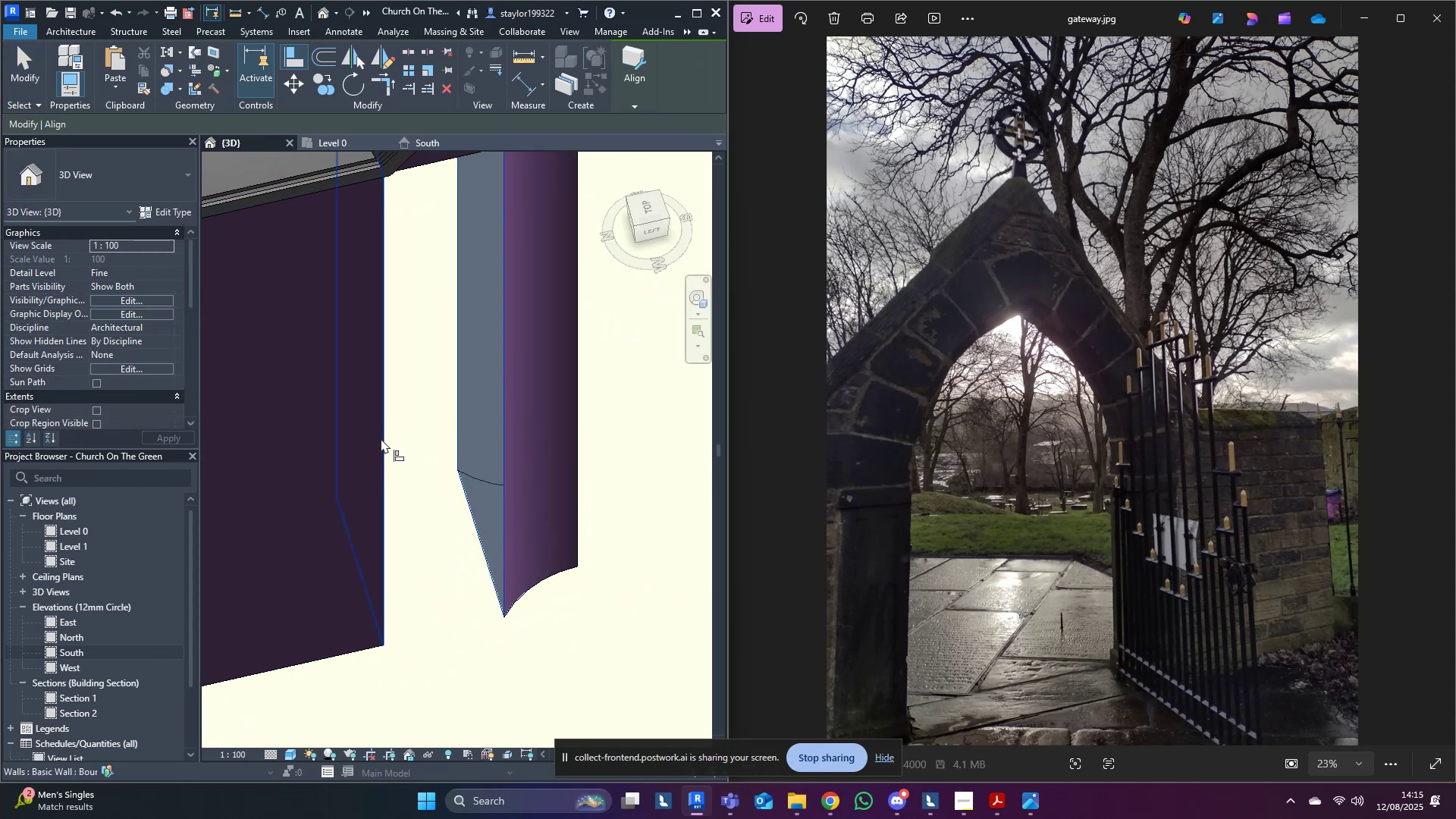 
left_click([381, 438])
 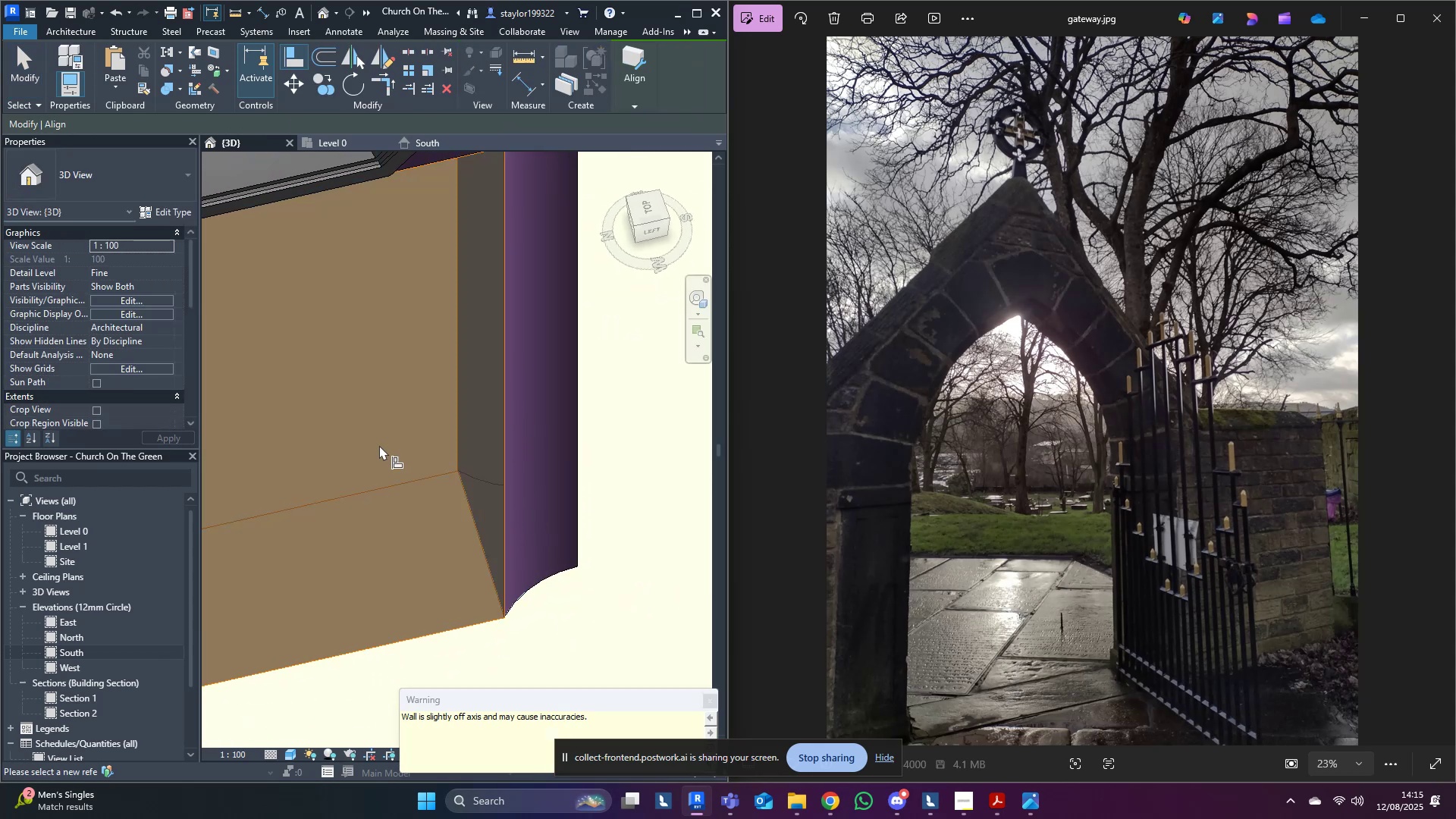 
scroll: coordinate [516, 574], scroll_direction: down, amount: 10.0
 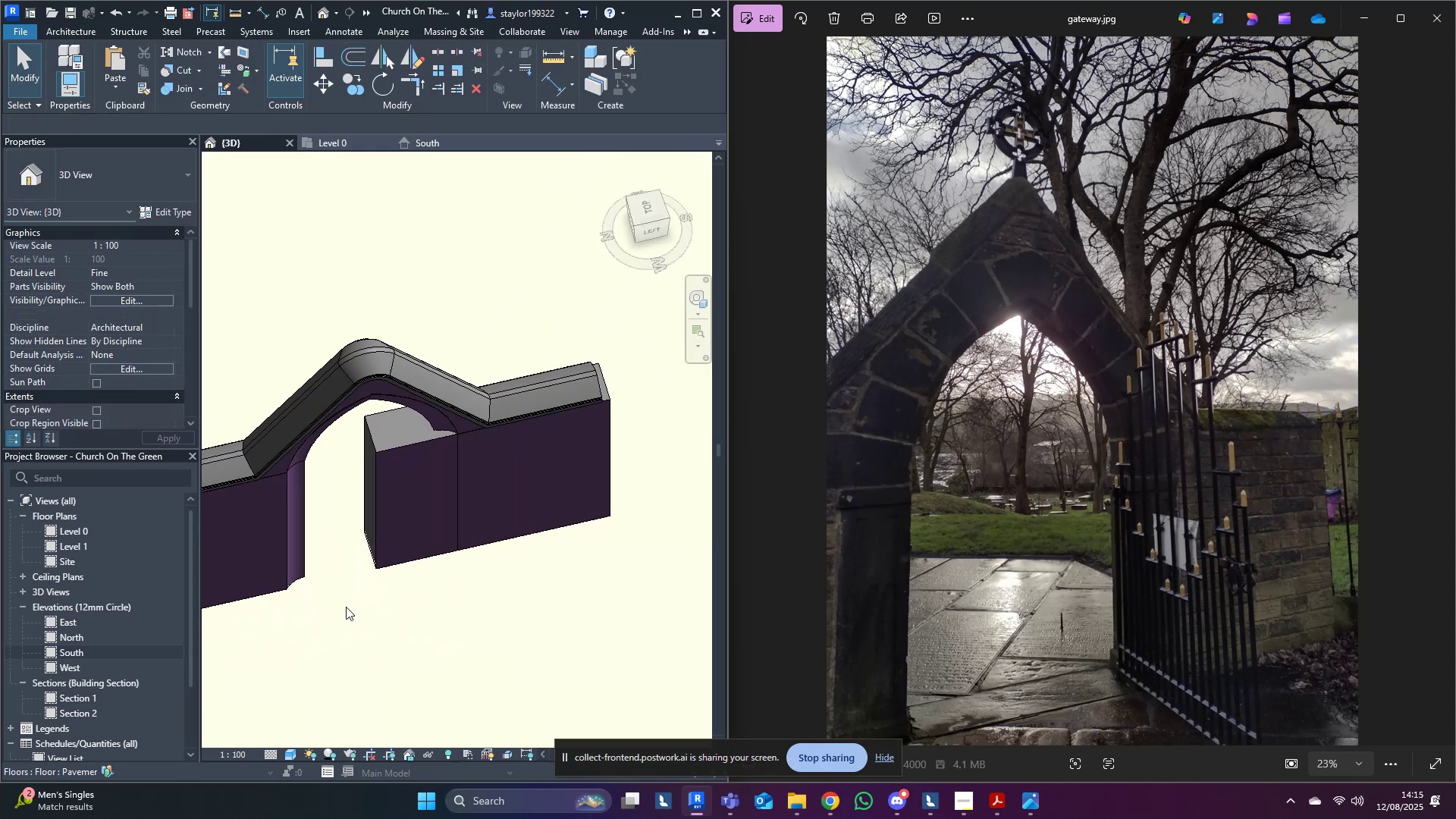 
key(Escape)
 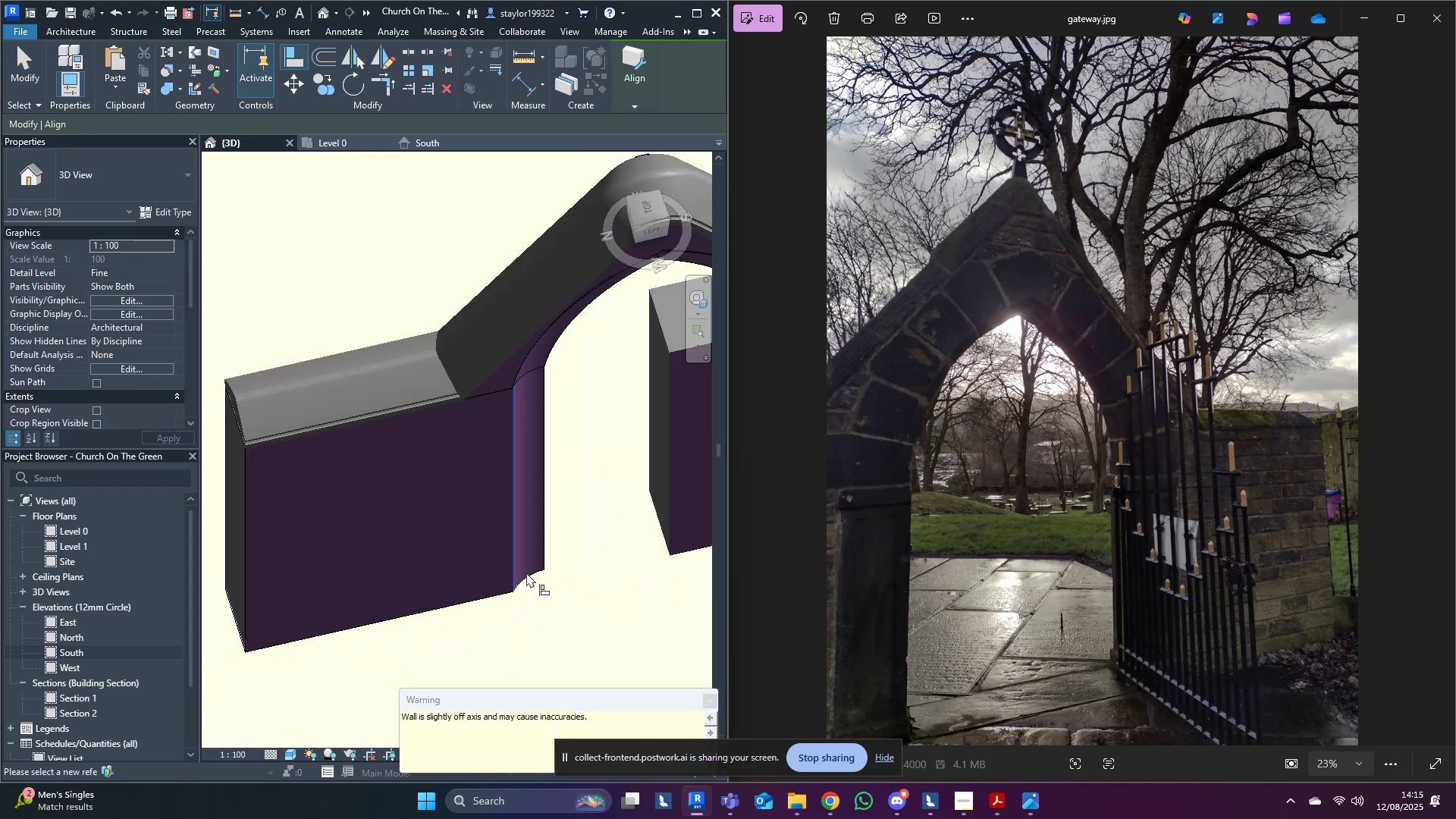 
key(Escape)
 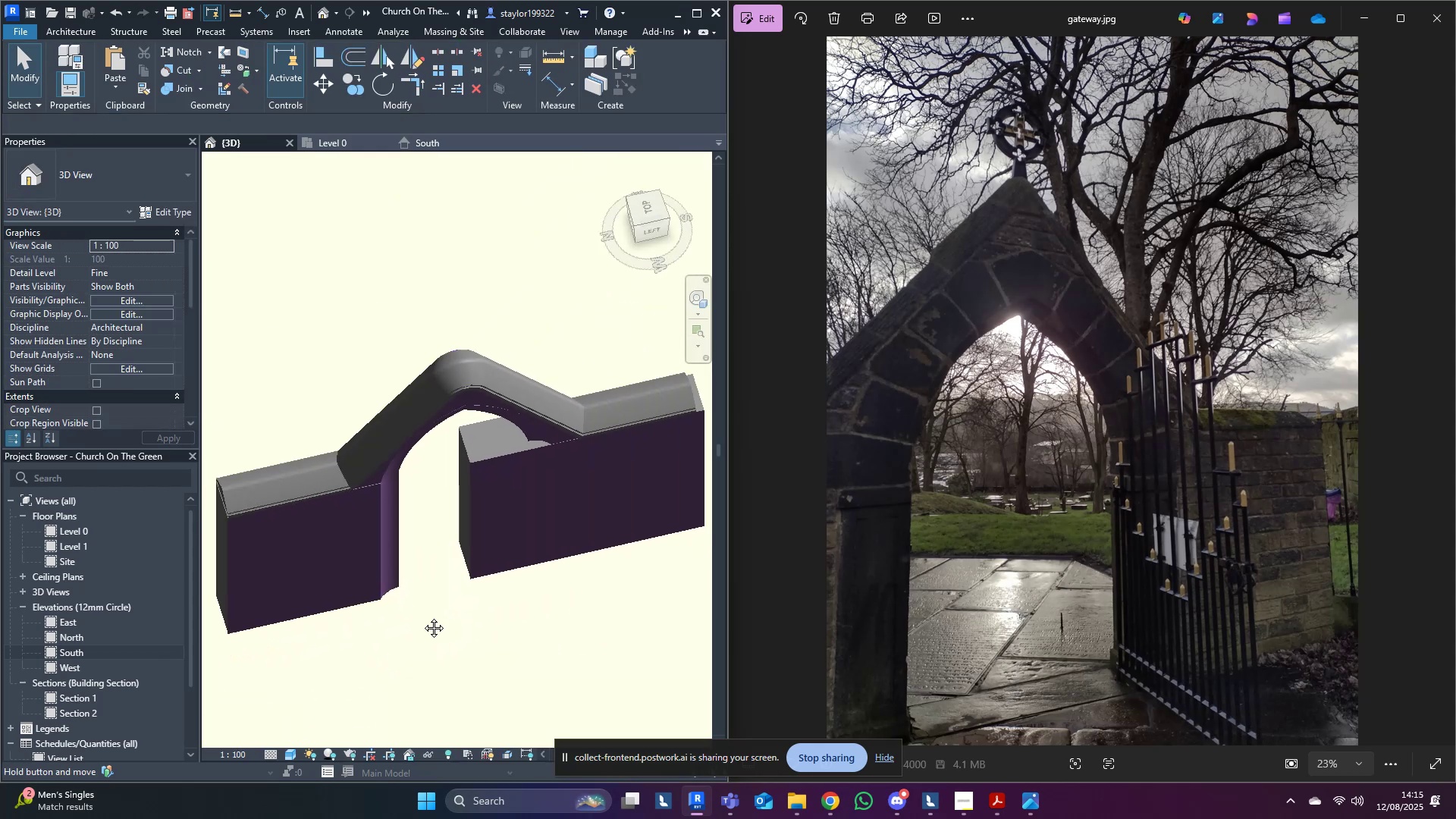 
hold_key(key=ShiftLeft, duration=0.36)
 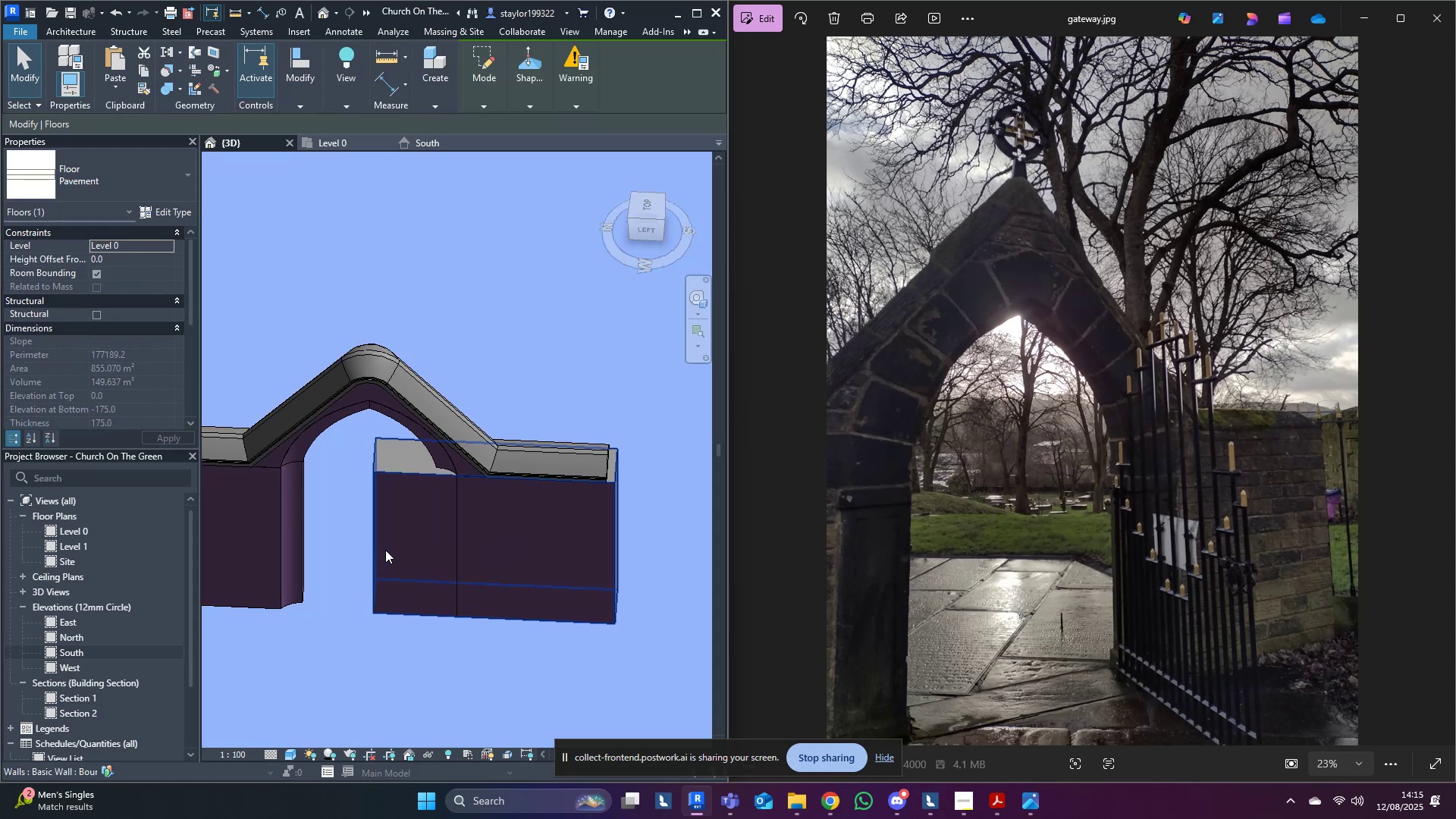 
double_click([390, 548])
 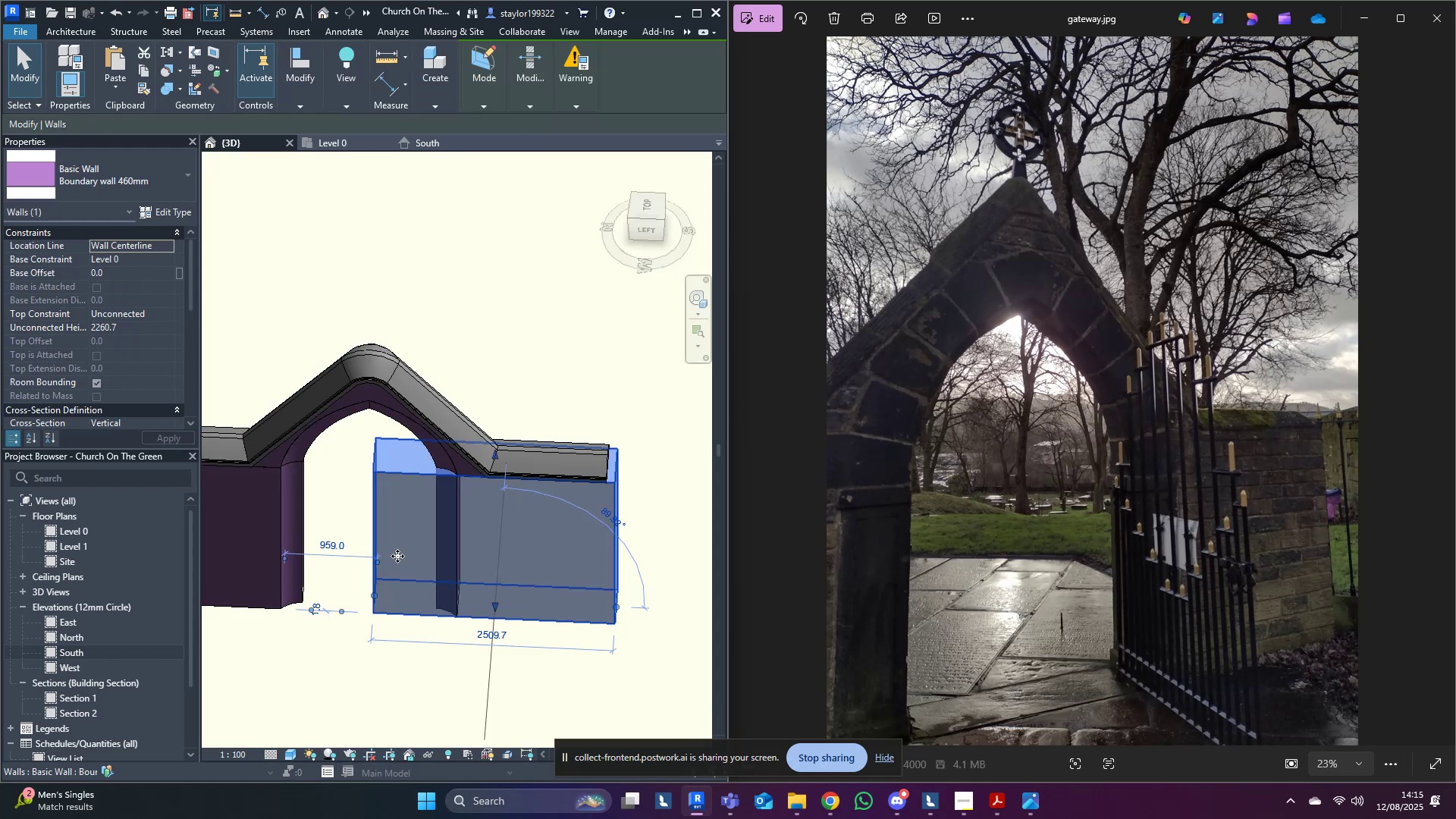 
scroll: coordinate [438, 610], scroll_direction: up, amount: 3.0
 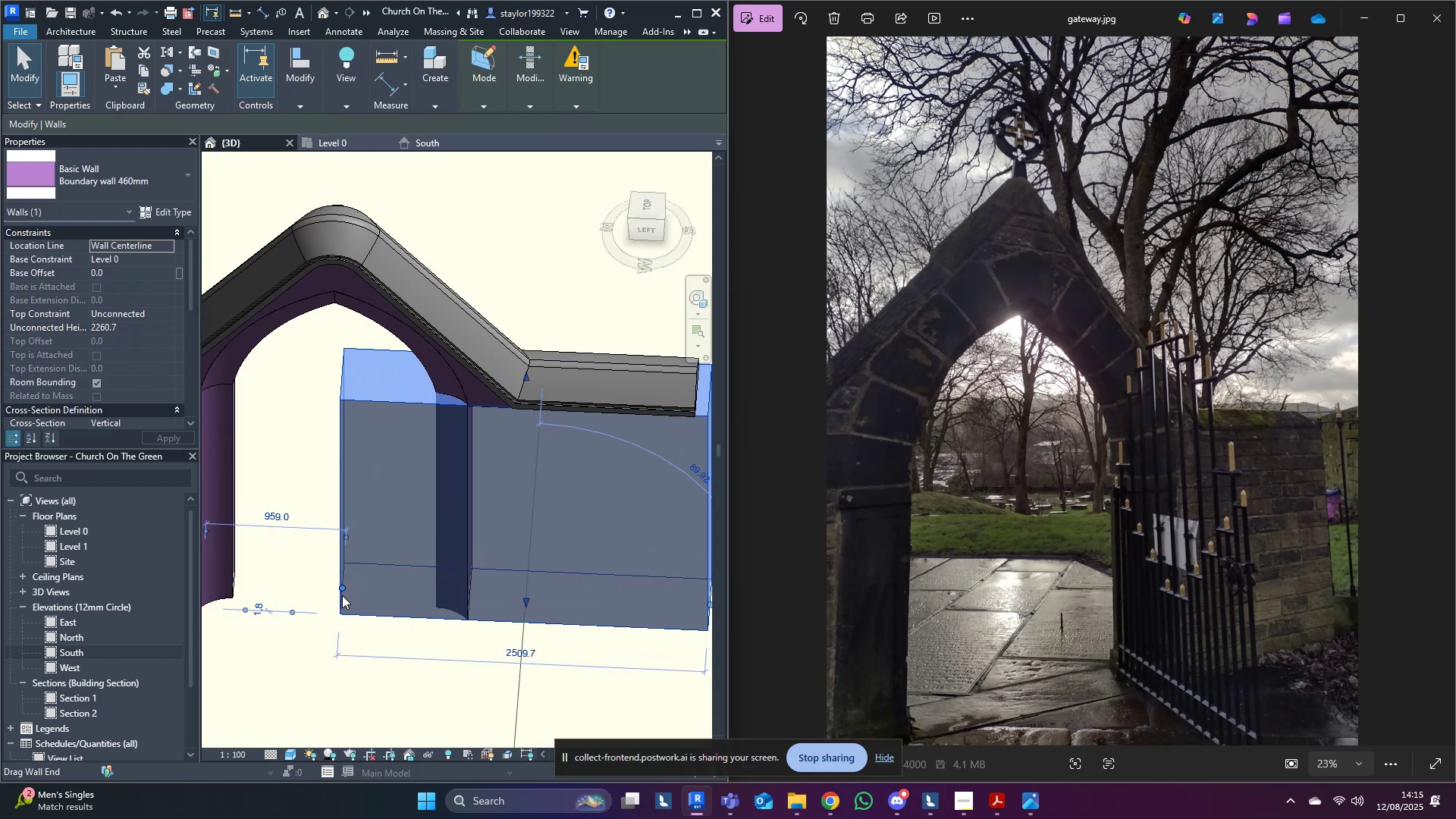 
left_click_drag(start_coordinate=[342, 588], to_coordinate=[592, 602])
 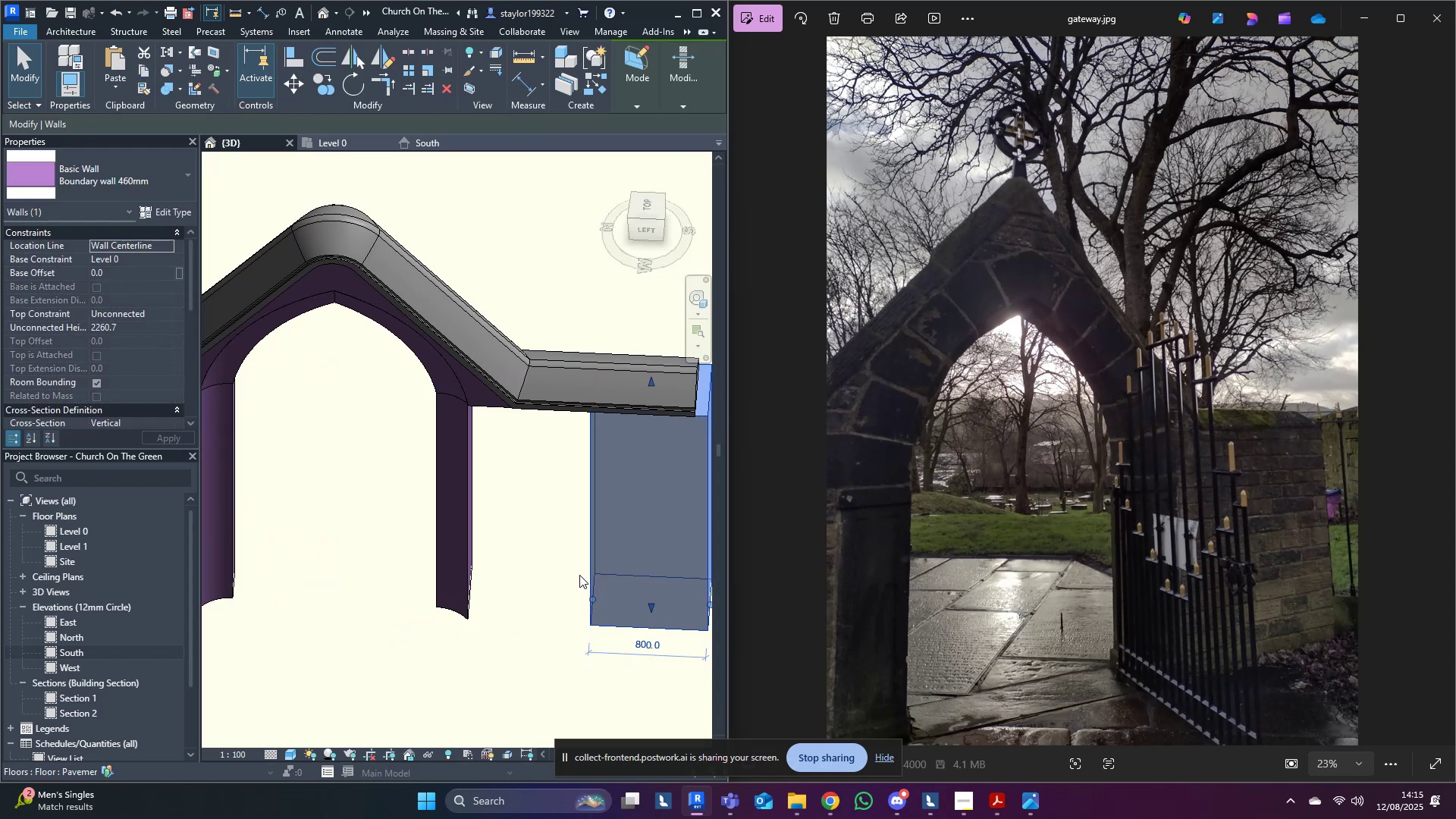 
hold_key(key=ShiftLeft, duration=1.51)
 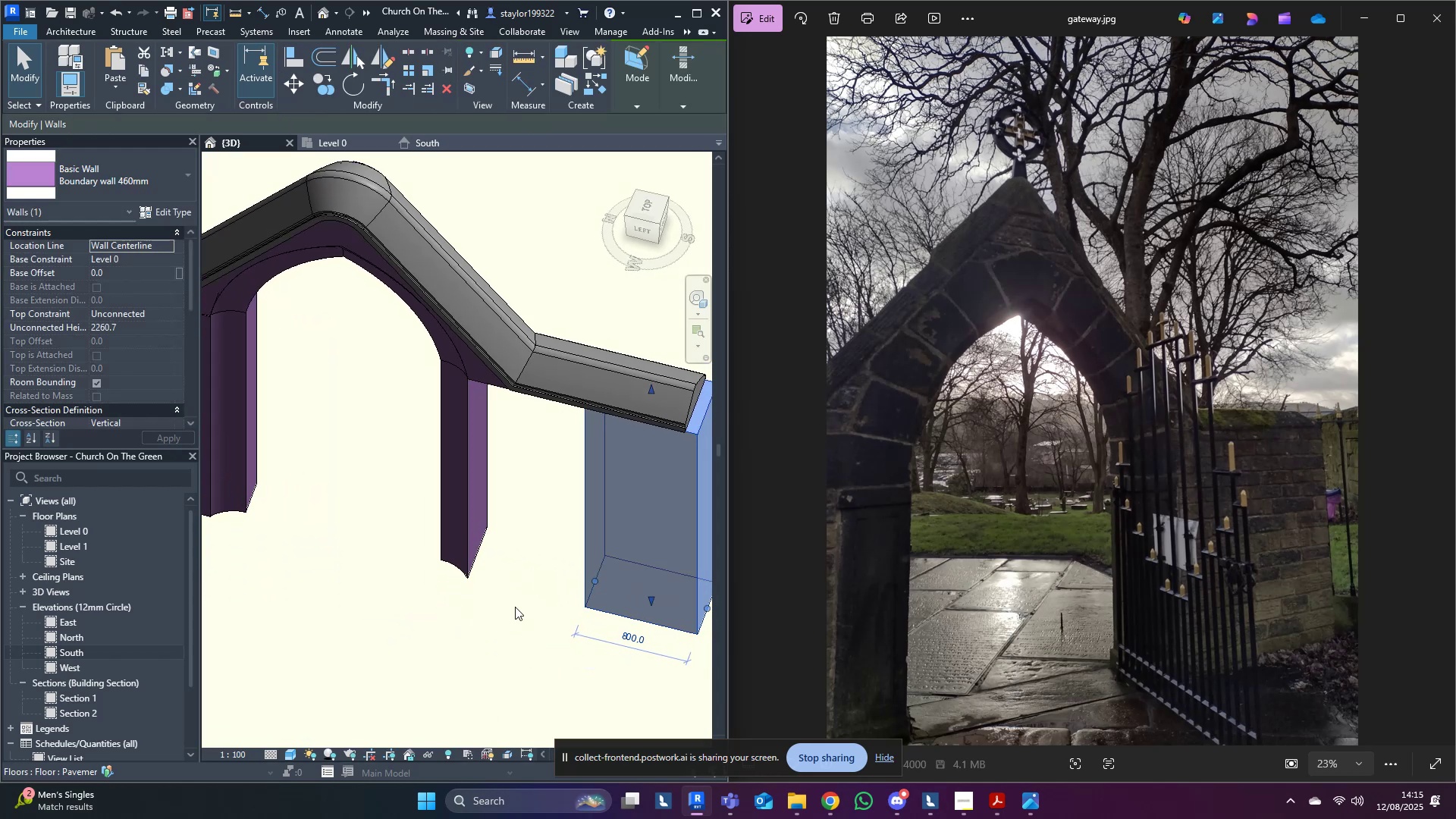 
hold_key(key=ShiftLeft, duration=0.32)
 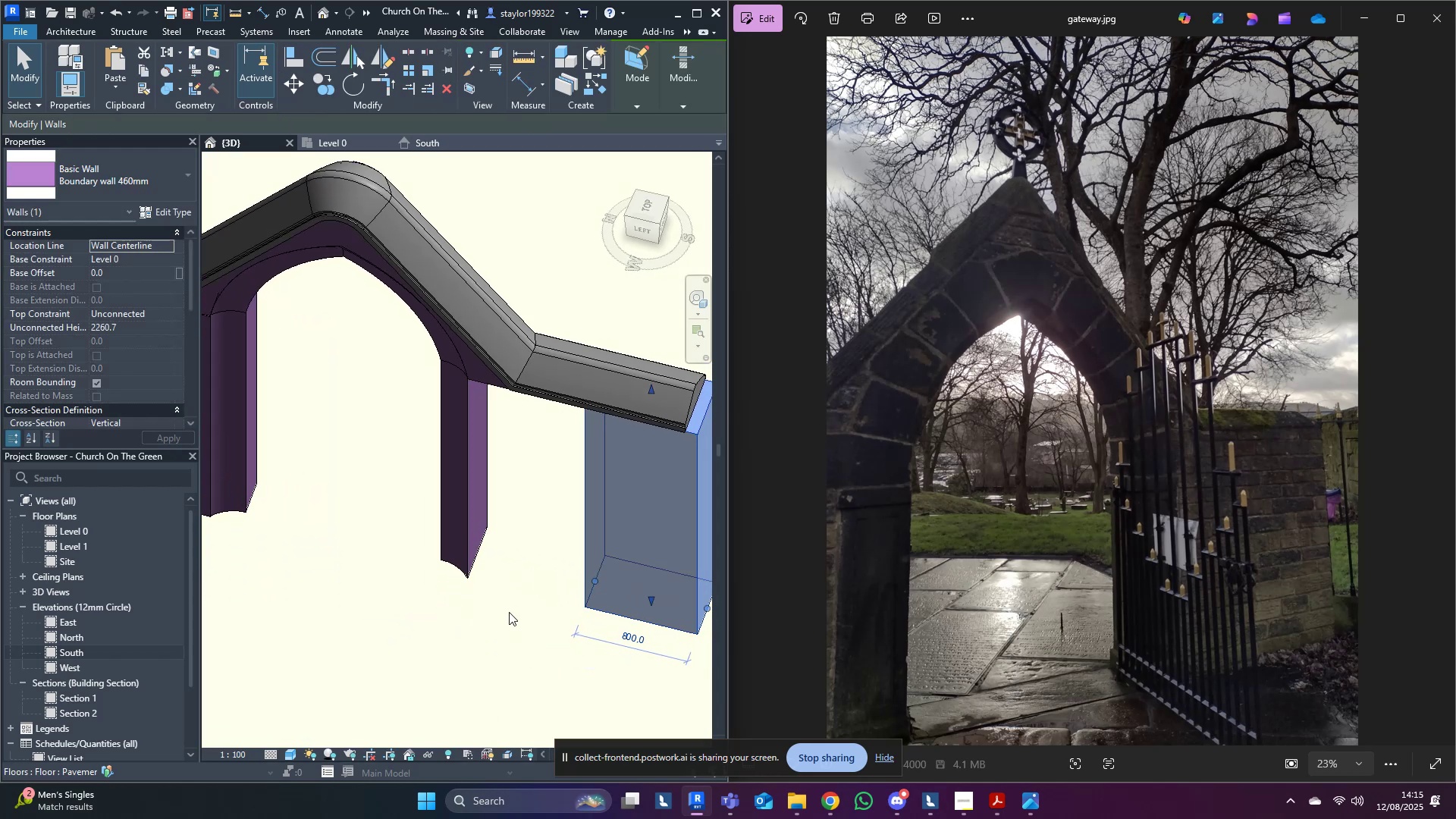 
scroll: coordinate [500, 558], scroll_direction: up, amount: 3.0
 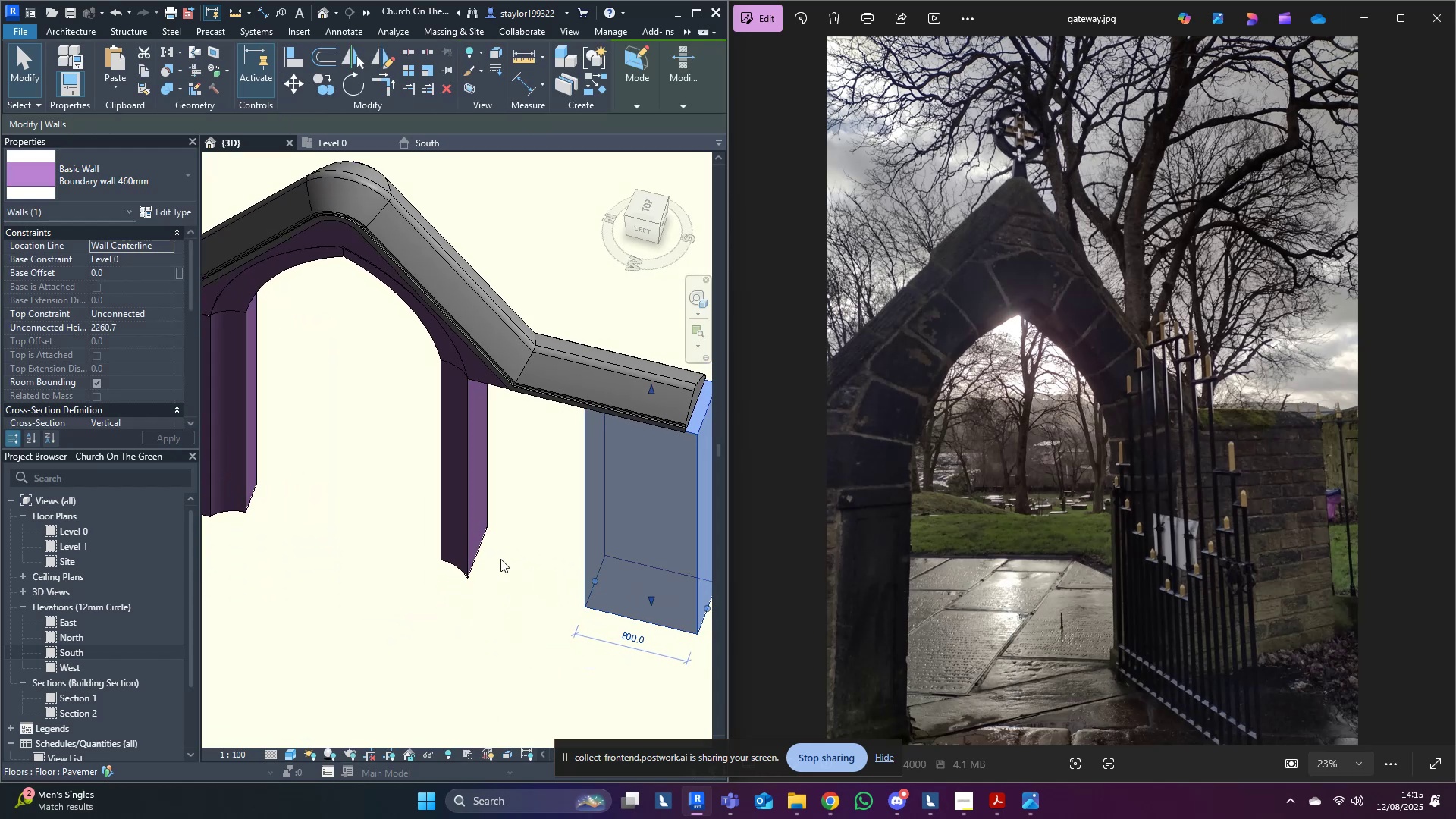 
type(al)
 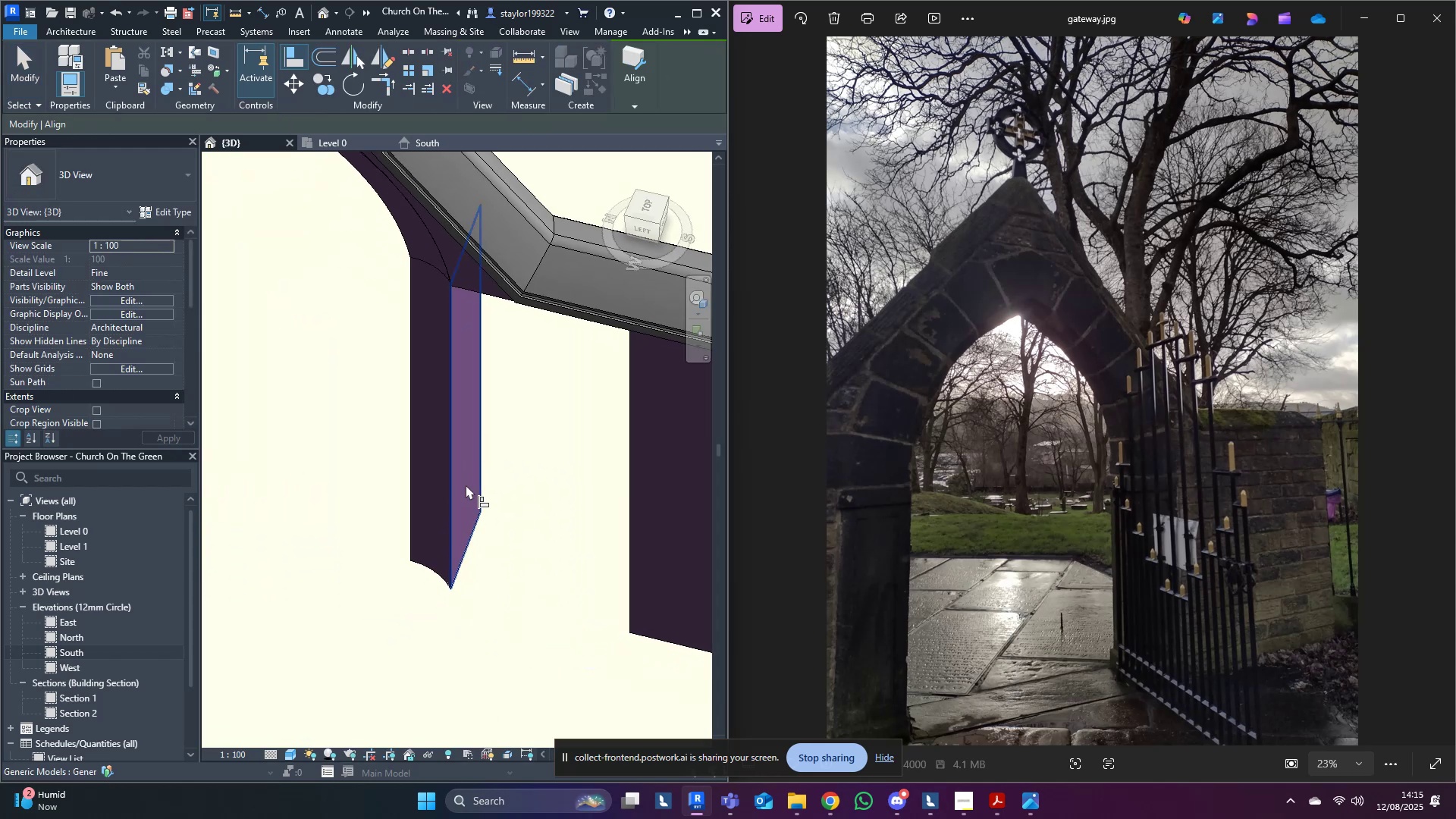 
left_click([466, 485])
 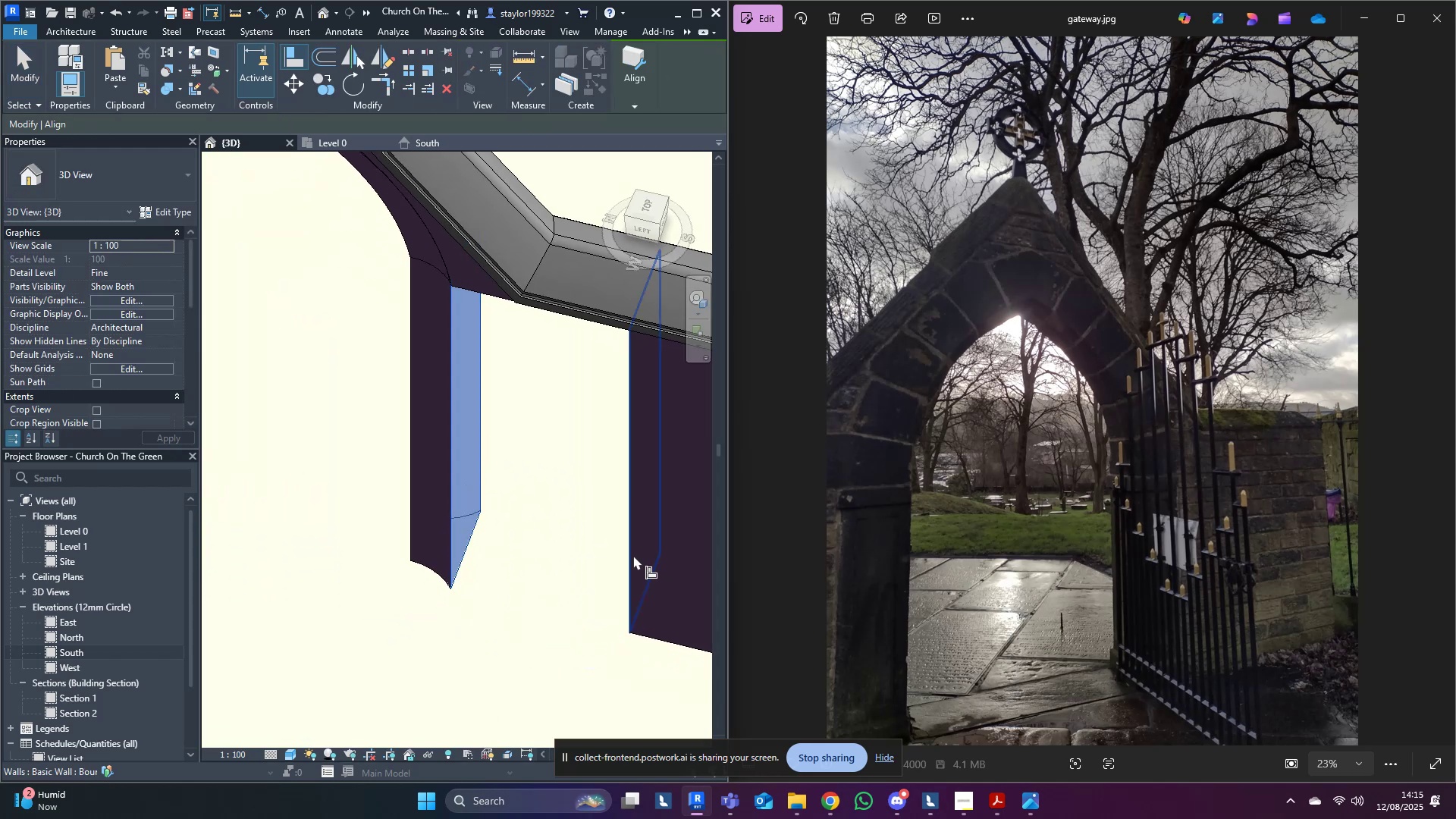 
left_click([633, 554])
 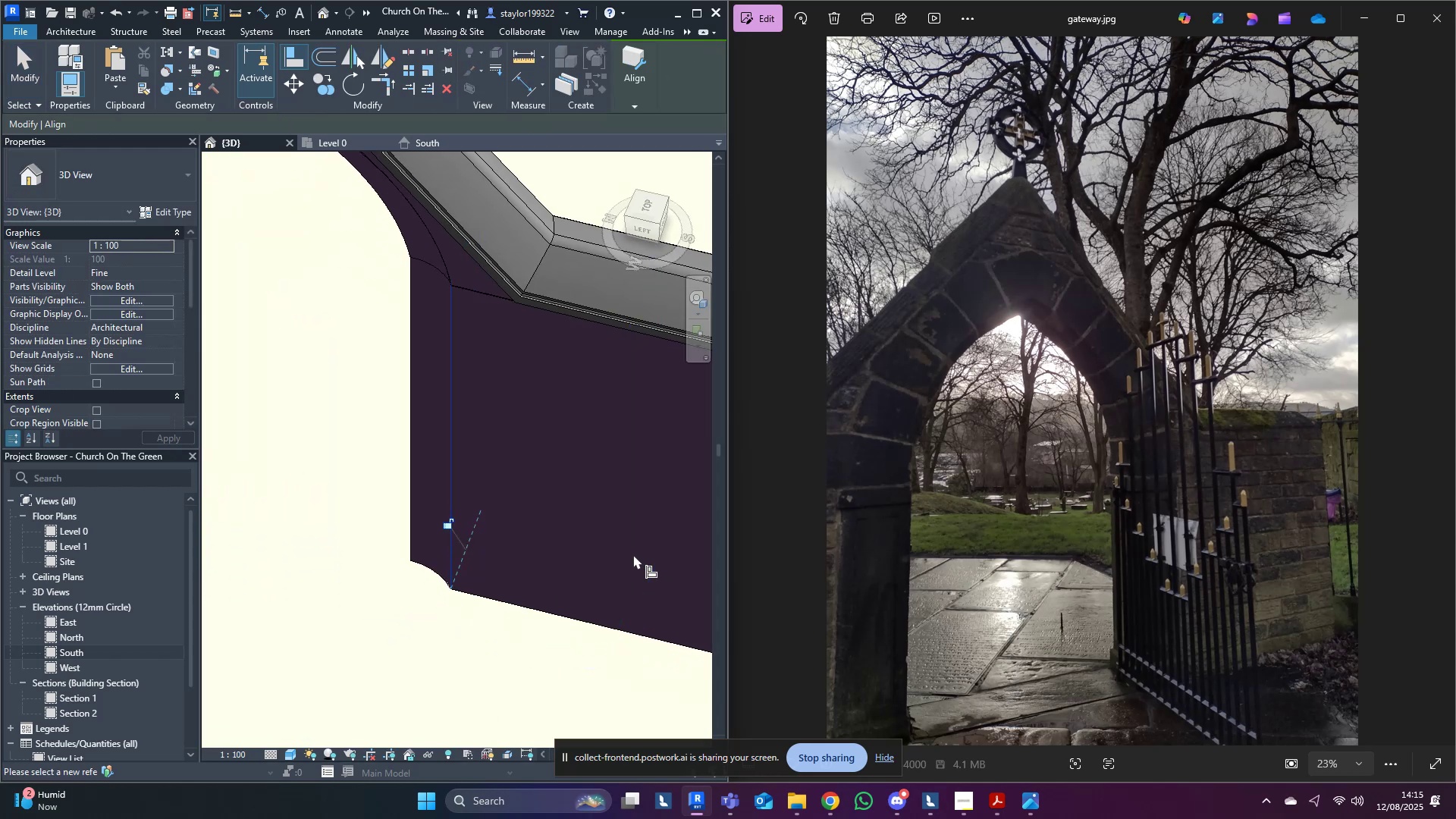 
key(Escape)
 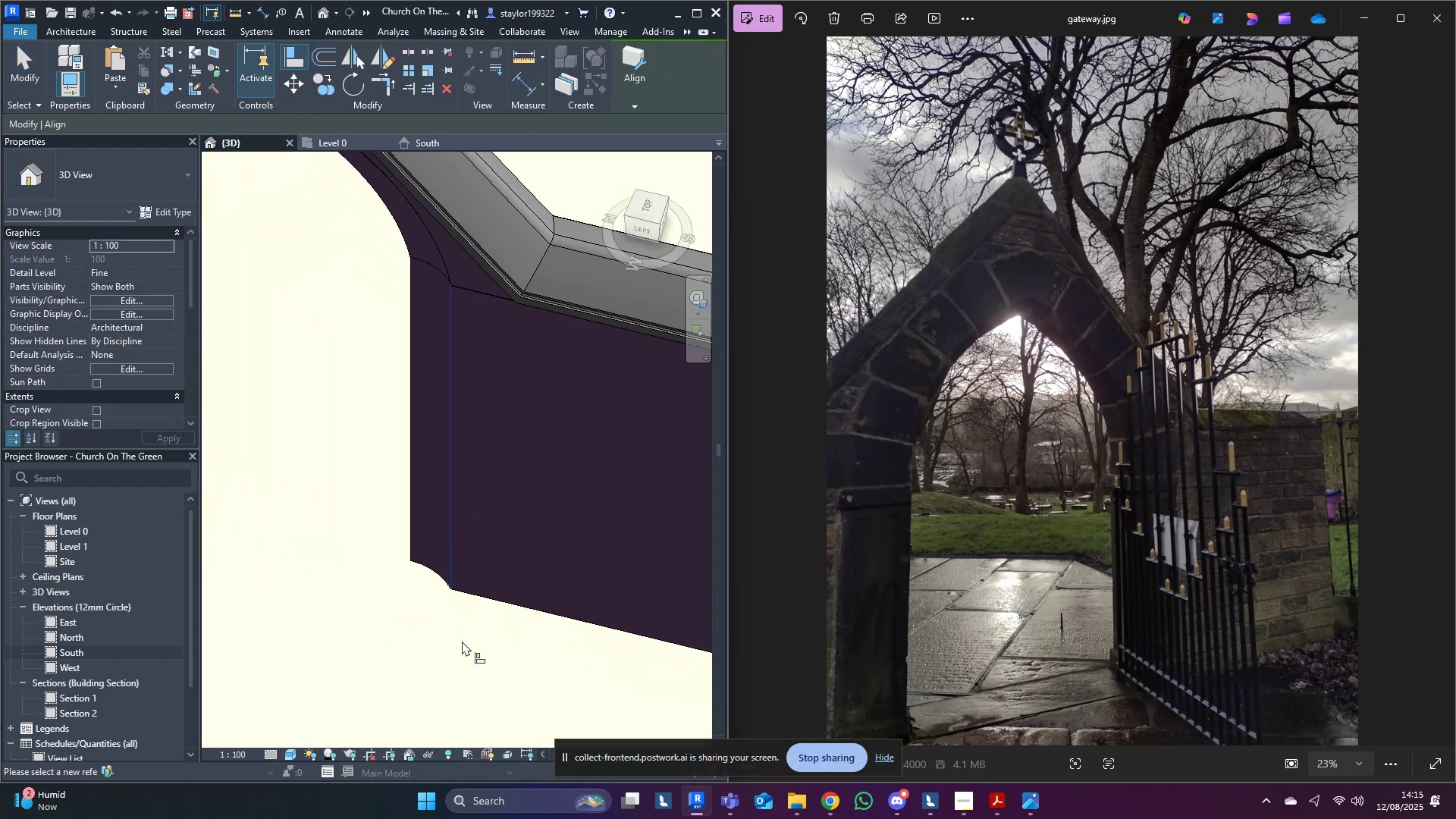 
left_click([459, 642])
 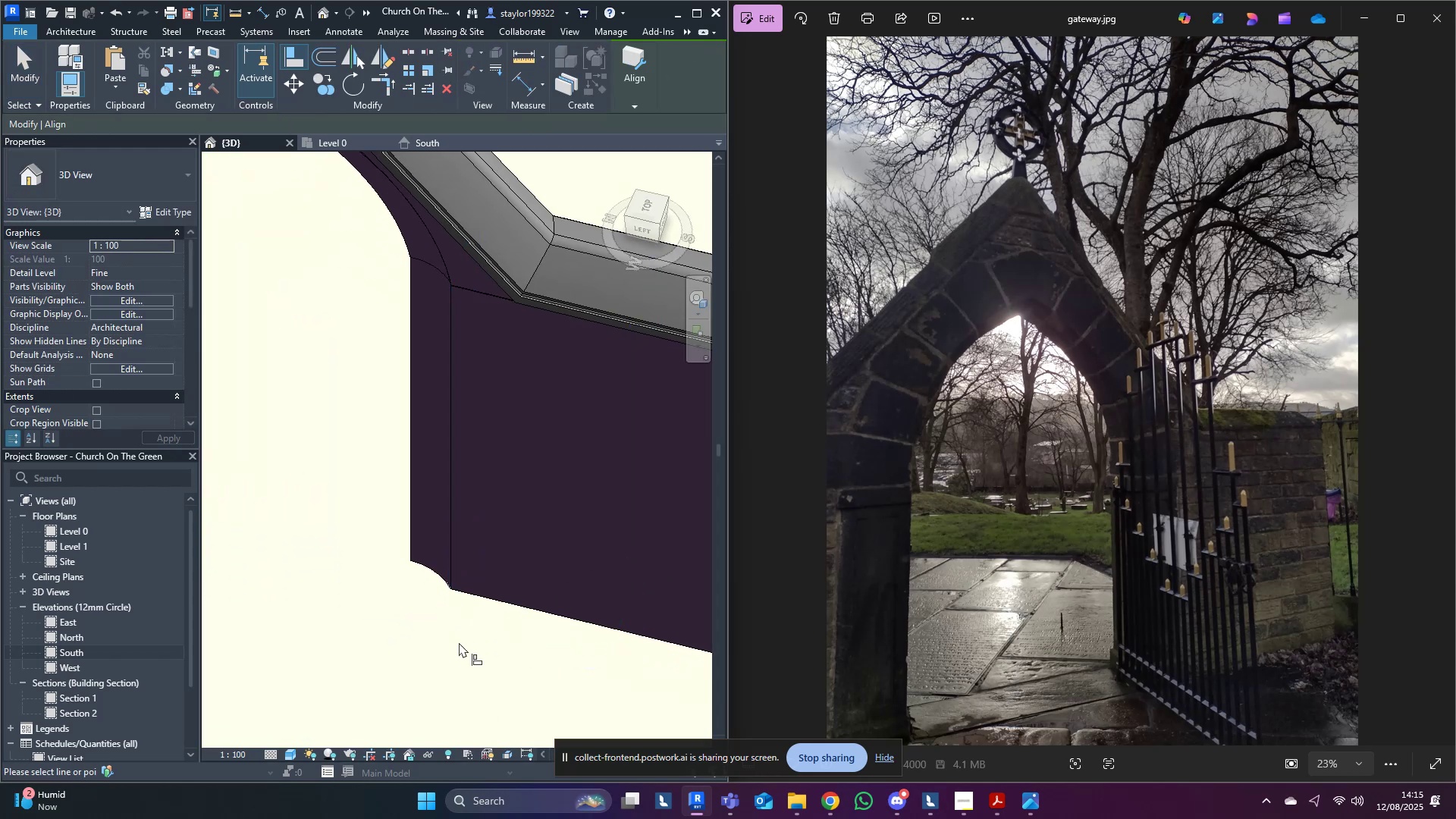 
key(Escape)
 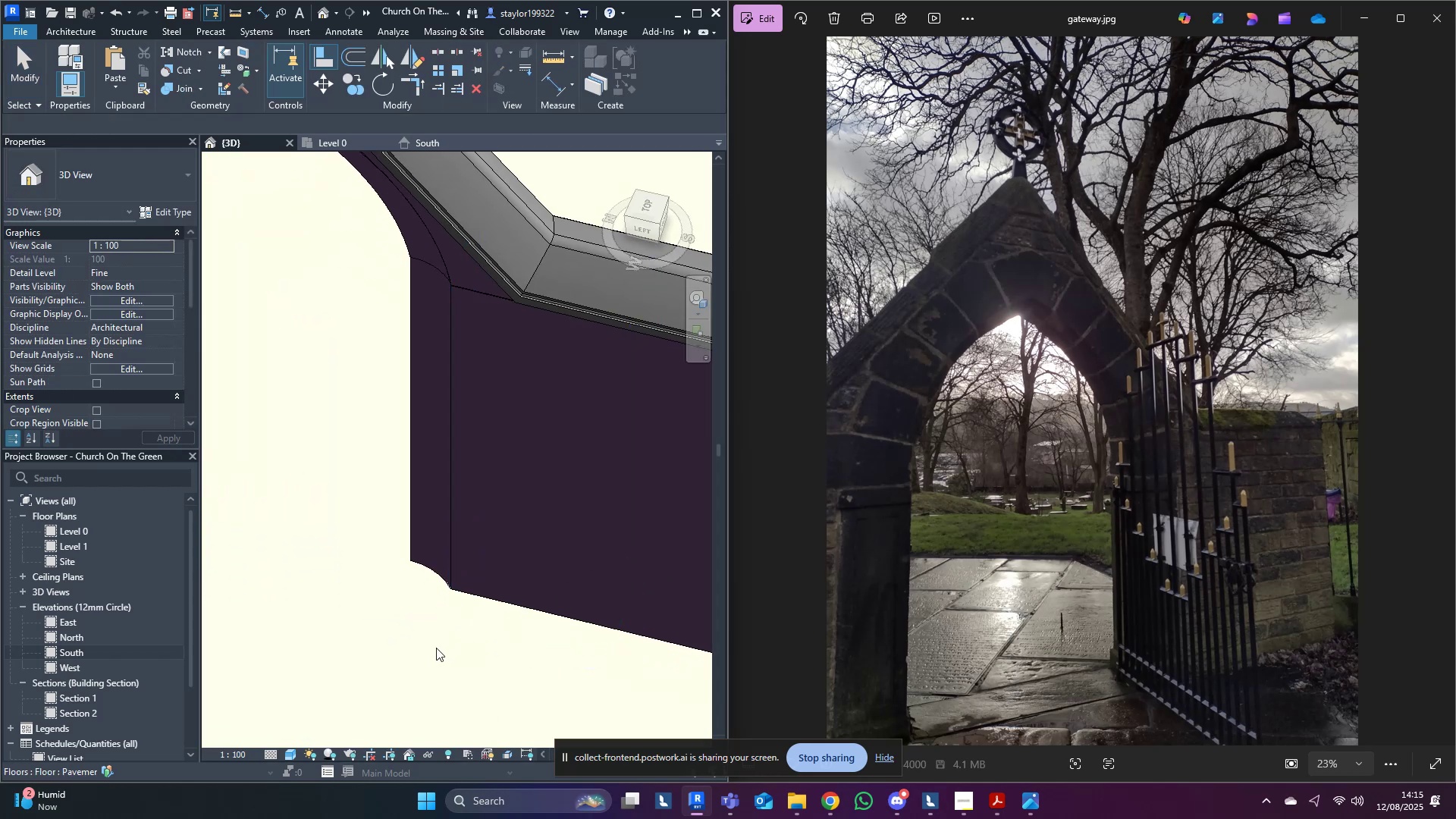 
key(Escape)
 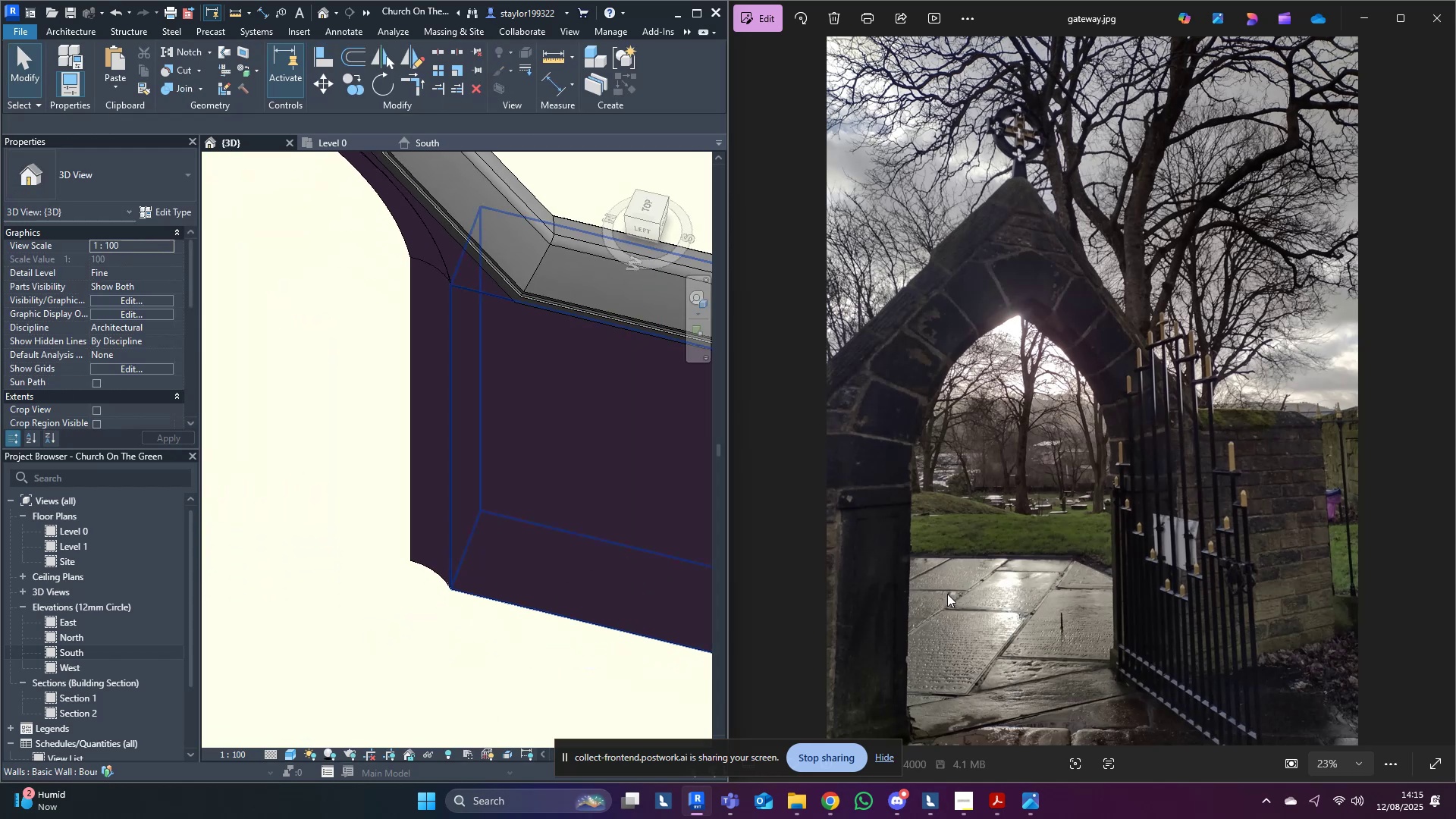 
left_click_drag(start_coordinate=[922, 603], to_coordinate=[1015, 534])
 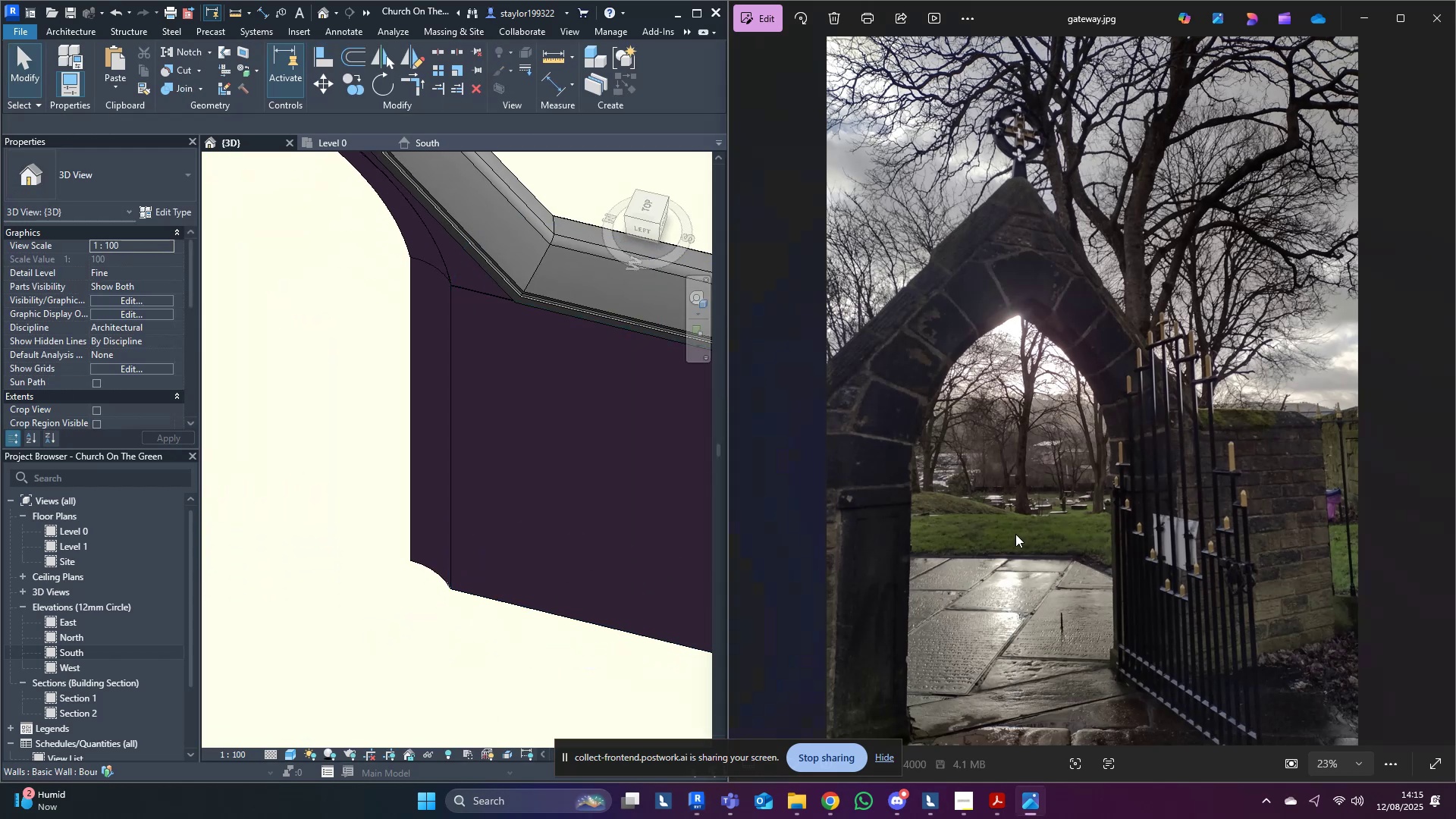 
key(Unknown)
 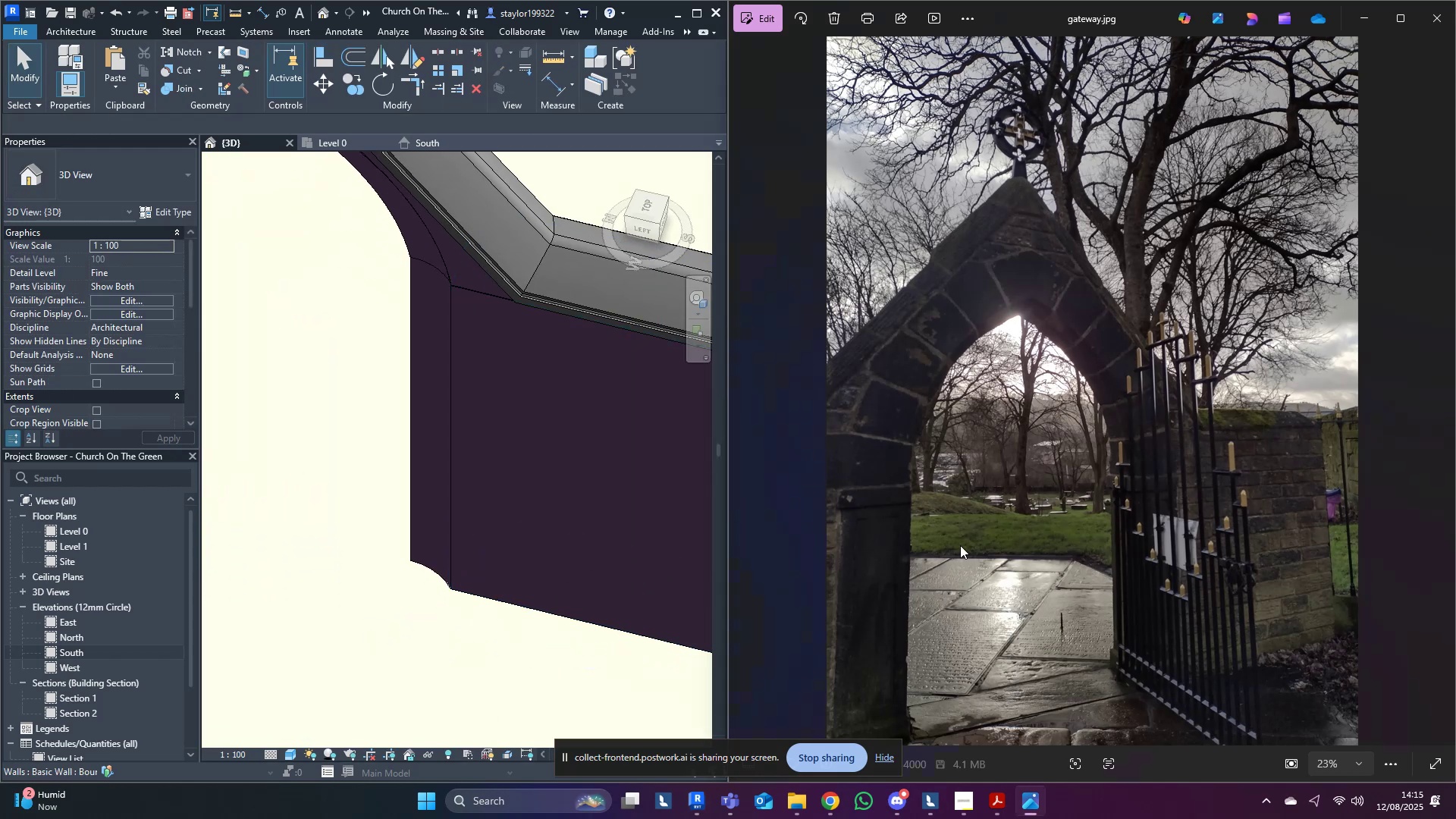 
scroll: coordinate [335, 516], scroll_direction: down, amount: 4.0
 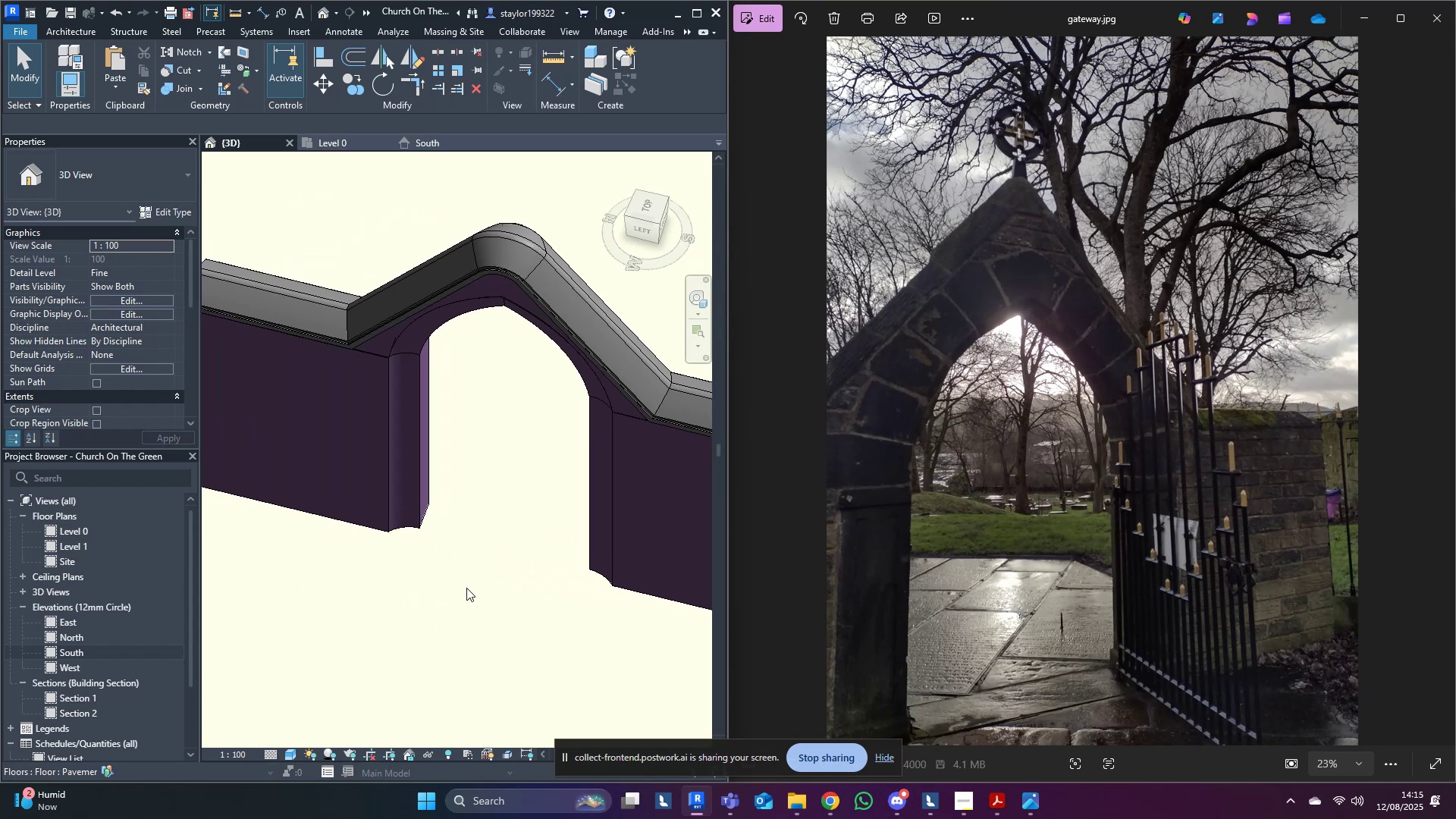 
double_click([406, 528])
 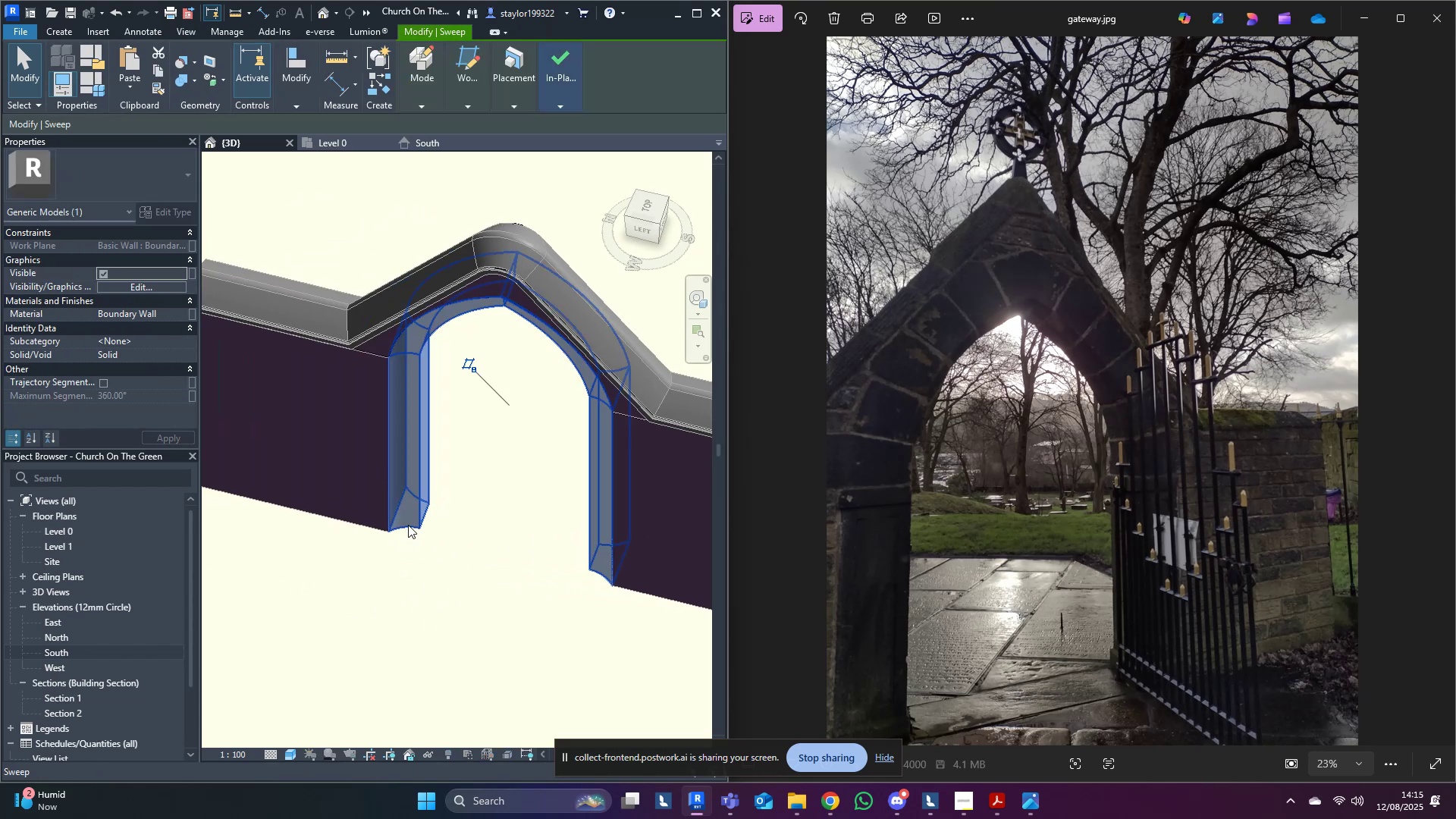 
triple_click([408, 525])
 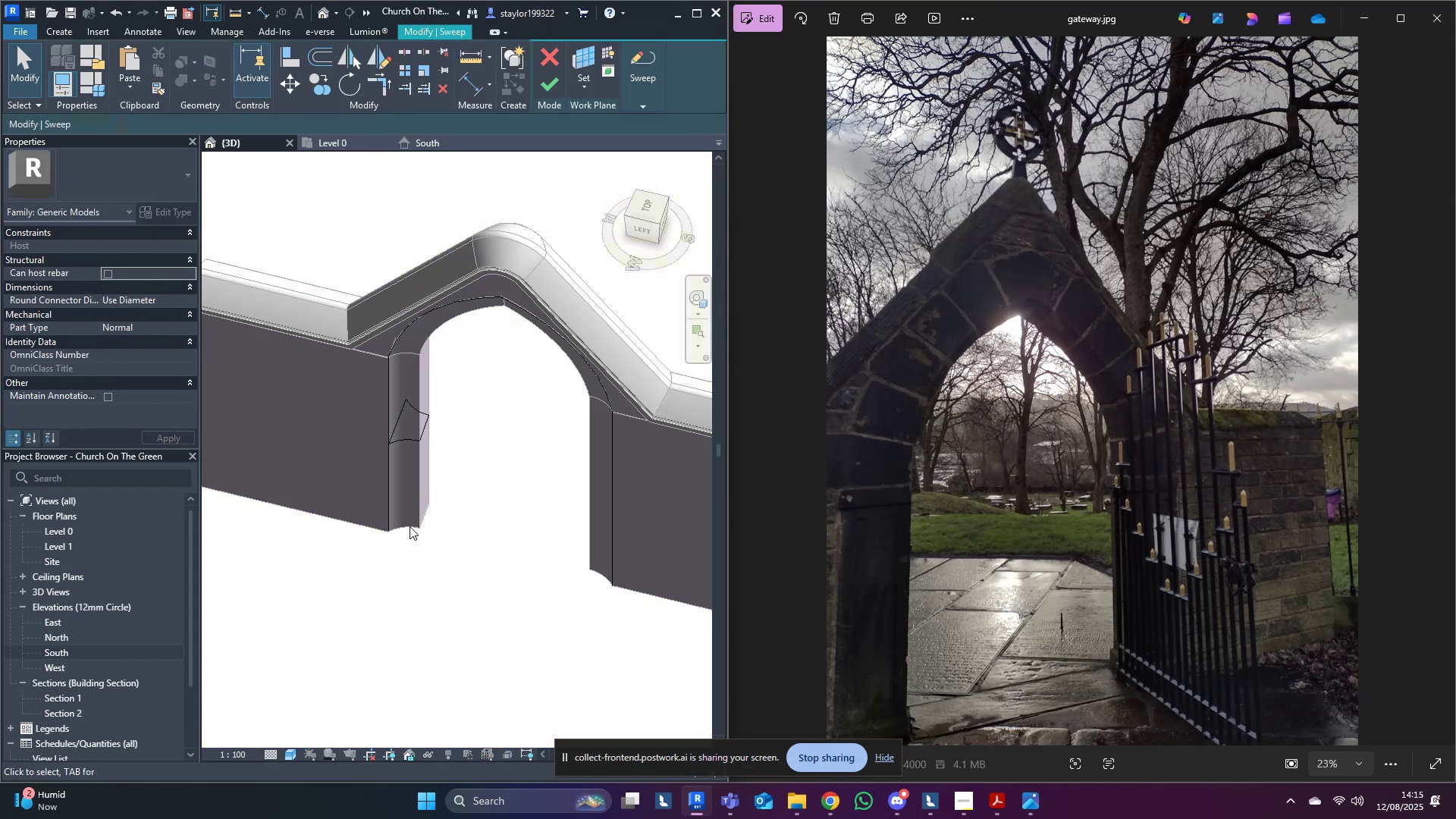 
triple_click([410, 526])
 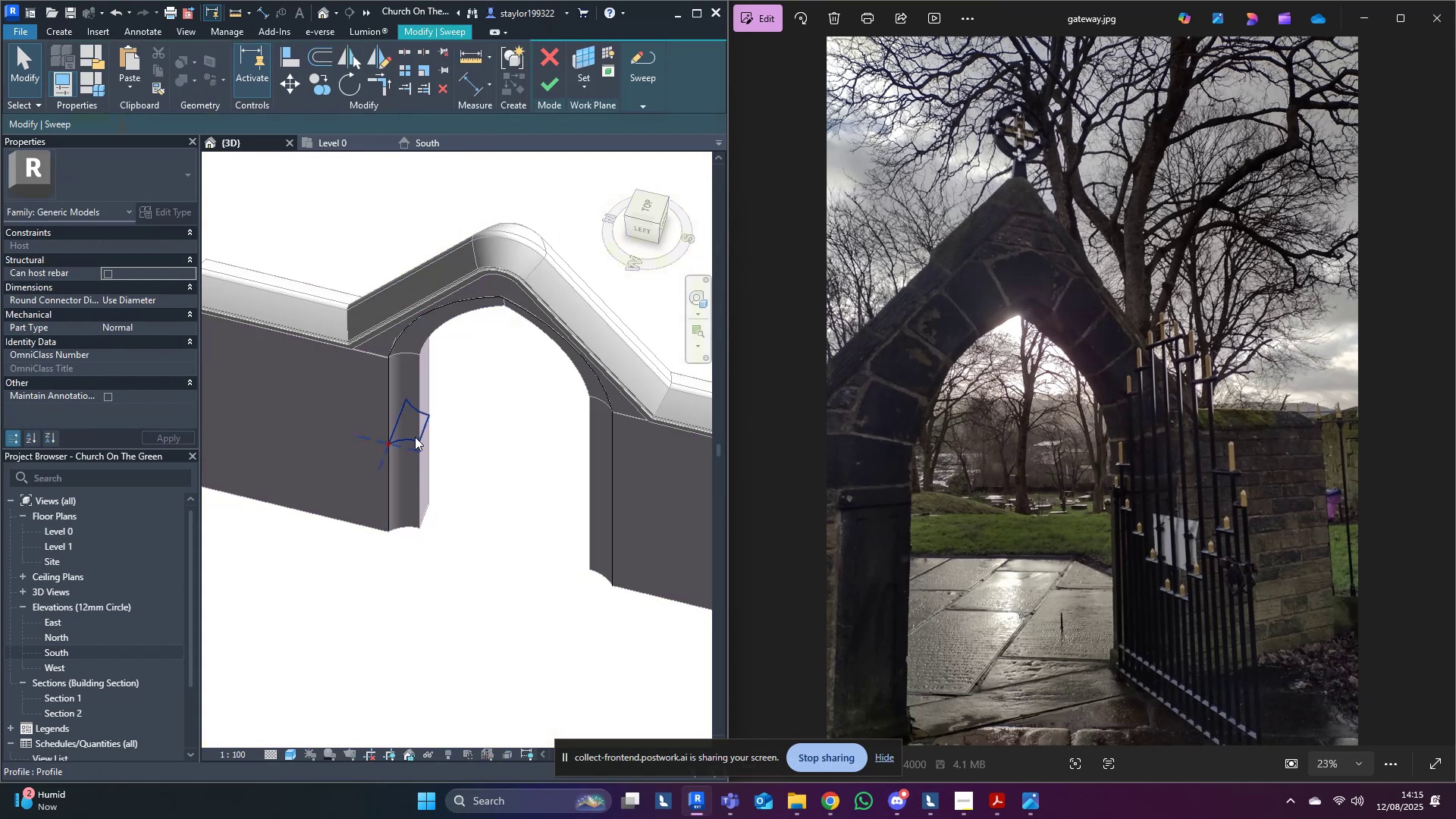 
left_click([415, 437])
 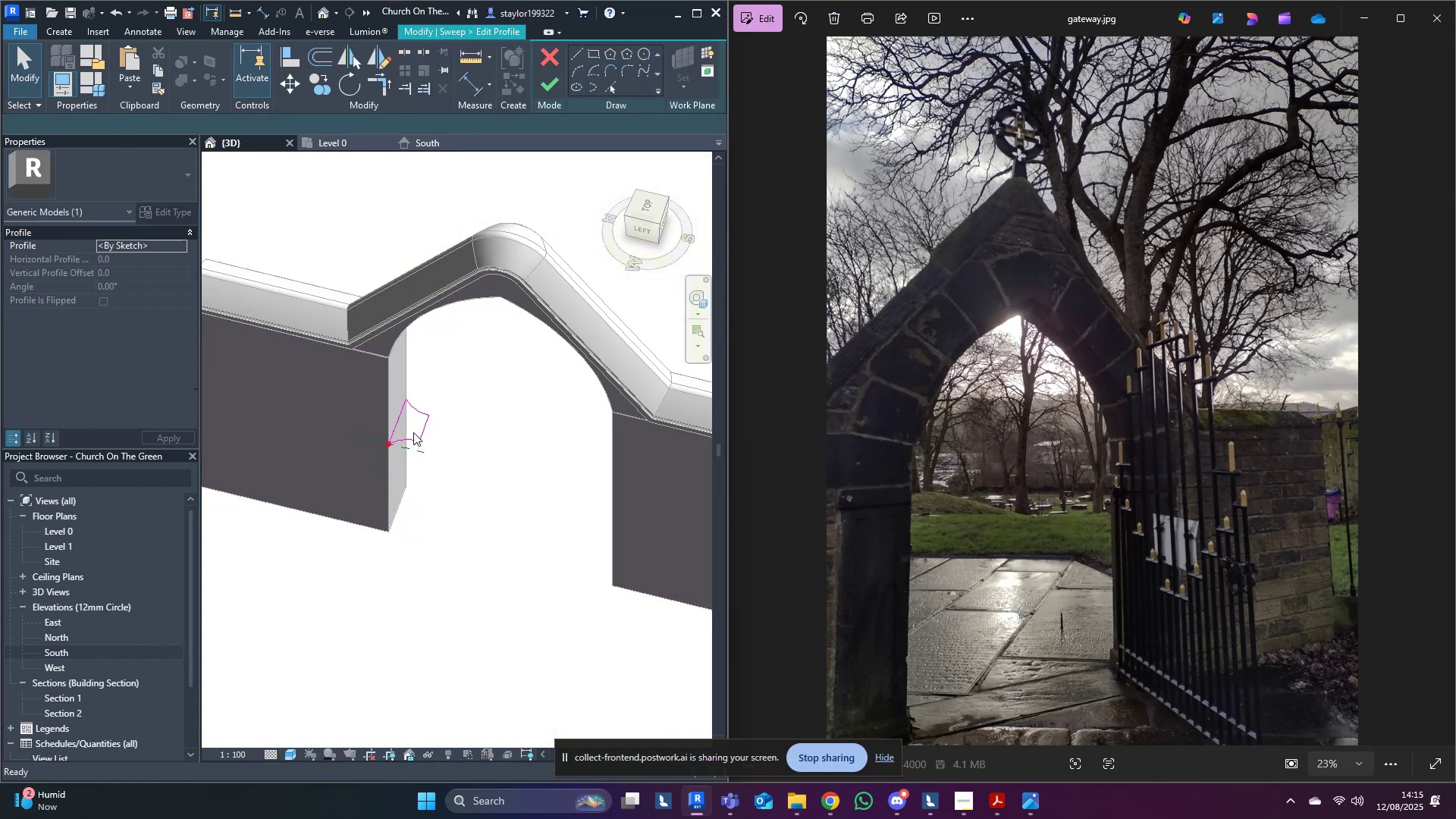 
scroll: coordinate [421, 439], scroll_direction: up, amount: 9.0
 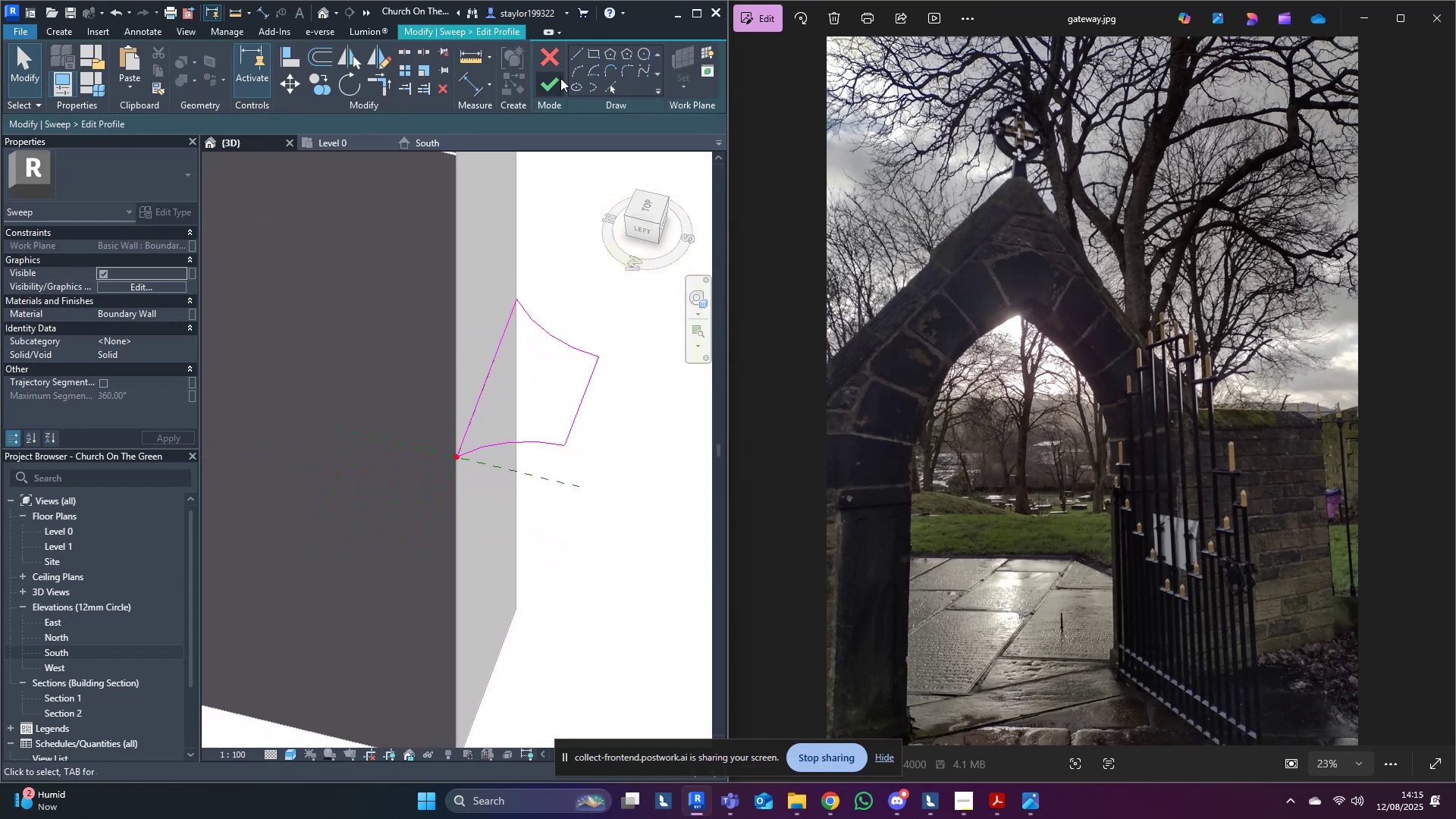 
left_click([577, 54])
 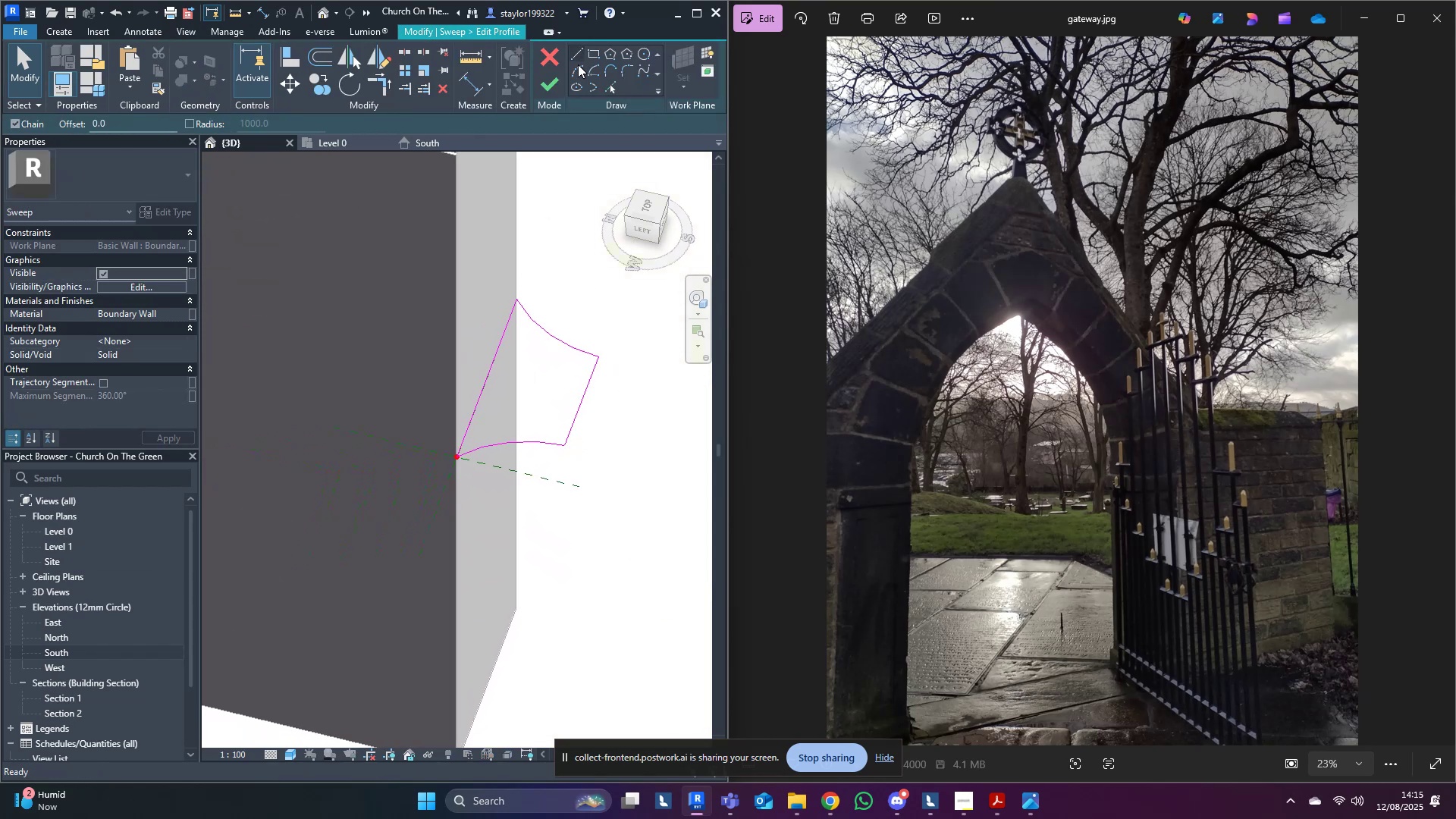 
scroll: coordinate [482, 445], scroll_direction: up, amount: 4.0
 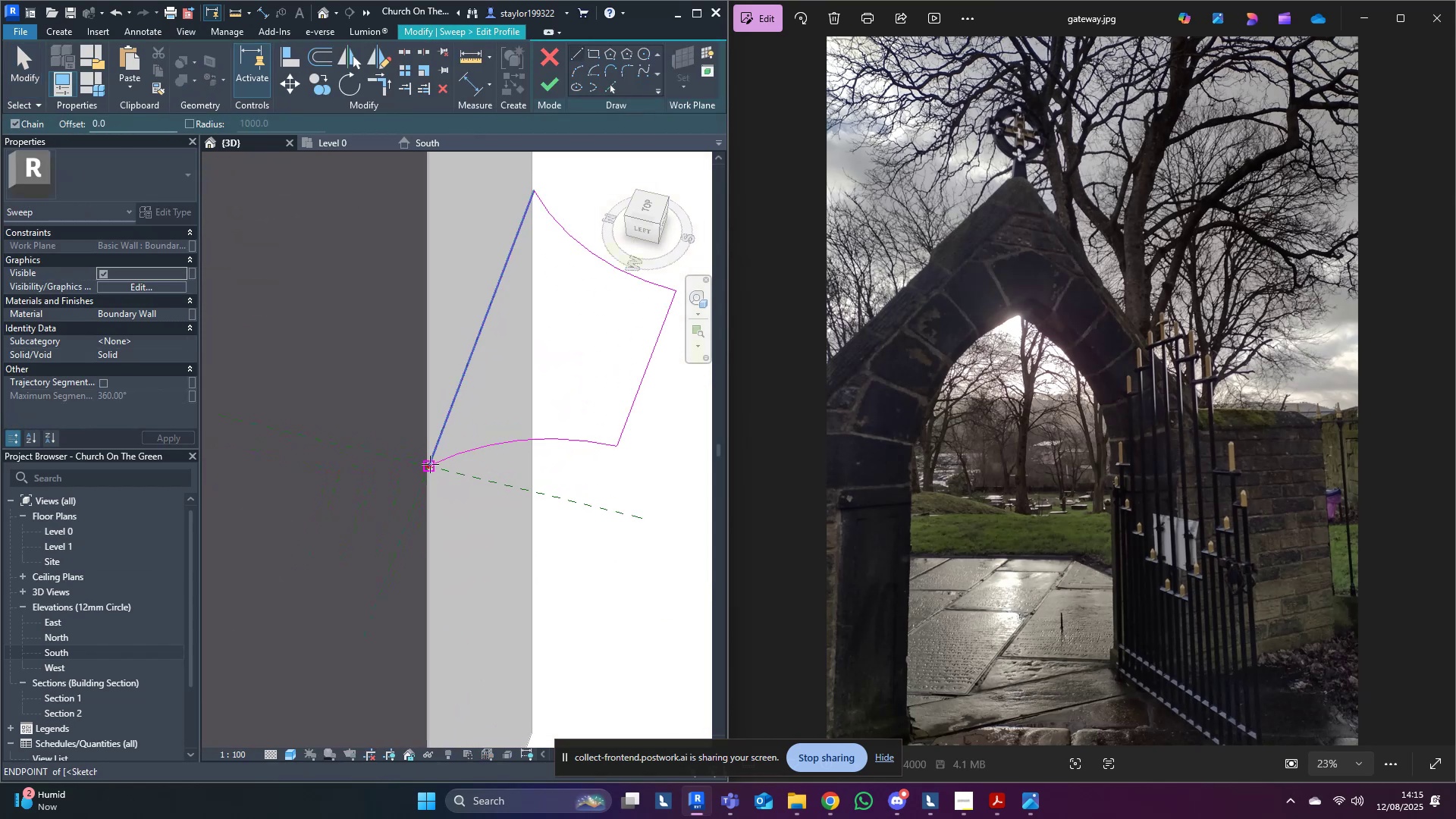 
left_click([428, 464])
 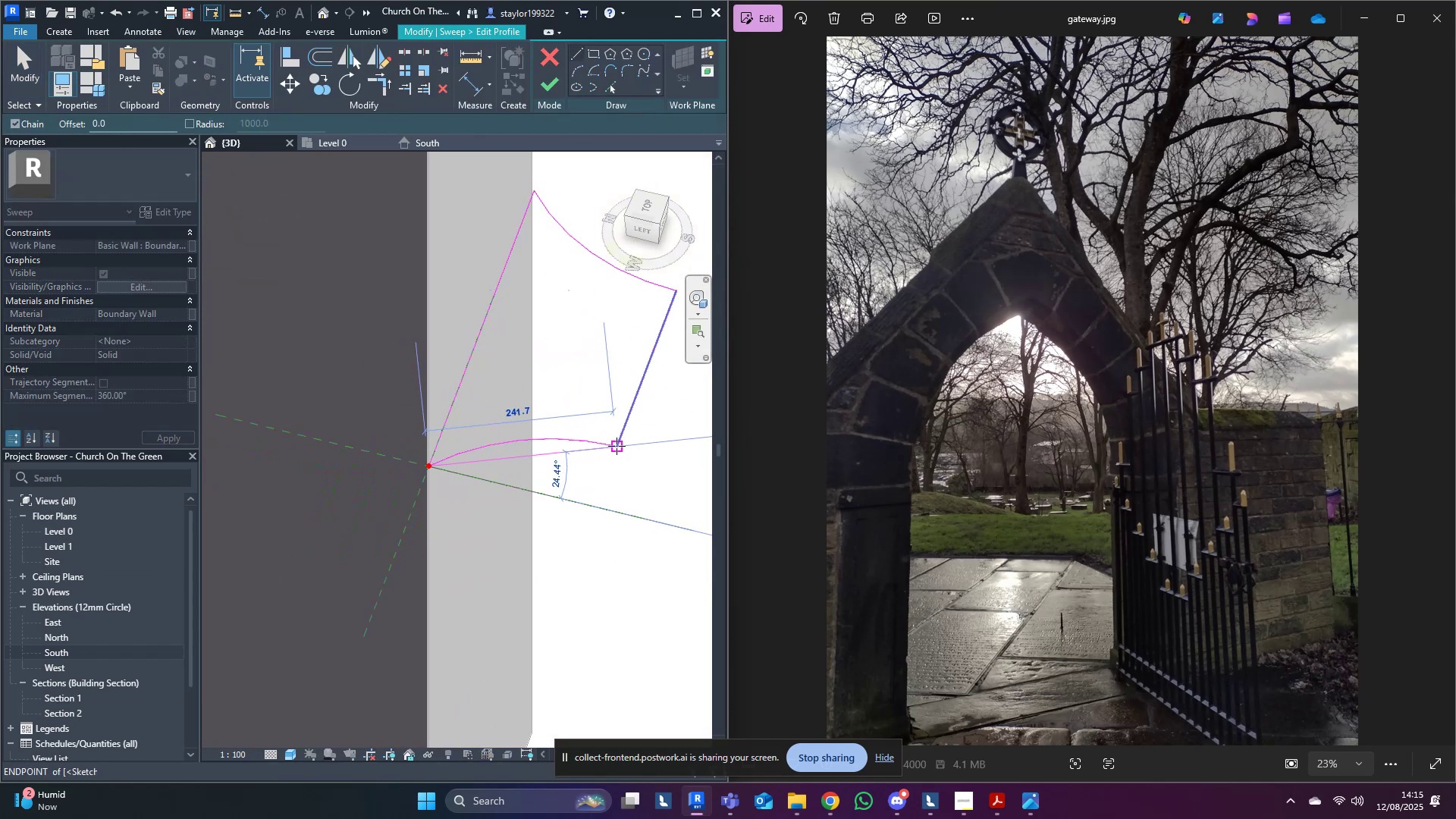 
left_click([617, 446])
 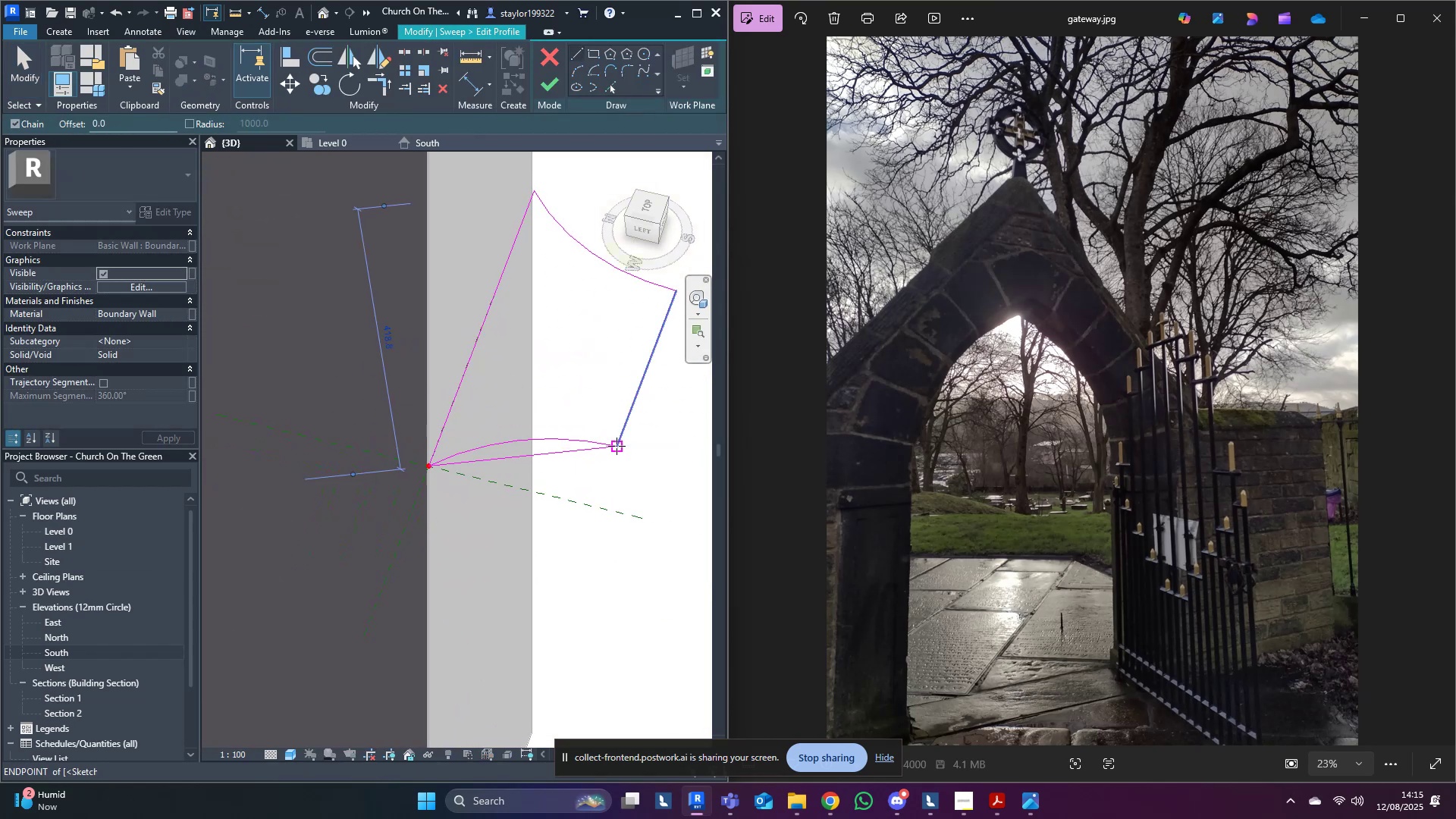 
key(Escape)
 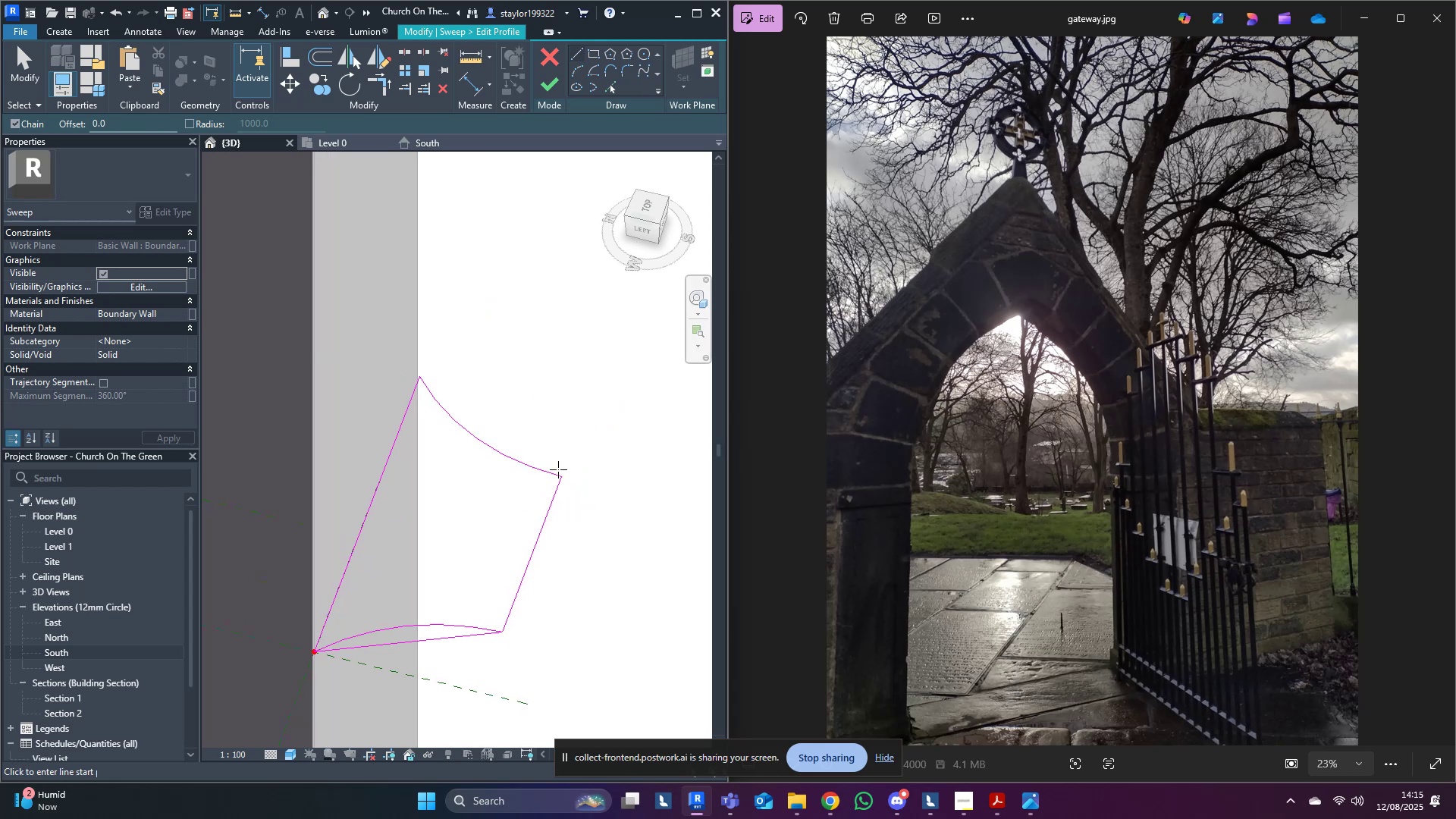 
left_click([563, 473])
 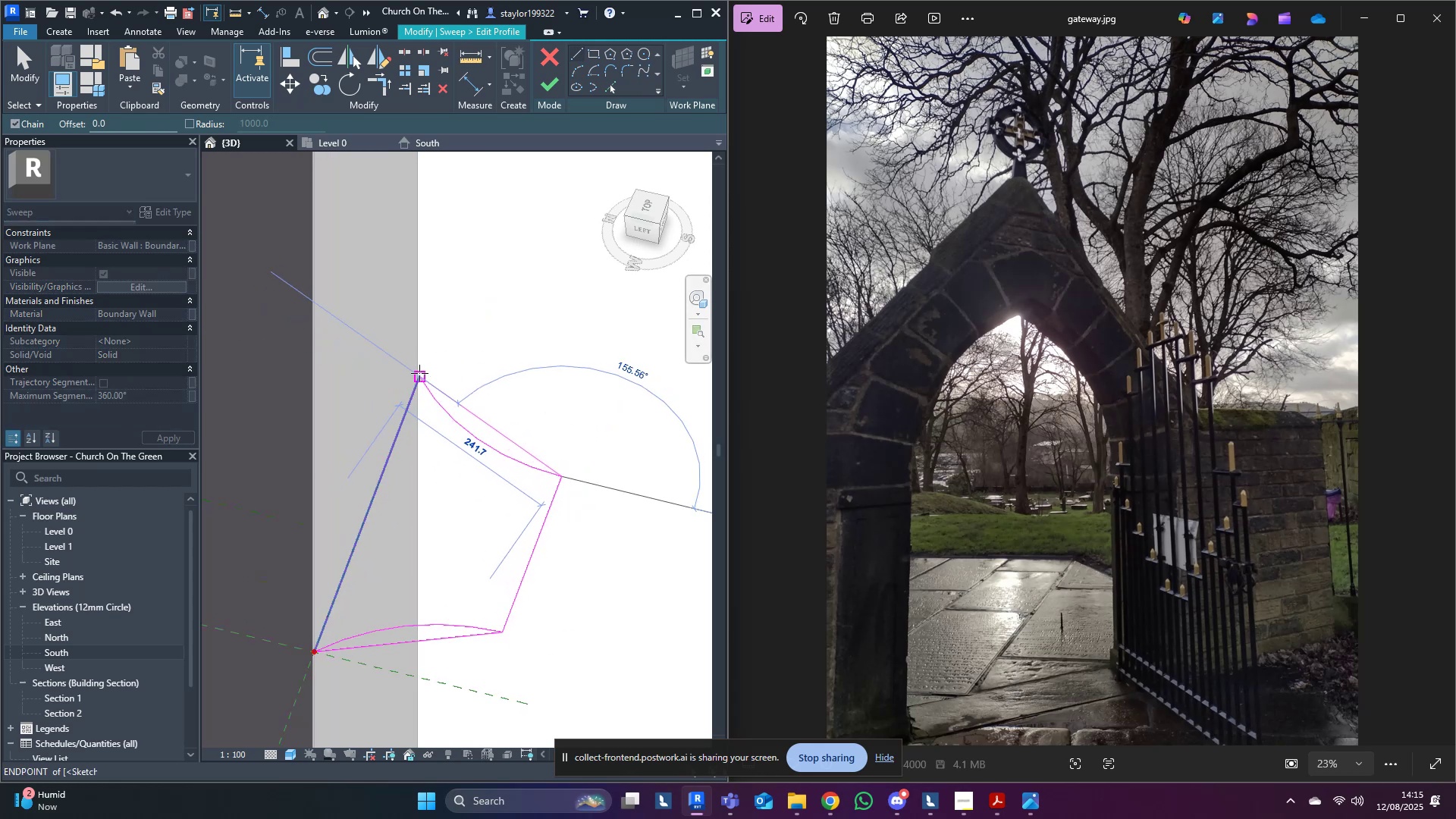 
left_click([422, 375])
 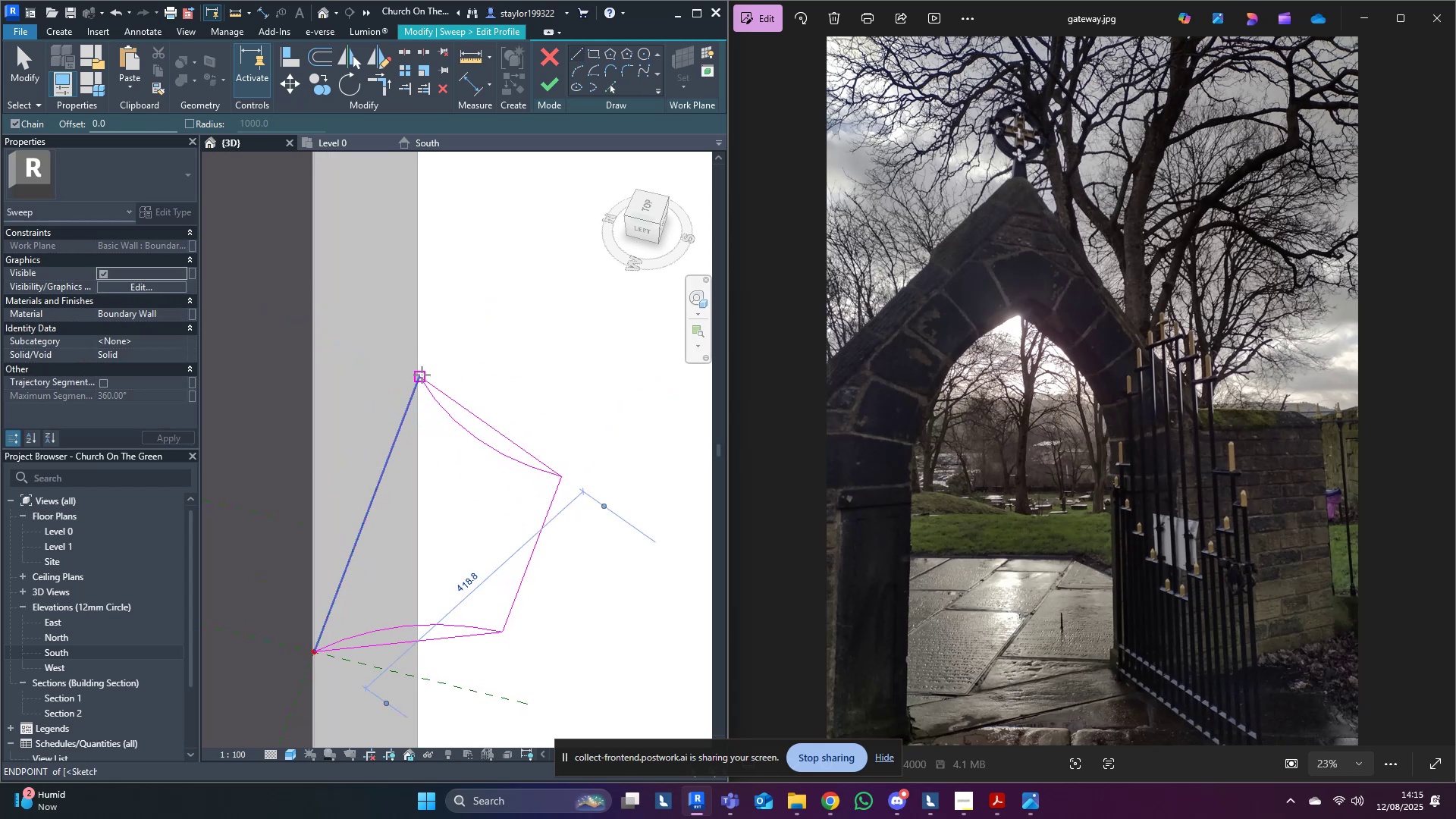 
key(Escape)
type(md)
 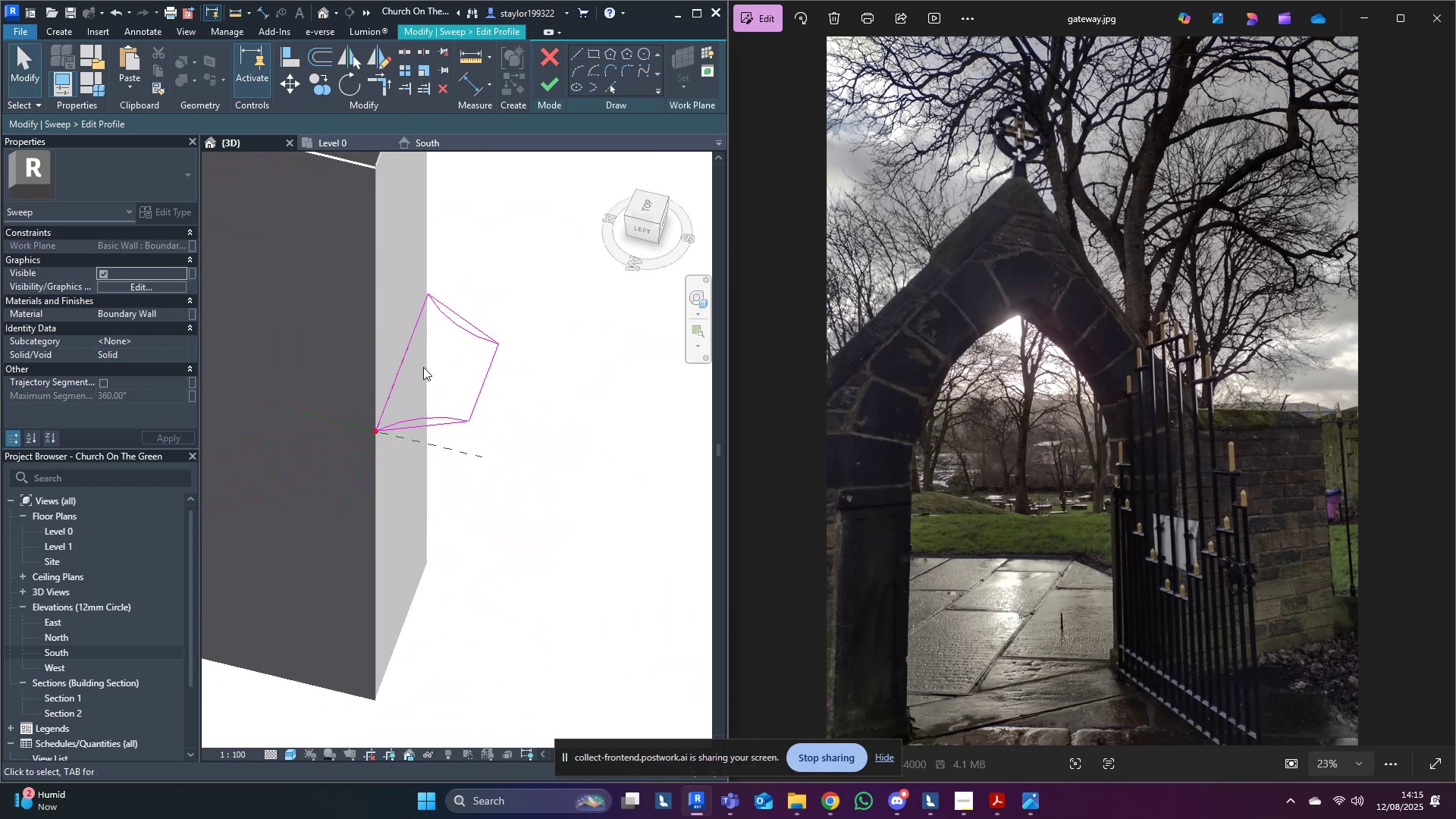 
scroll: coordinate [379, 434], scroll_direction: down, amount: 10.0
 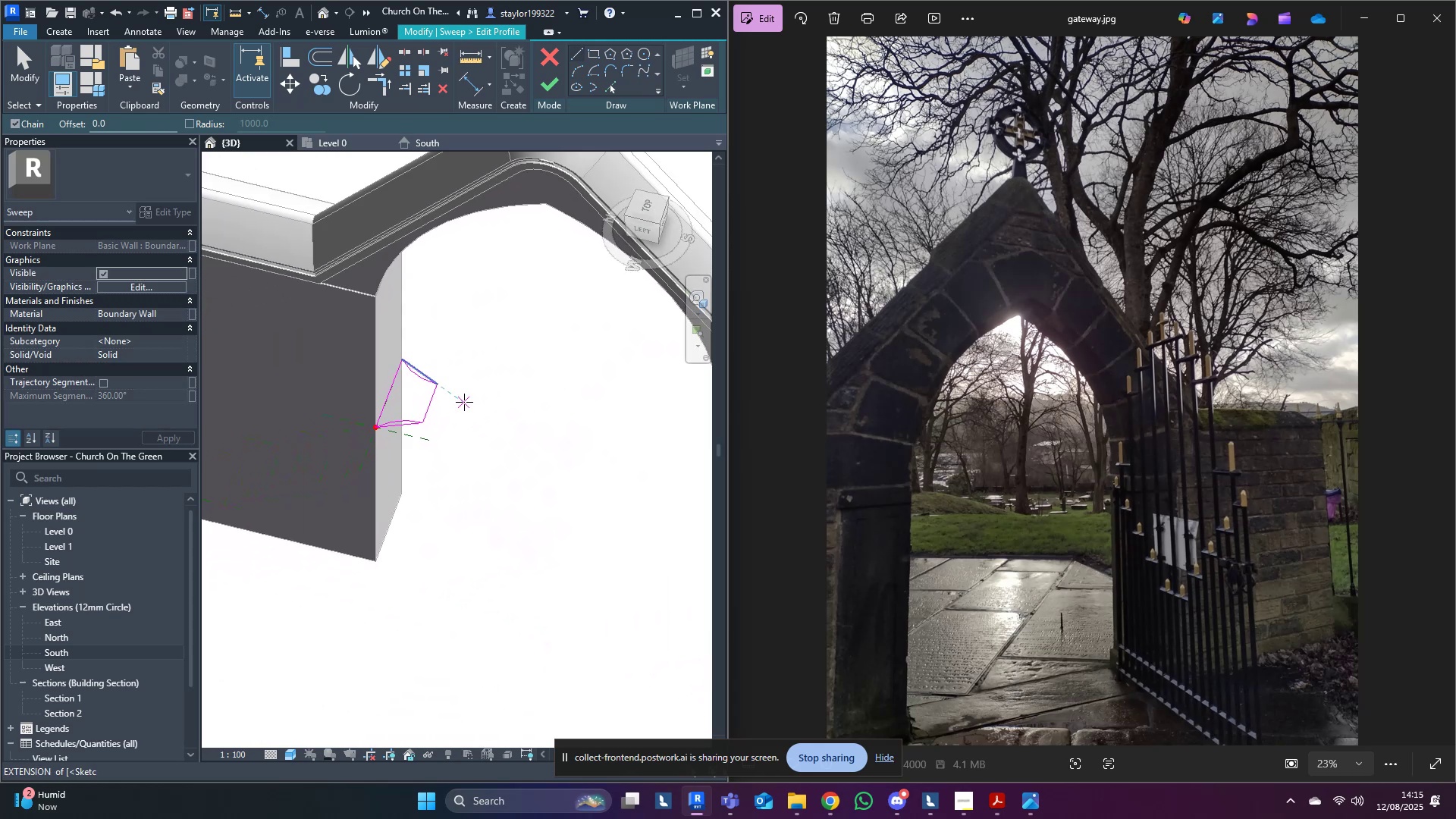 
scroll: coordinate [375, 424], scroll_direction: up, amount: 5.0
 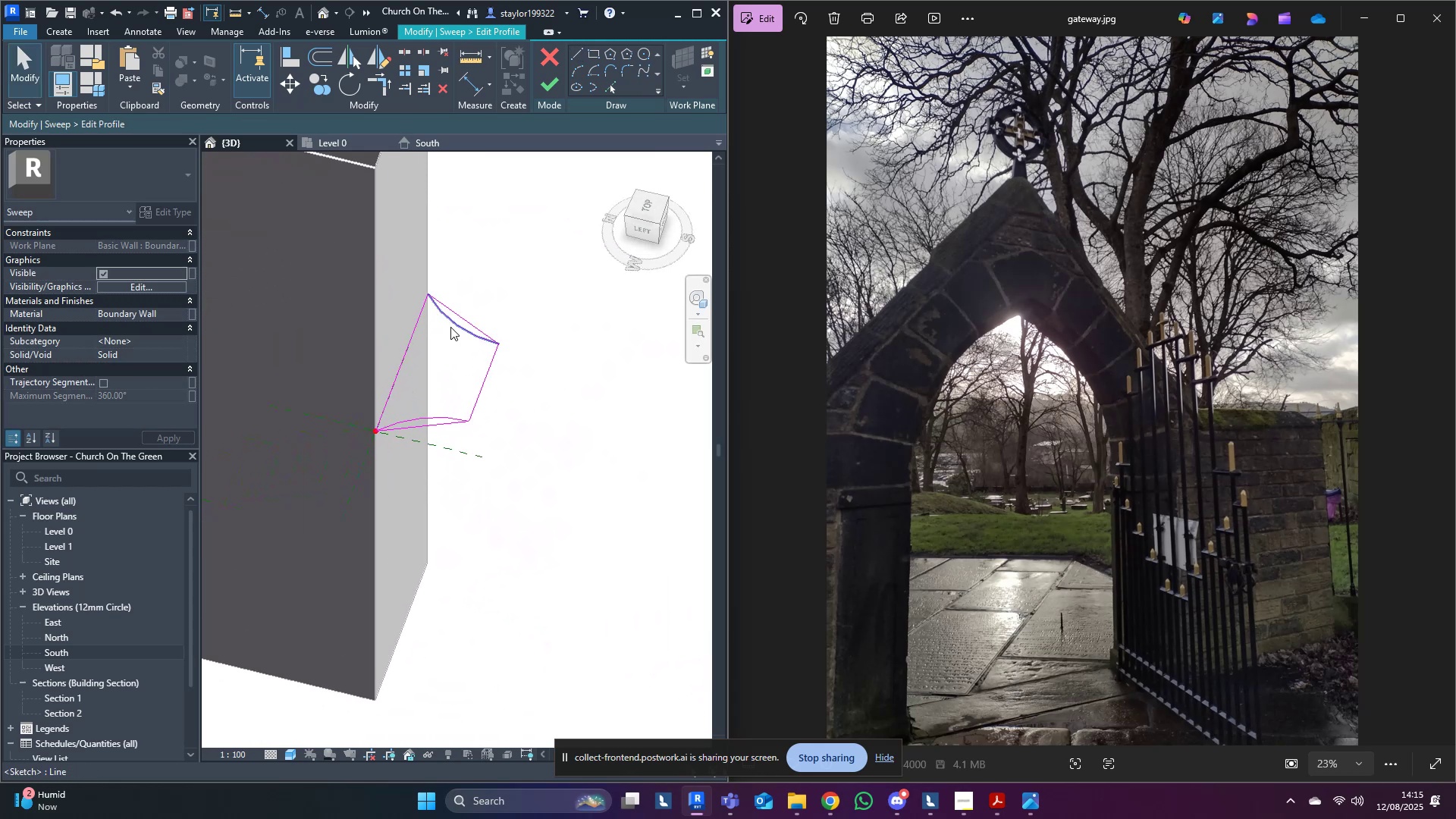 
left_click([450, 327])
 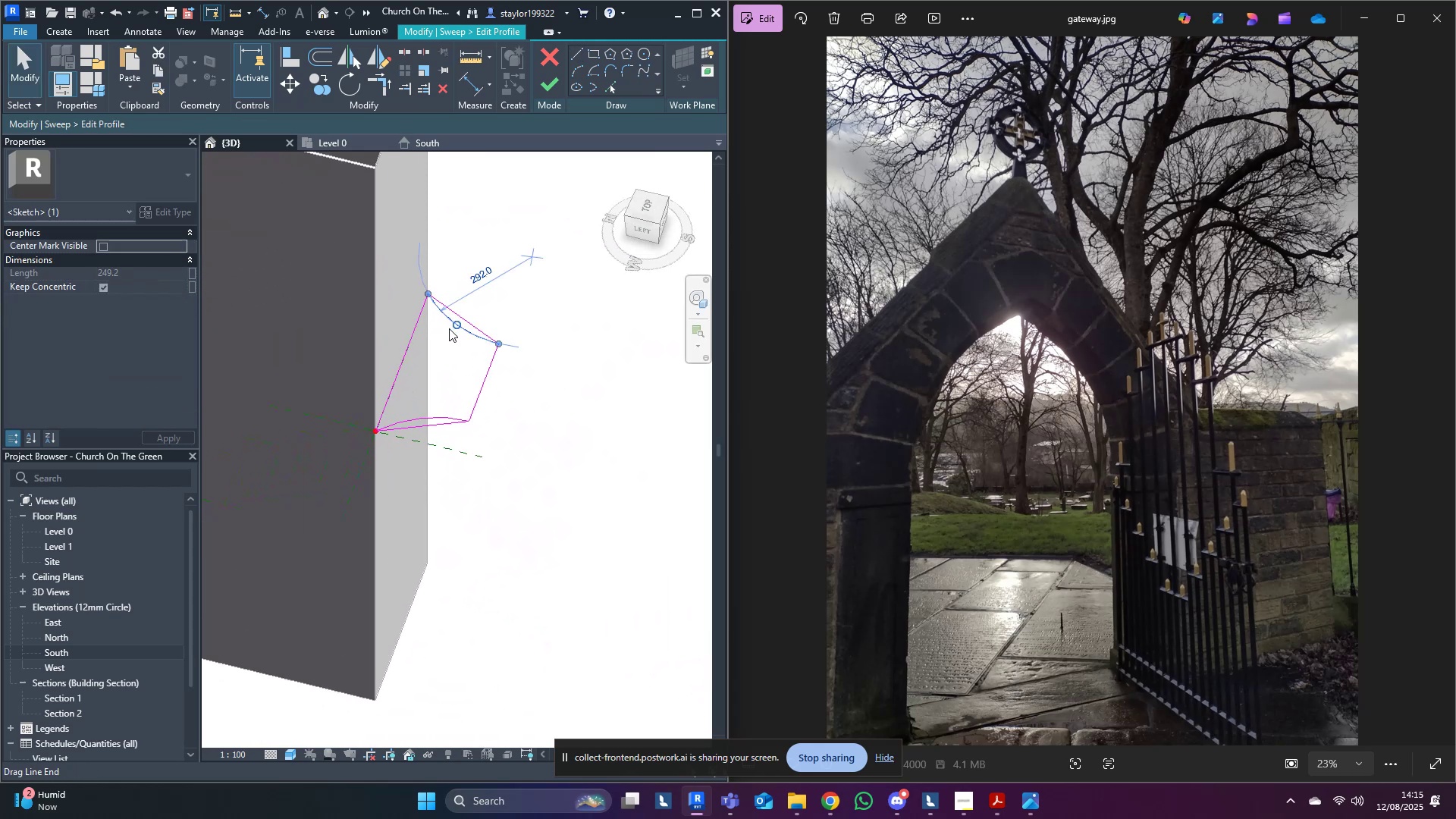 
key(Delete)
 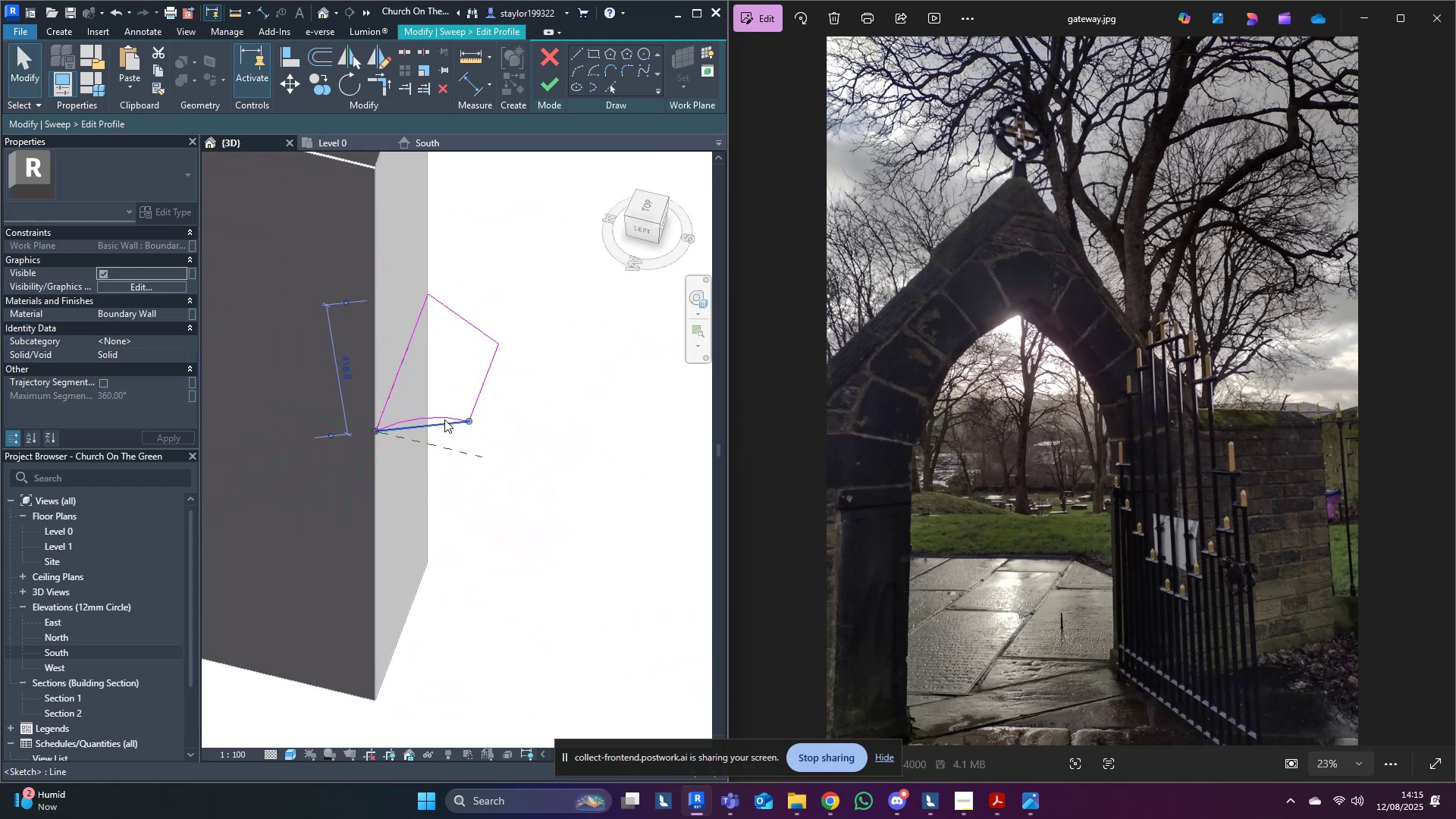 
double_click([444, 413])
 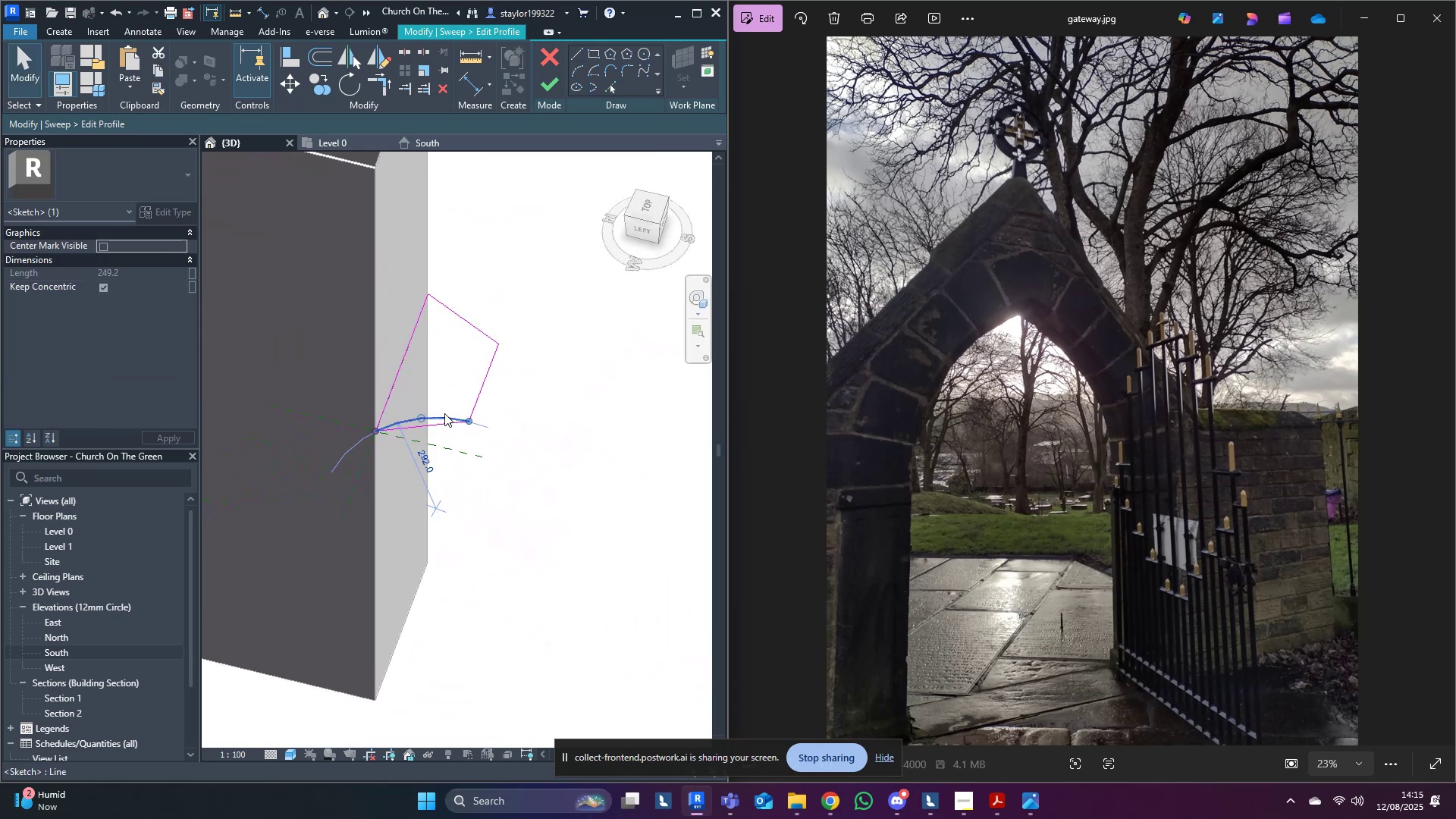 
key(Delete)
 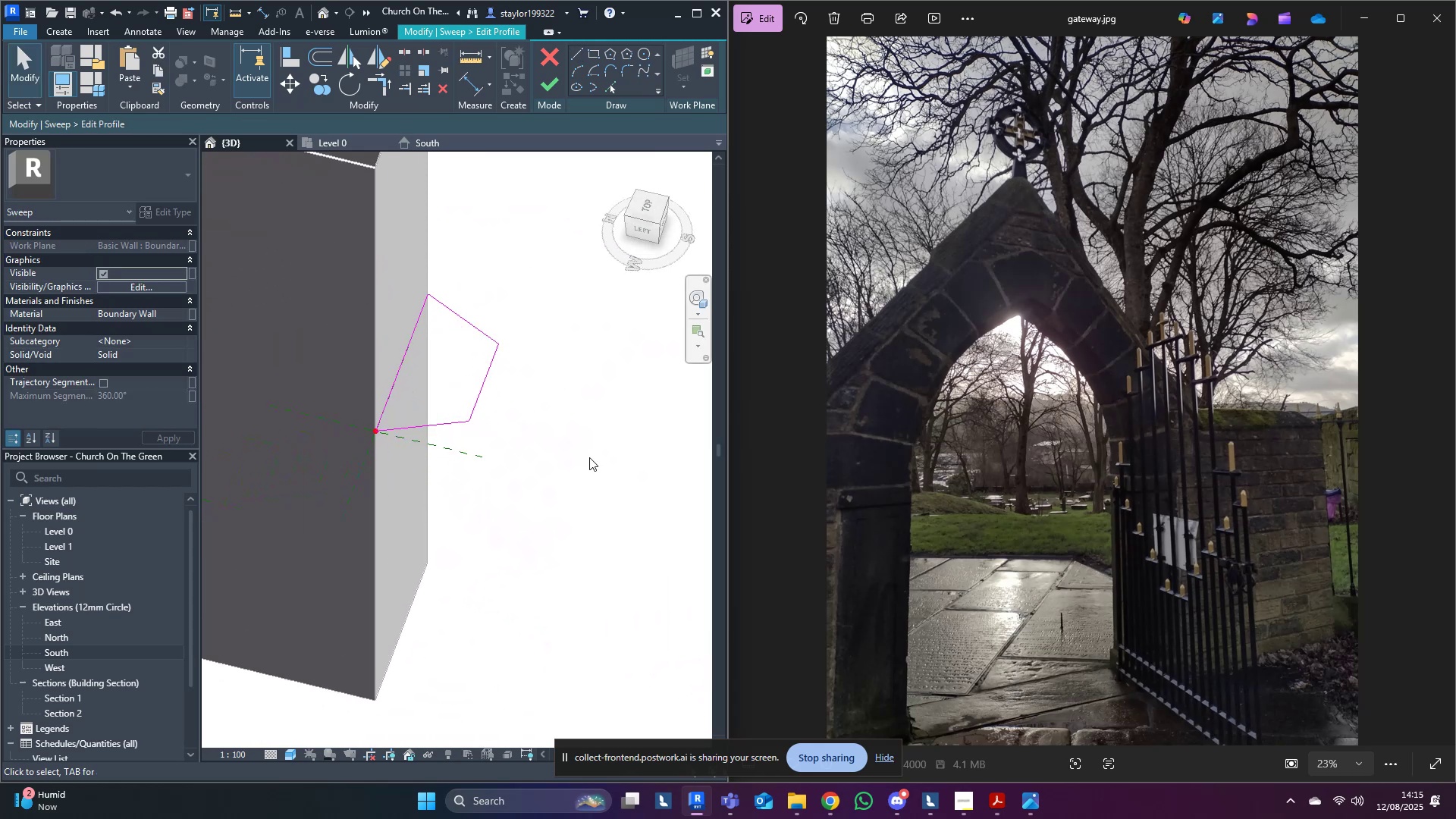 
triple_click([609, 465])
 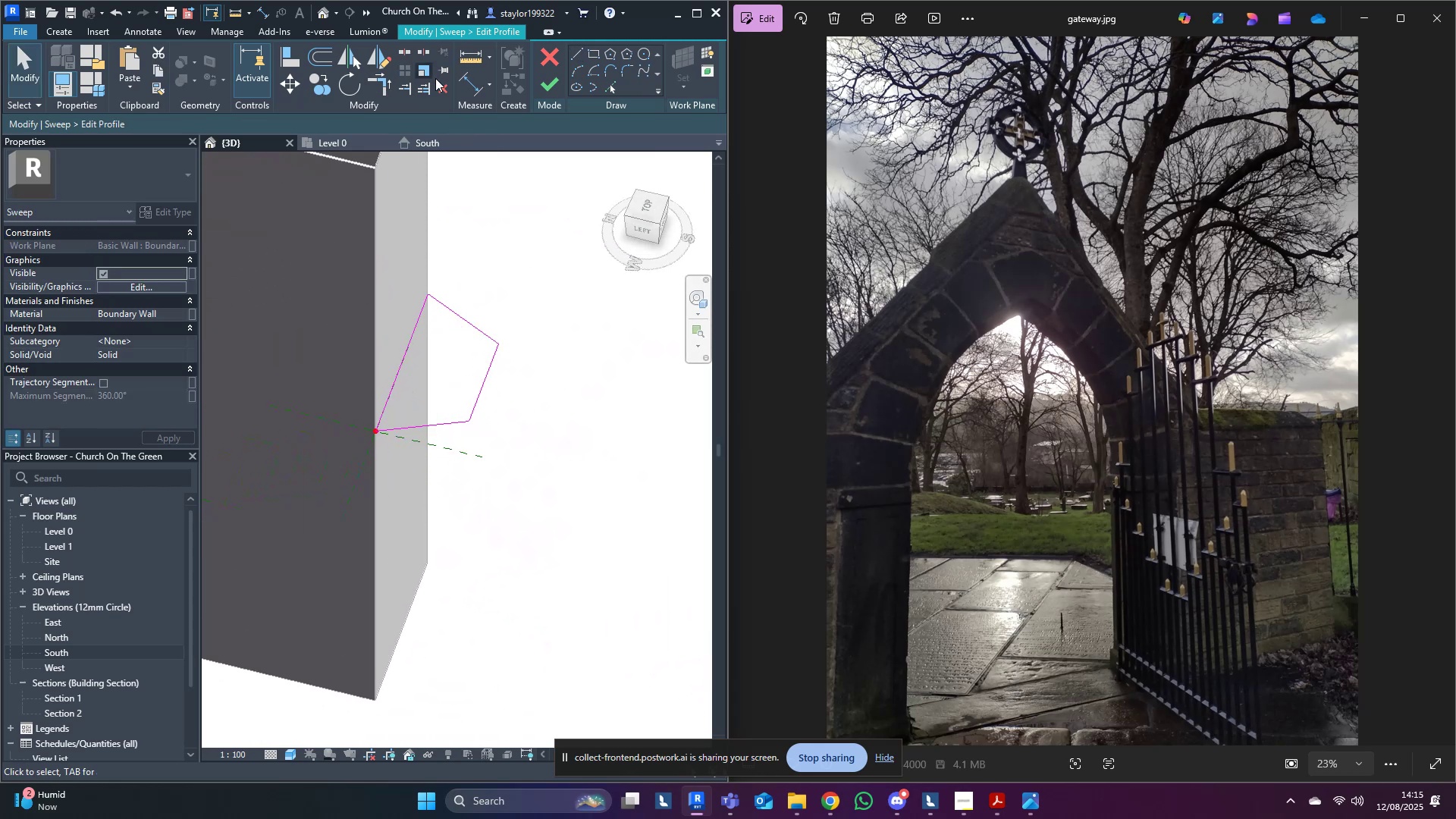 
left_click([544, 90])
 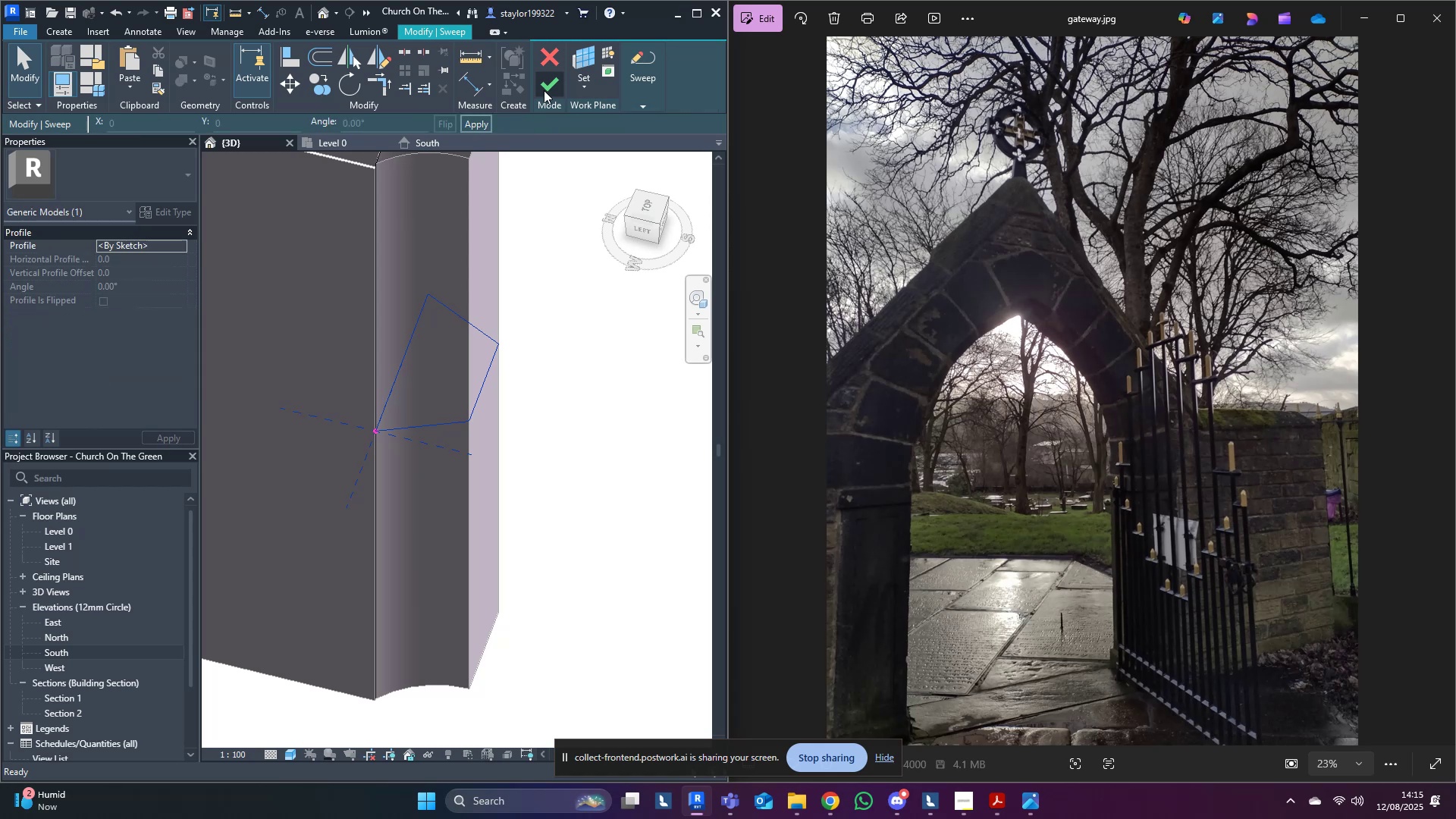 
left_click([544, 90])
 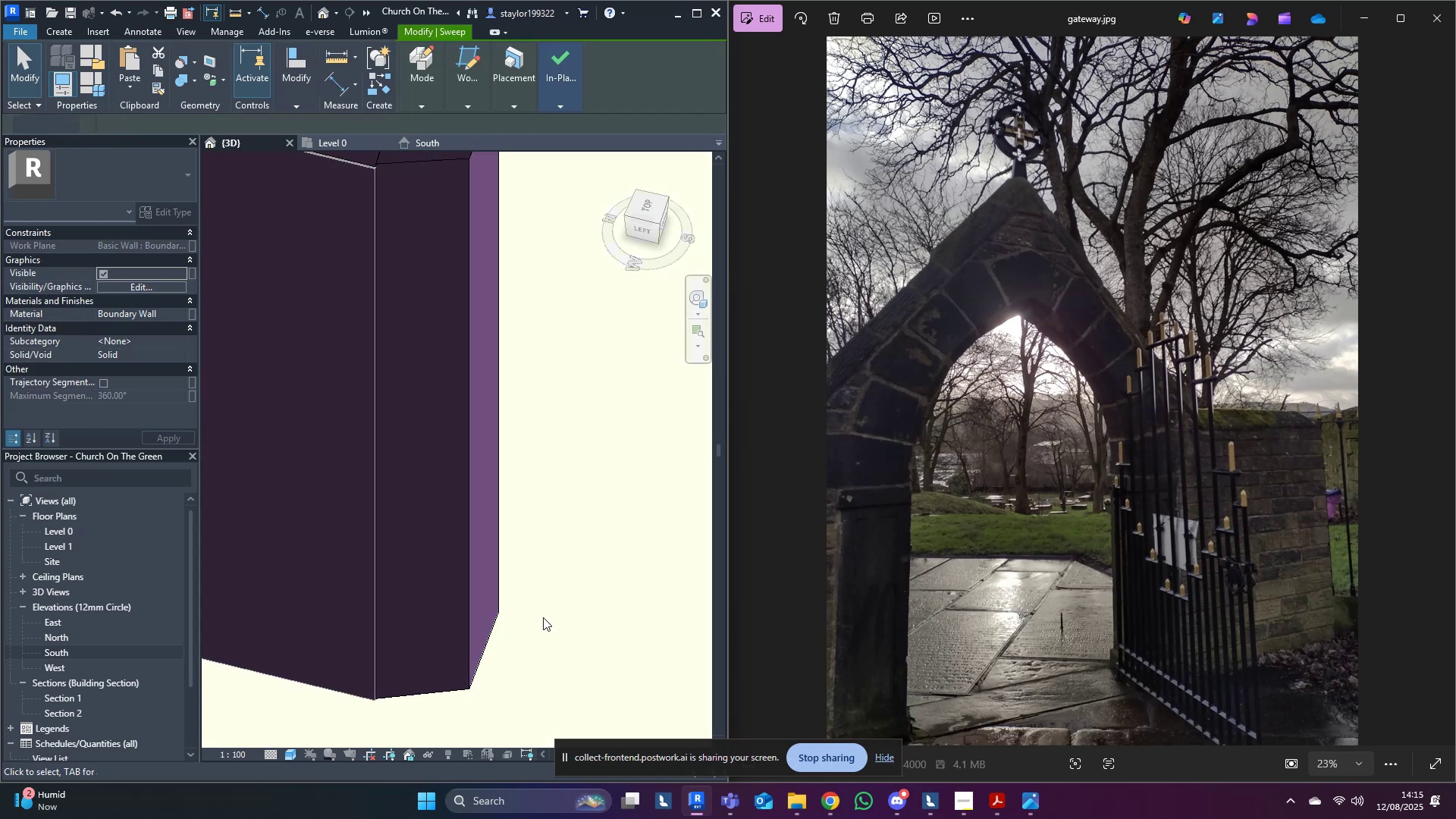 
scroll: coordinate [549, 587], scroll_direction: down, amount: 10.0
 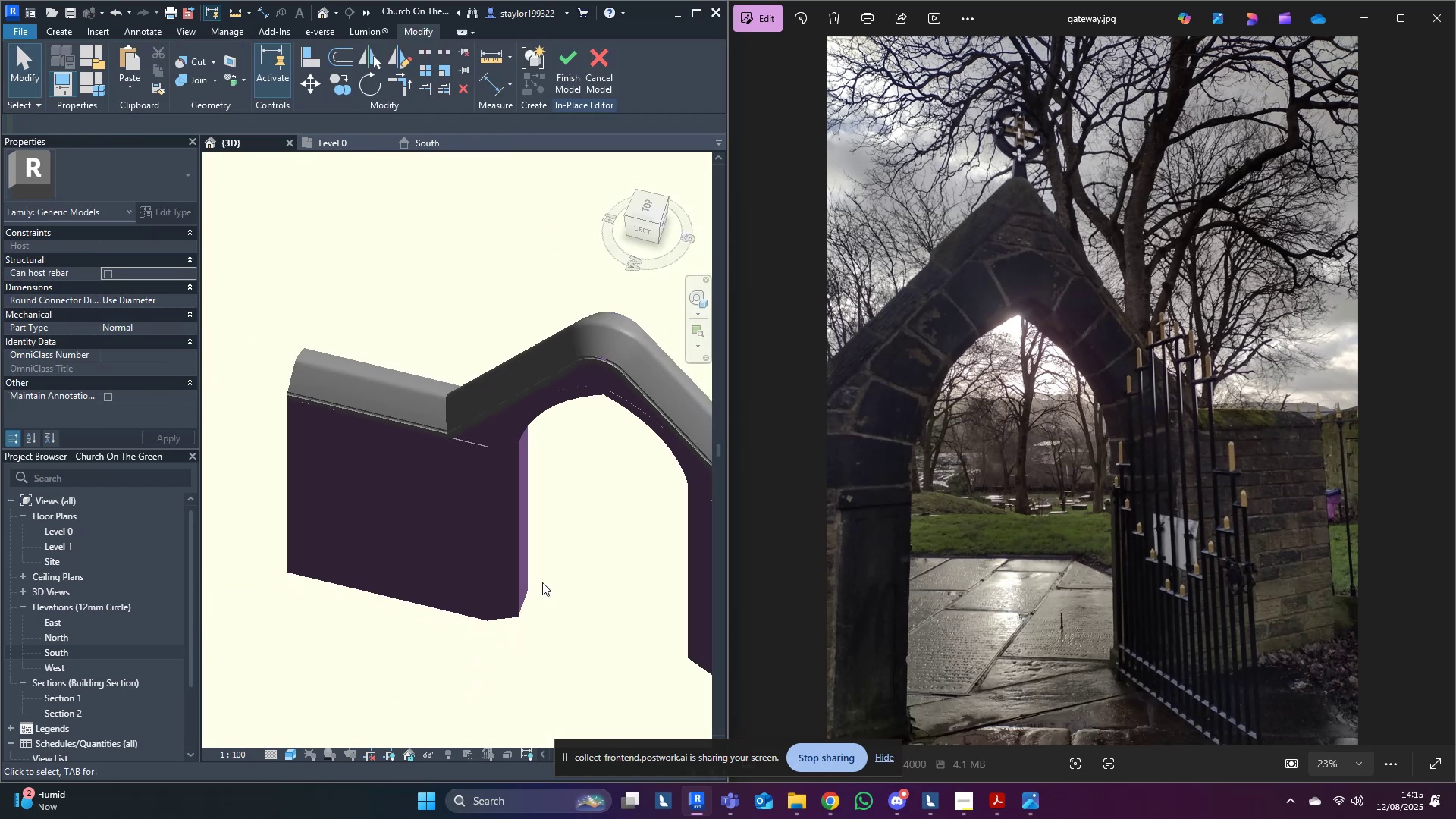 
hold_key(key=ShiftLeft, duration=0.48)
 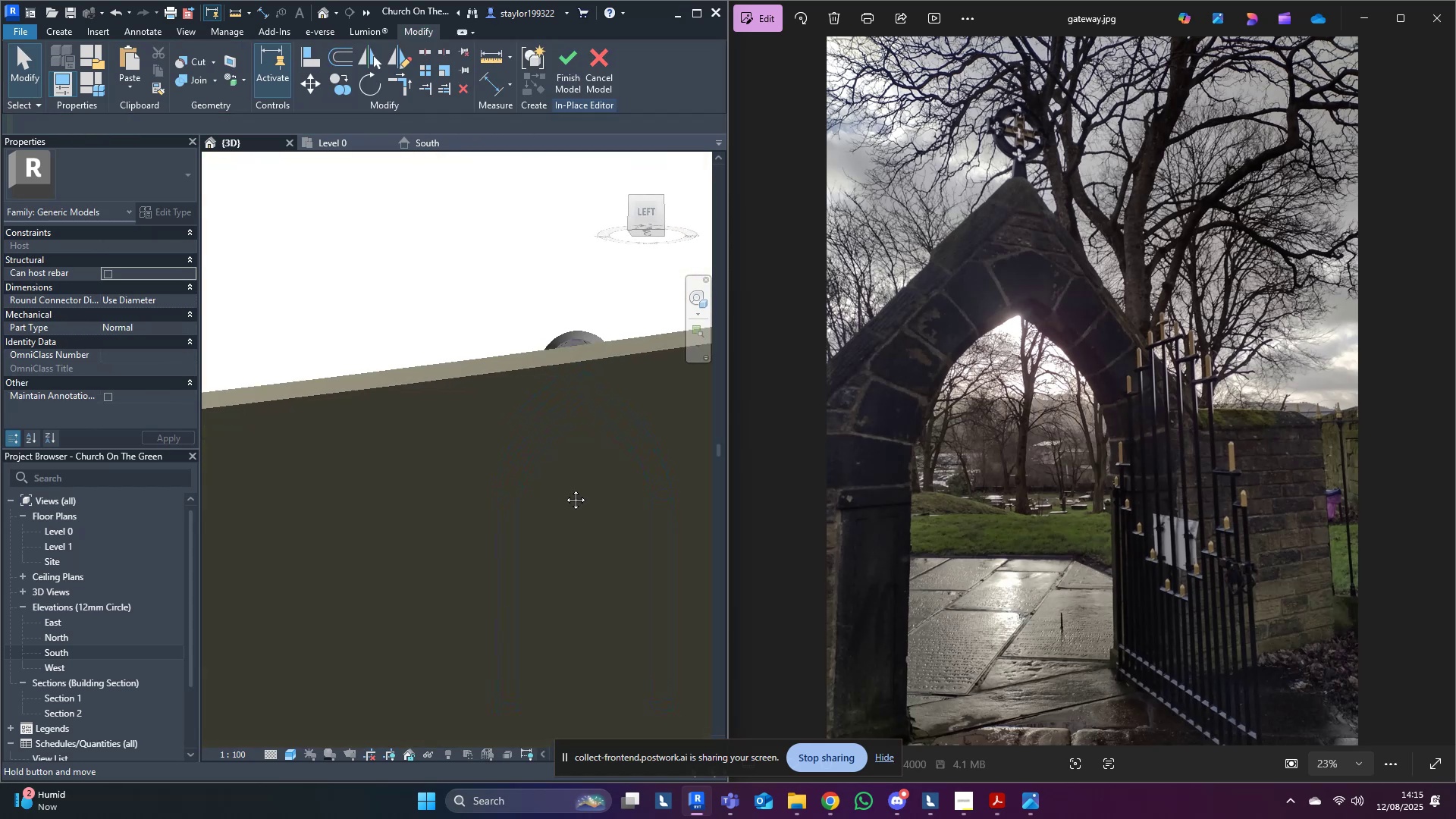 
hold_key(key=ShiftLeft, duration=0.52)
 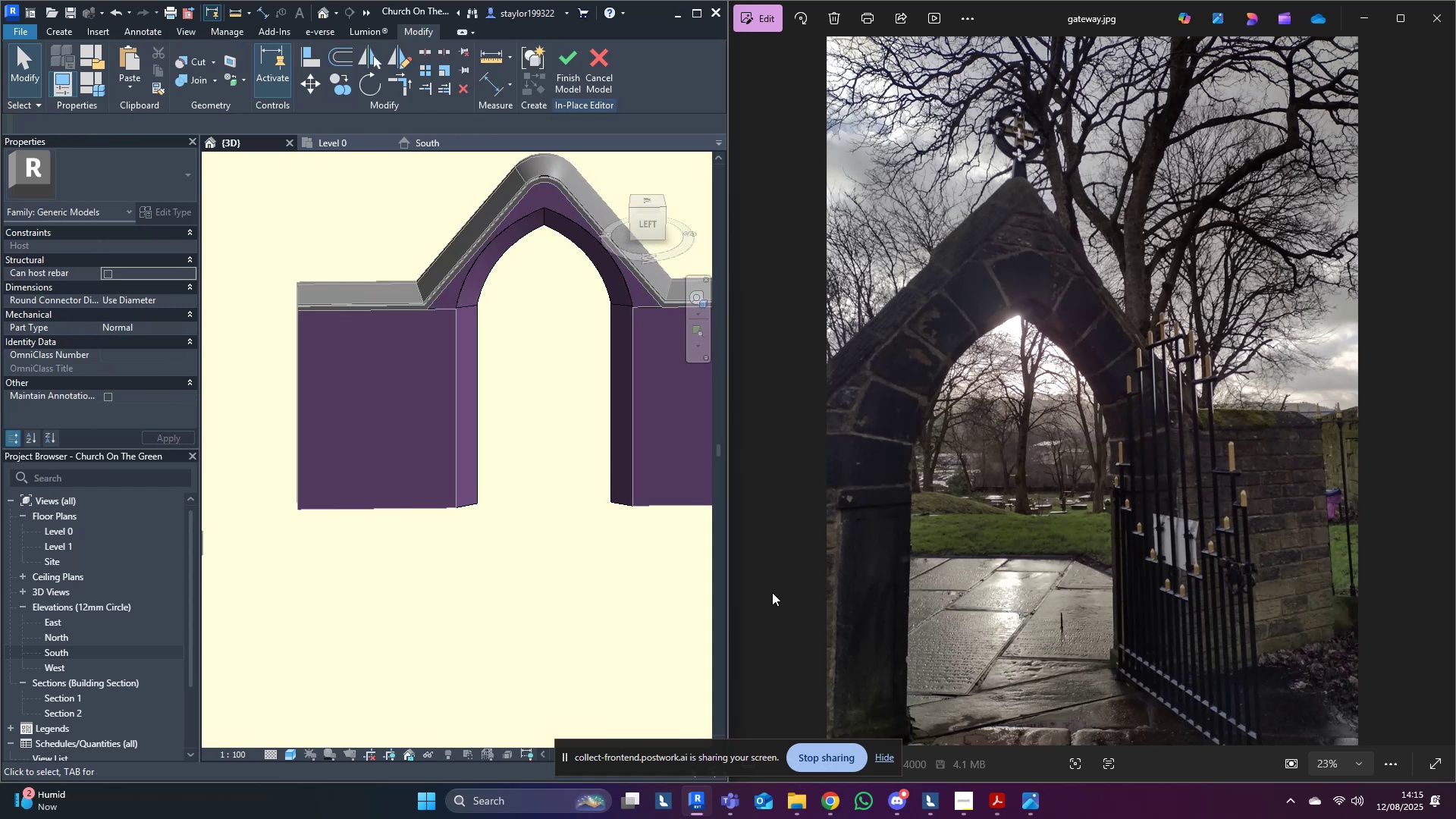 
scroll: coordinate [475, 477], scroll_direction: up, amount: 5.0
 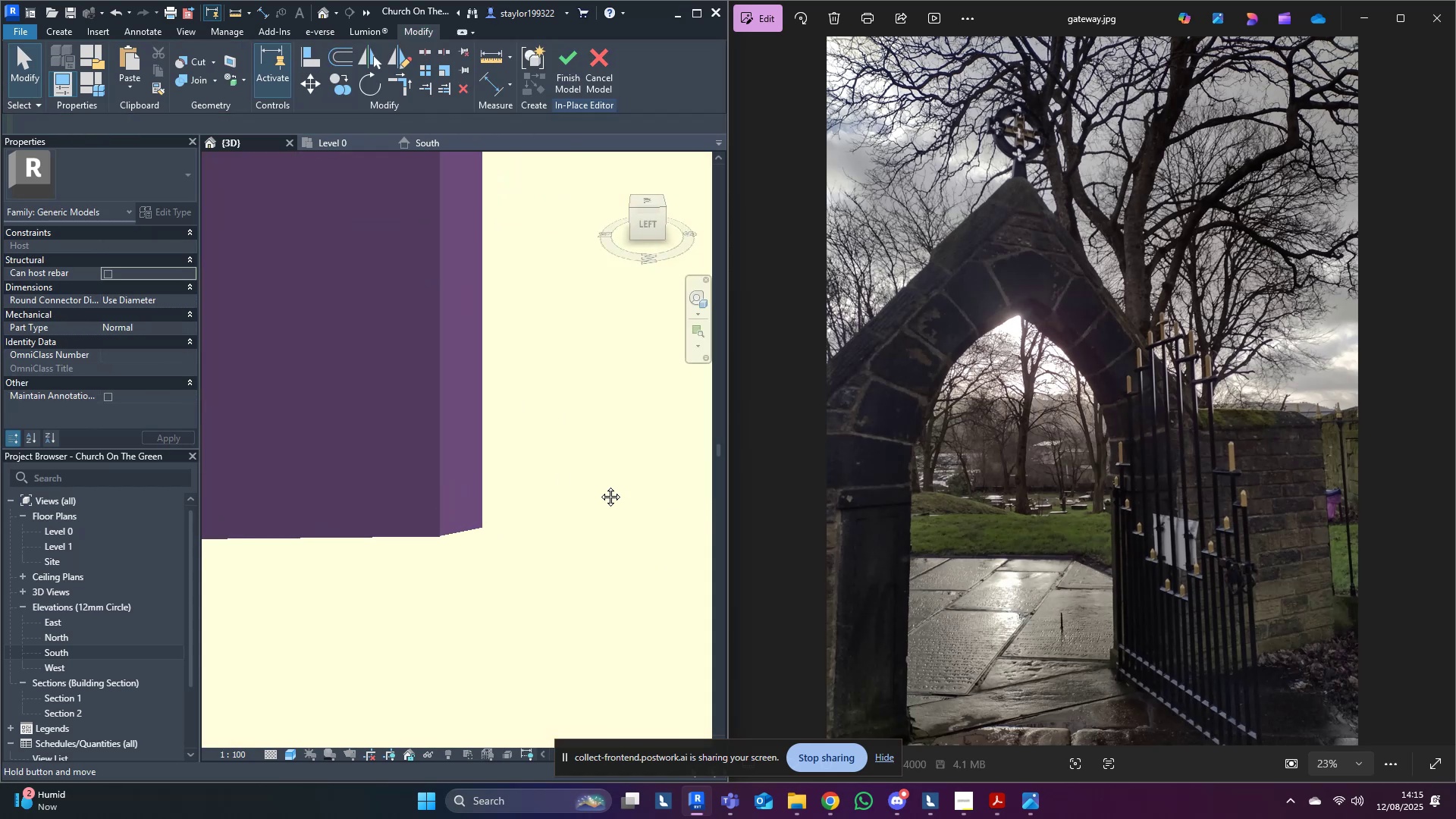 
hold_key(key=ShiftLeft, duration=0.54)
 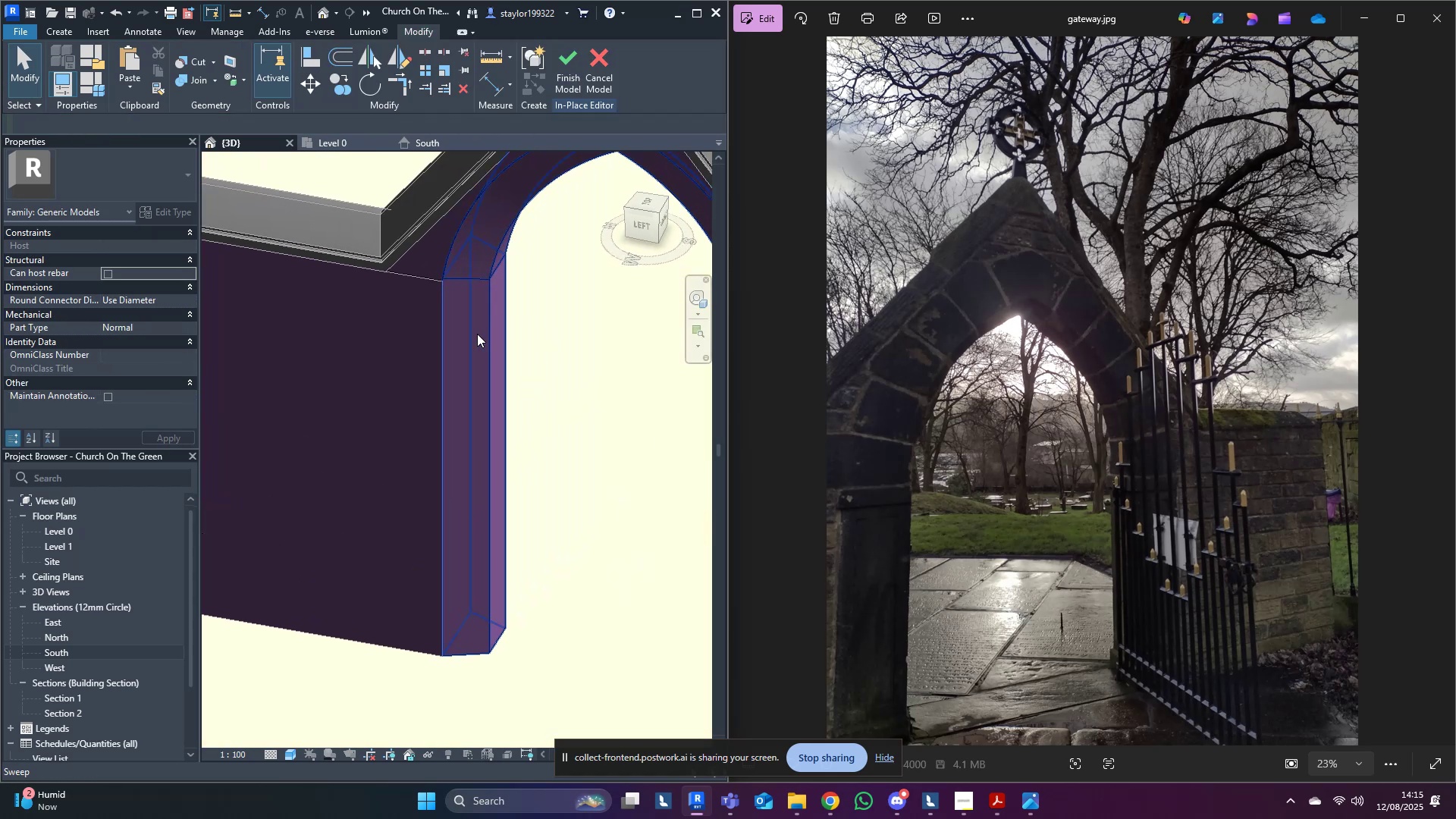 
double_click([471, 334])
 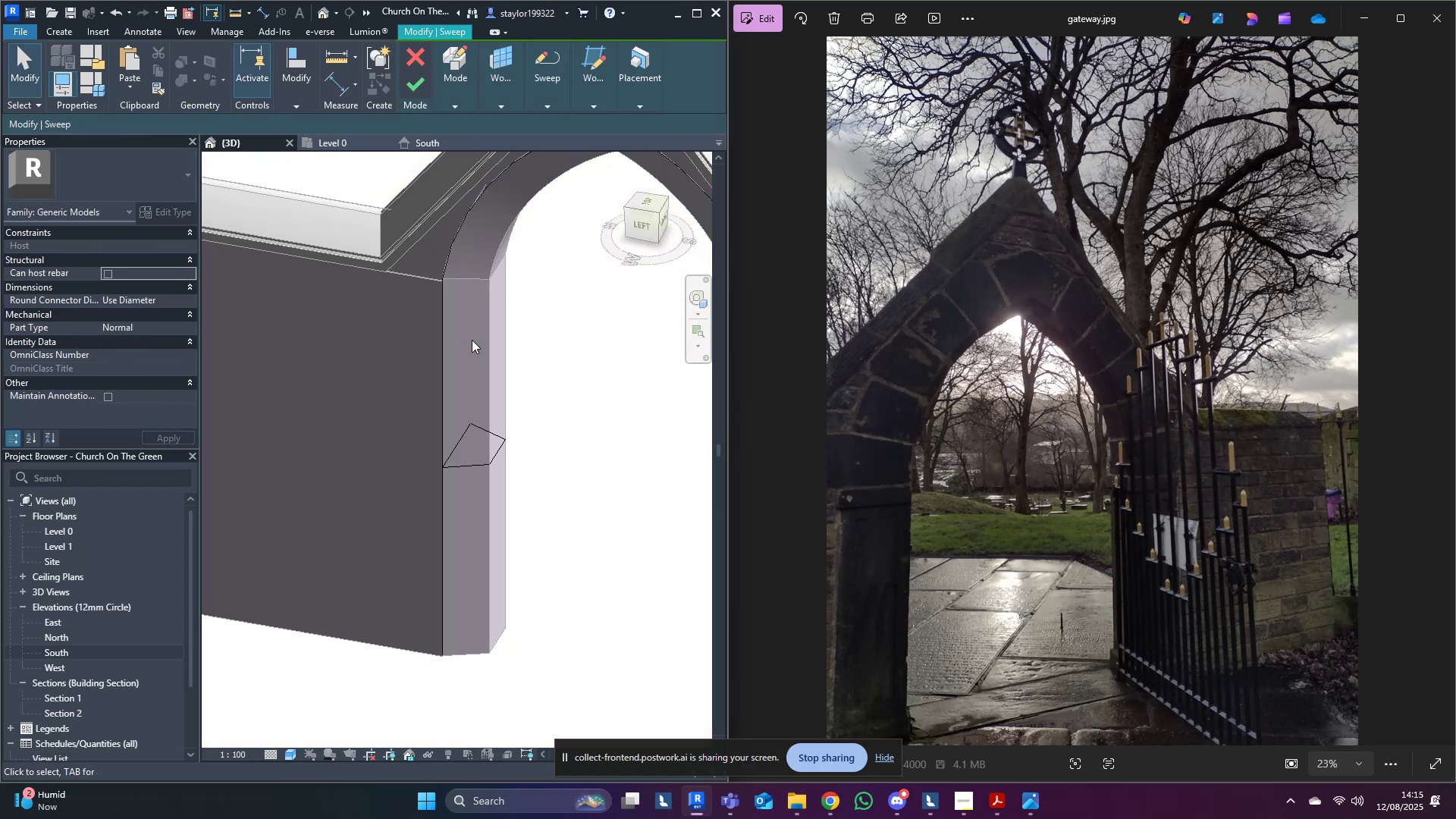 
scroll: coordinate [481, 349], scroll_direction: down, amount: 4.0
 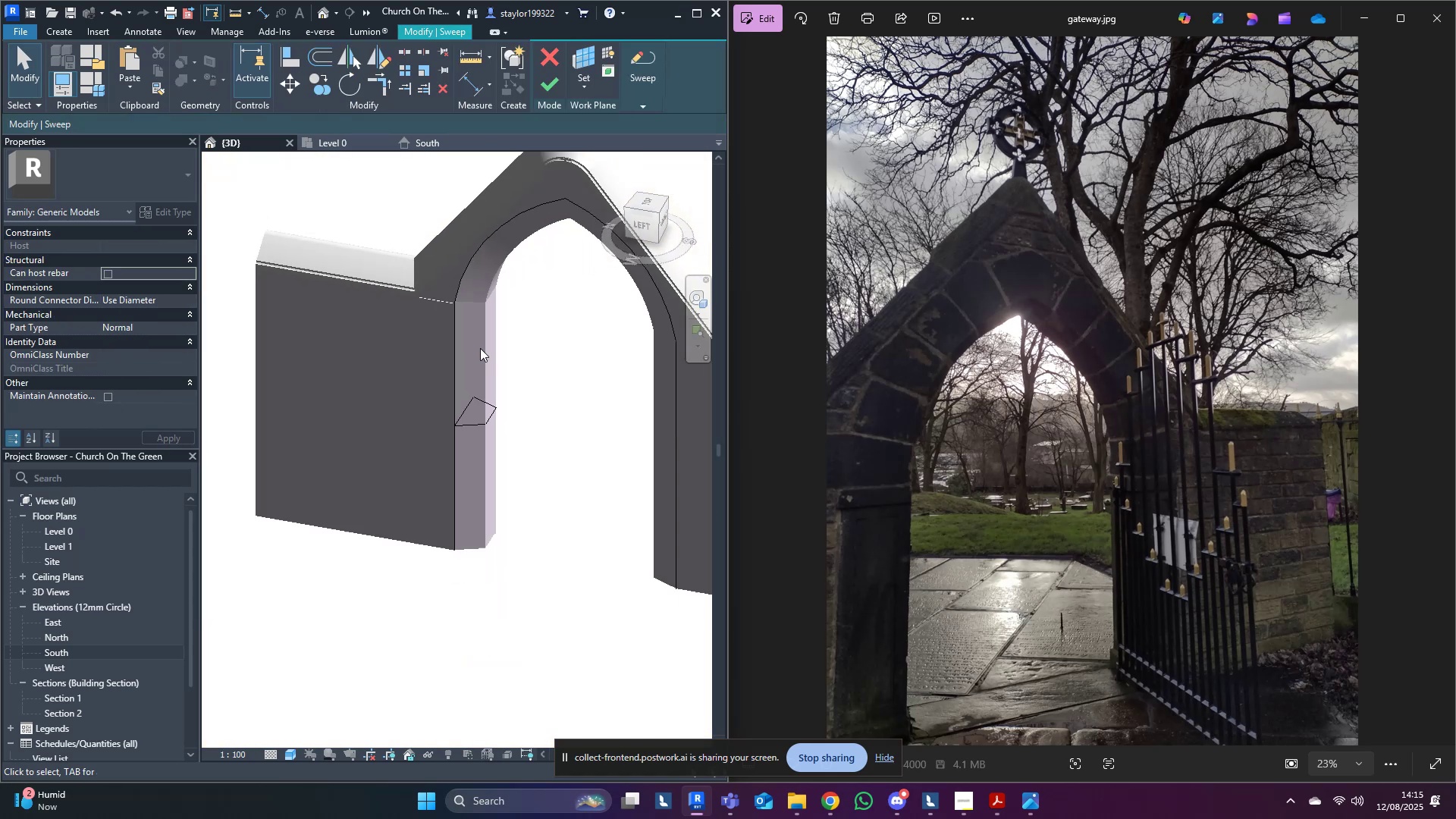 
hold_key(key=ShiftLeft, duration=0.76)
 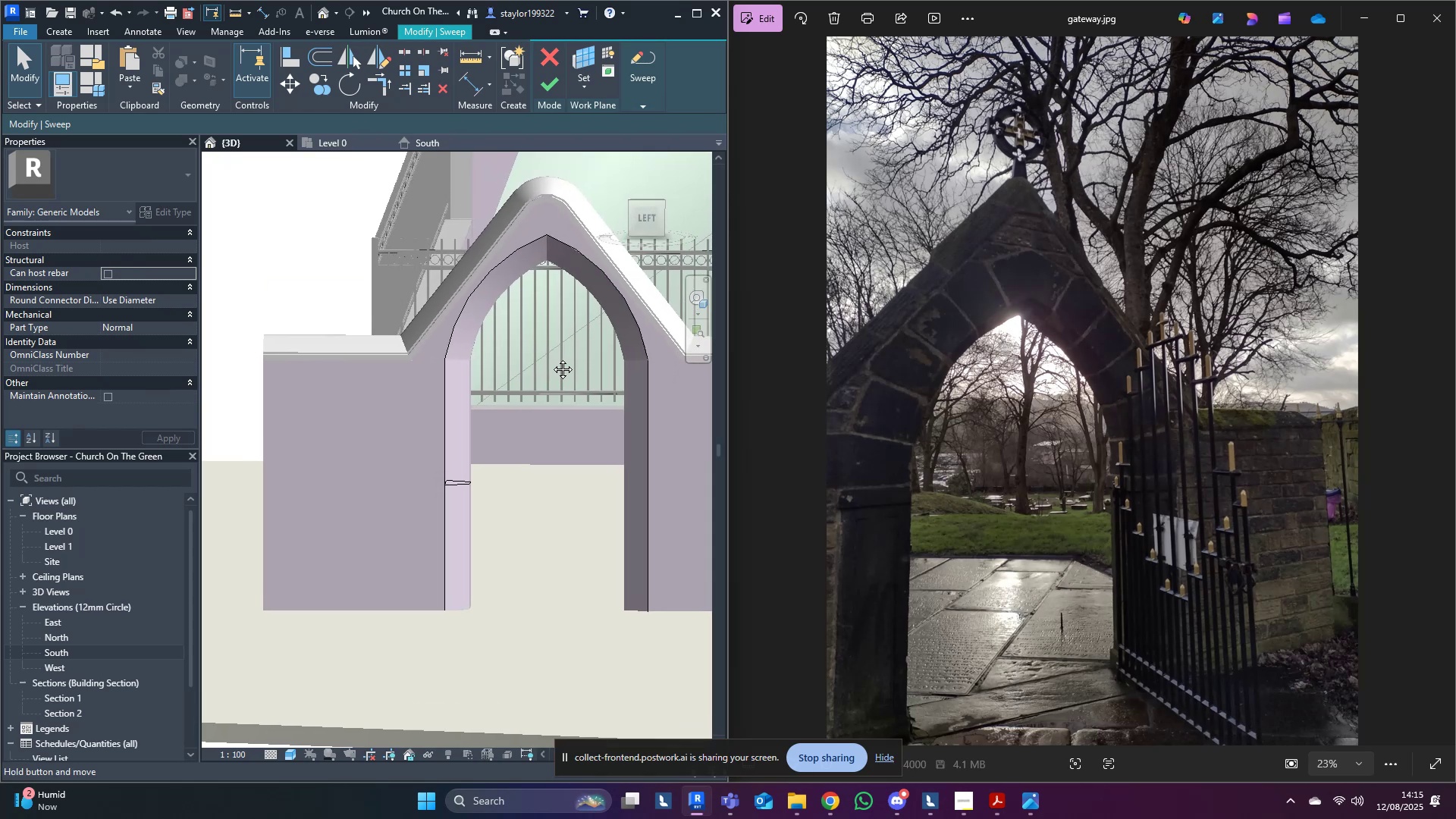 
scroll: coordinate [463, 351], scroll_direction: up, amount: 2.0
 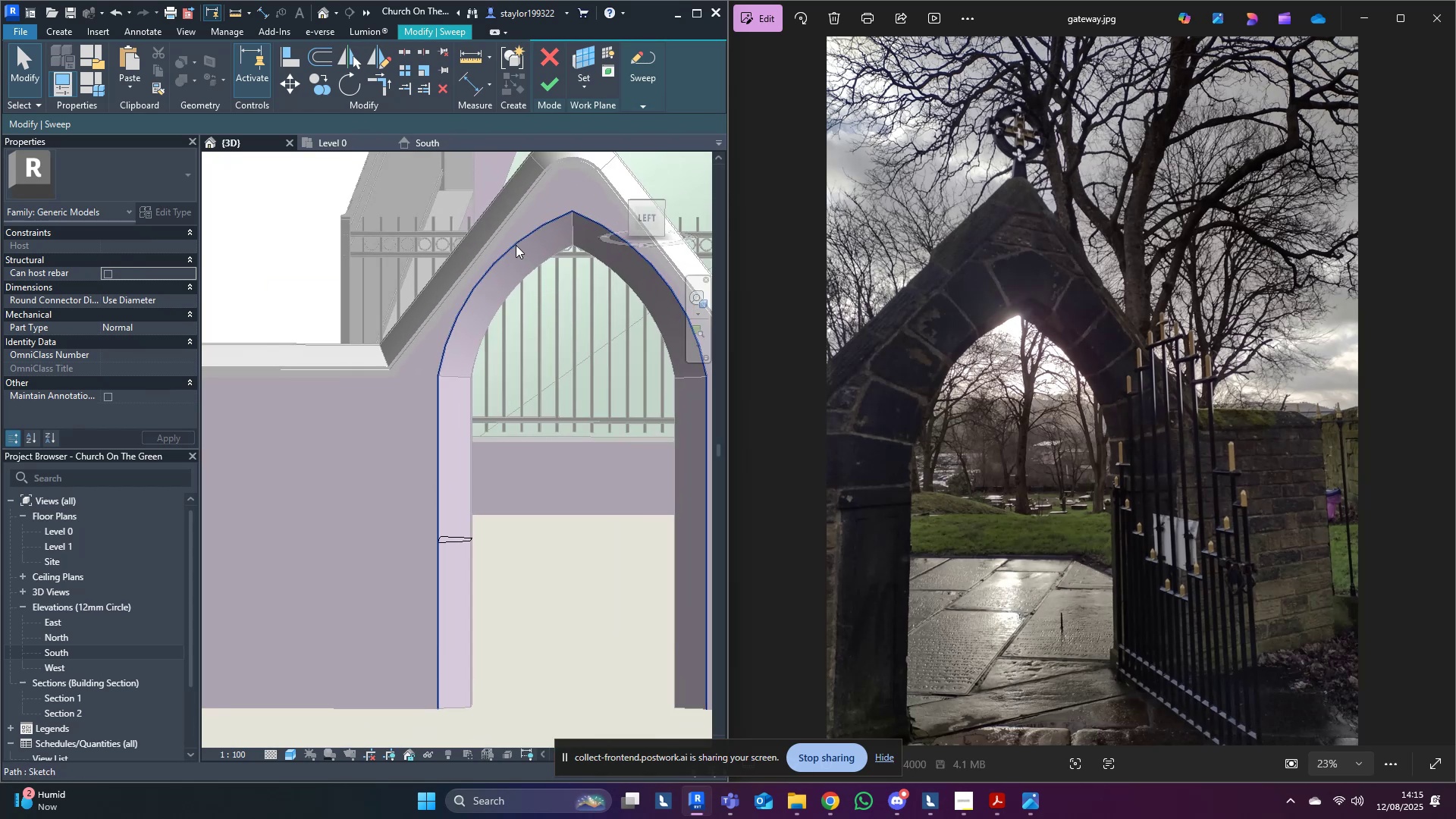 
left_click([516, 245])
 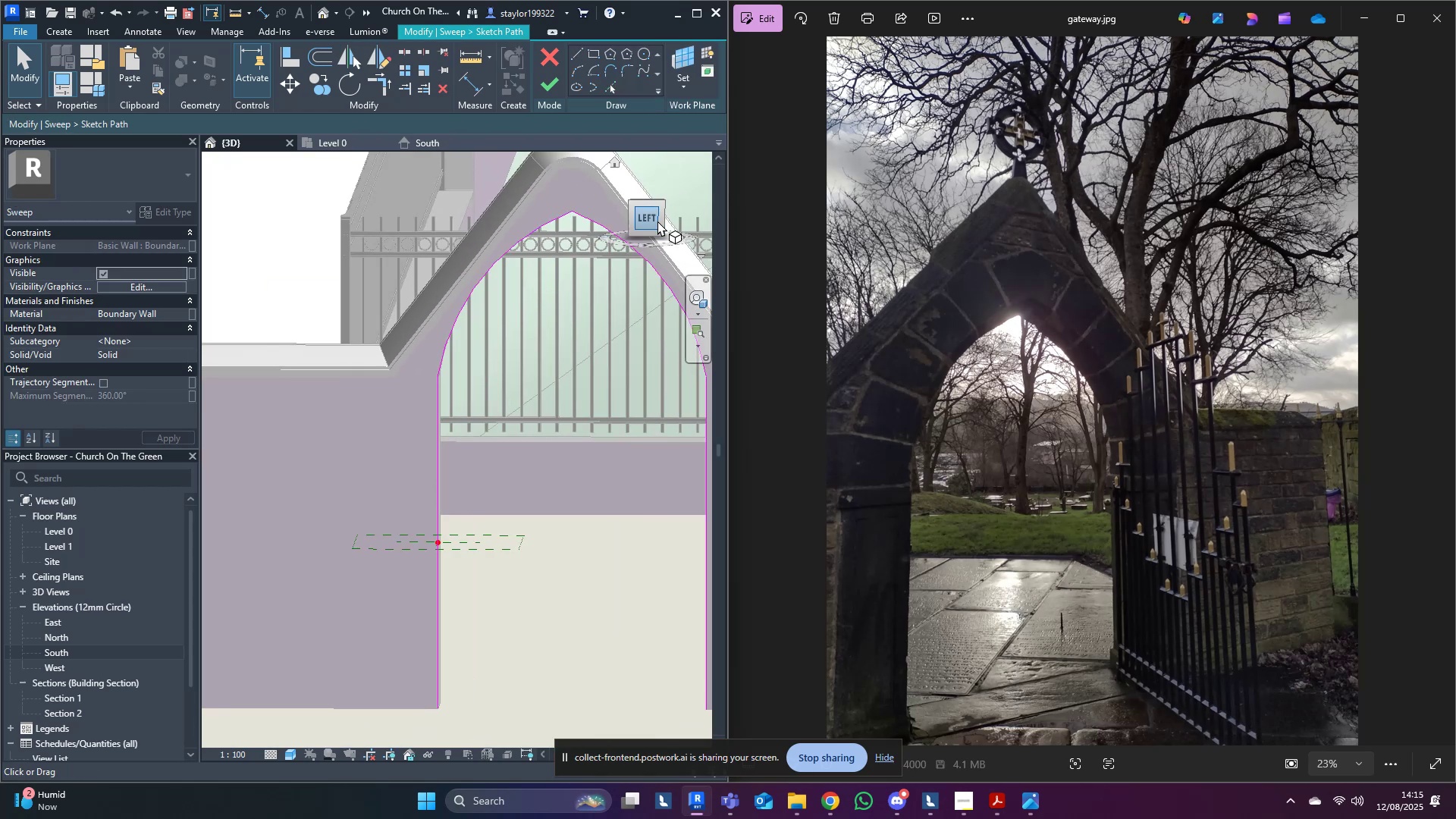 
left_click([648, 220])
 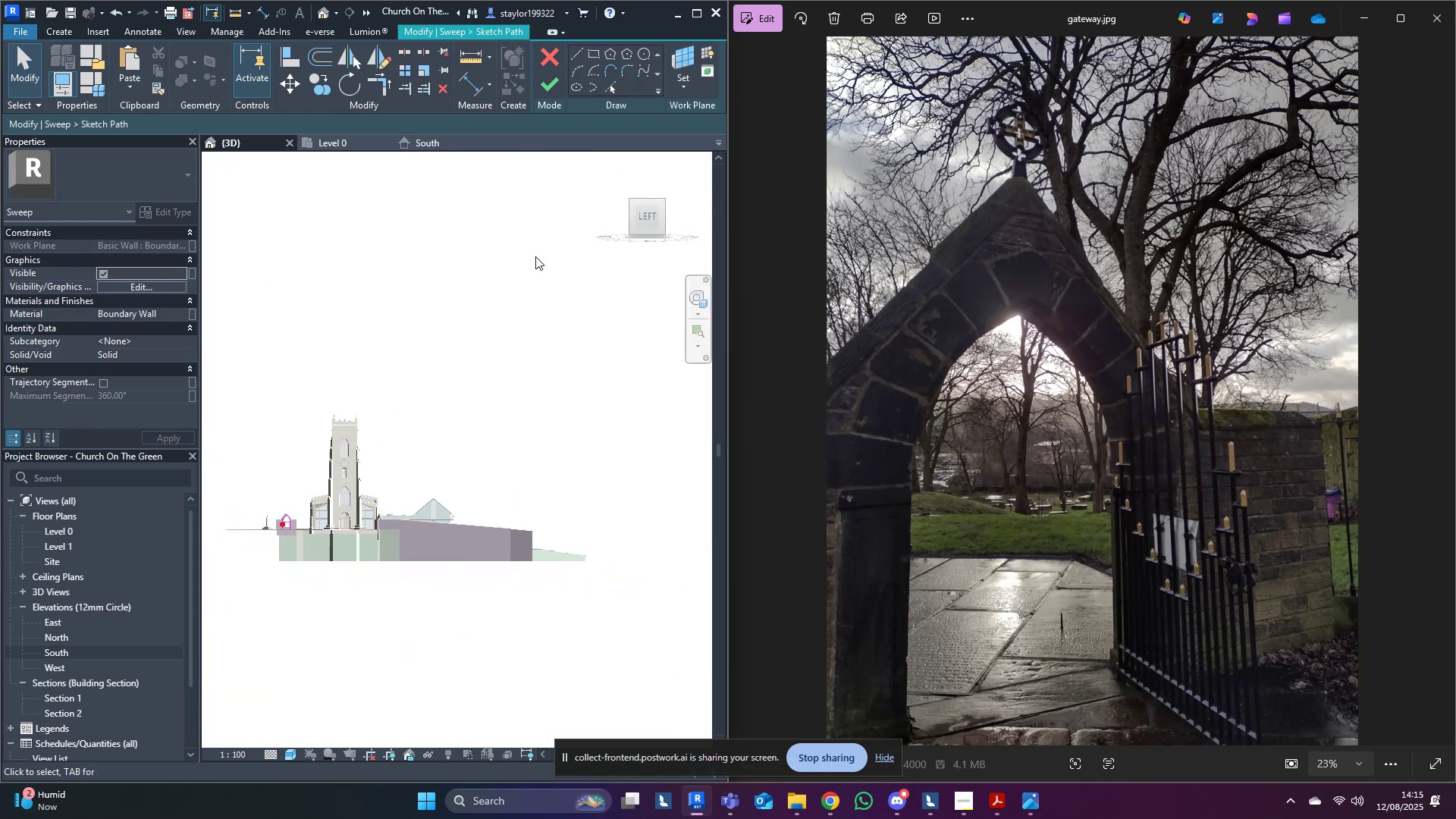 
scroll: coordinate [458, 484], scroll_direction: up, amount: 27.0
 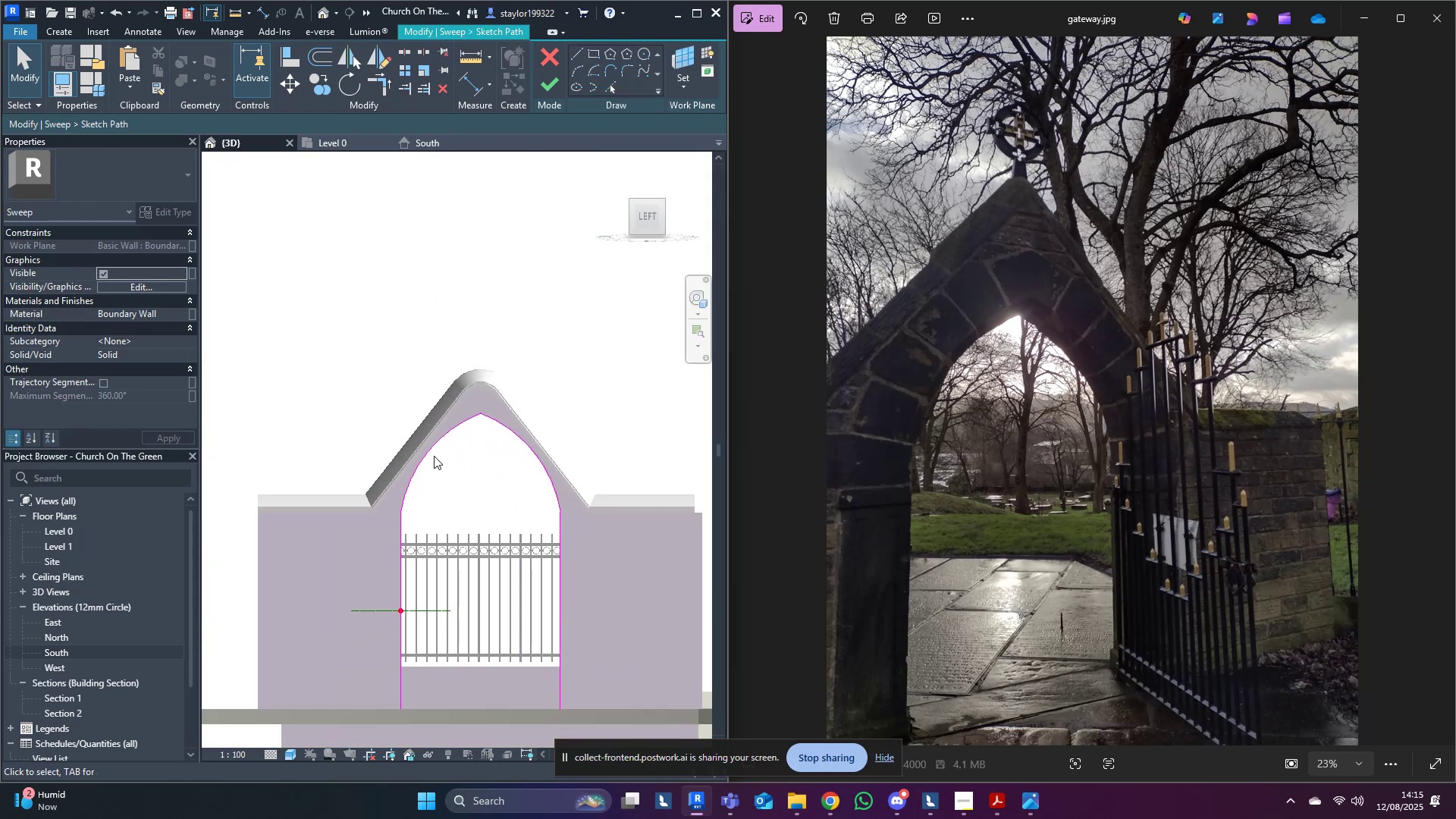 
left_click([430, 450])
 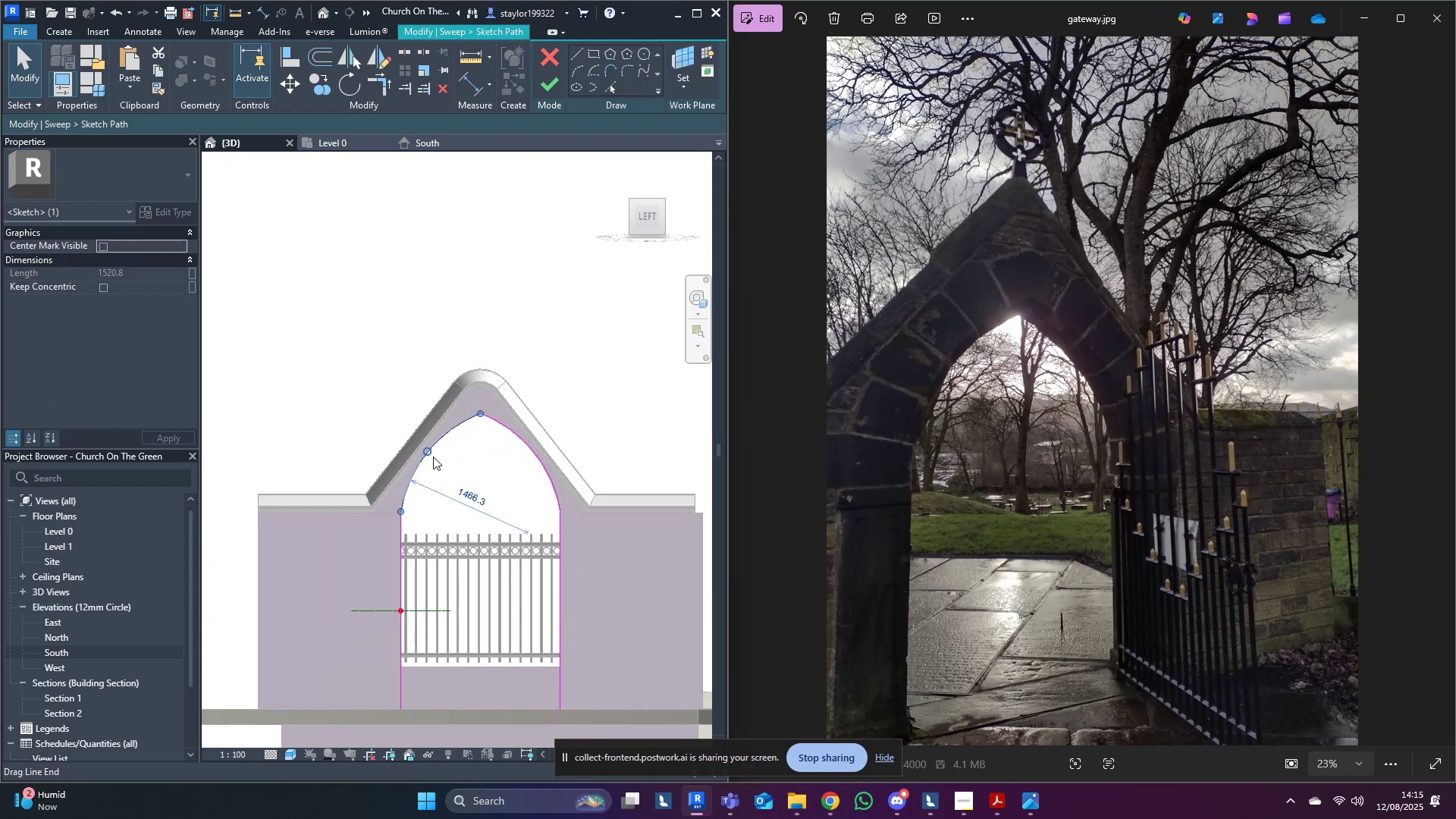 
scroll: coordinate [435, 461], scroll_direction: up, amount: 4.0
 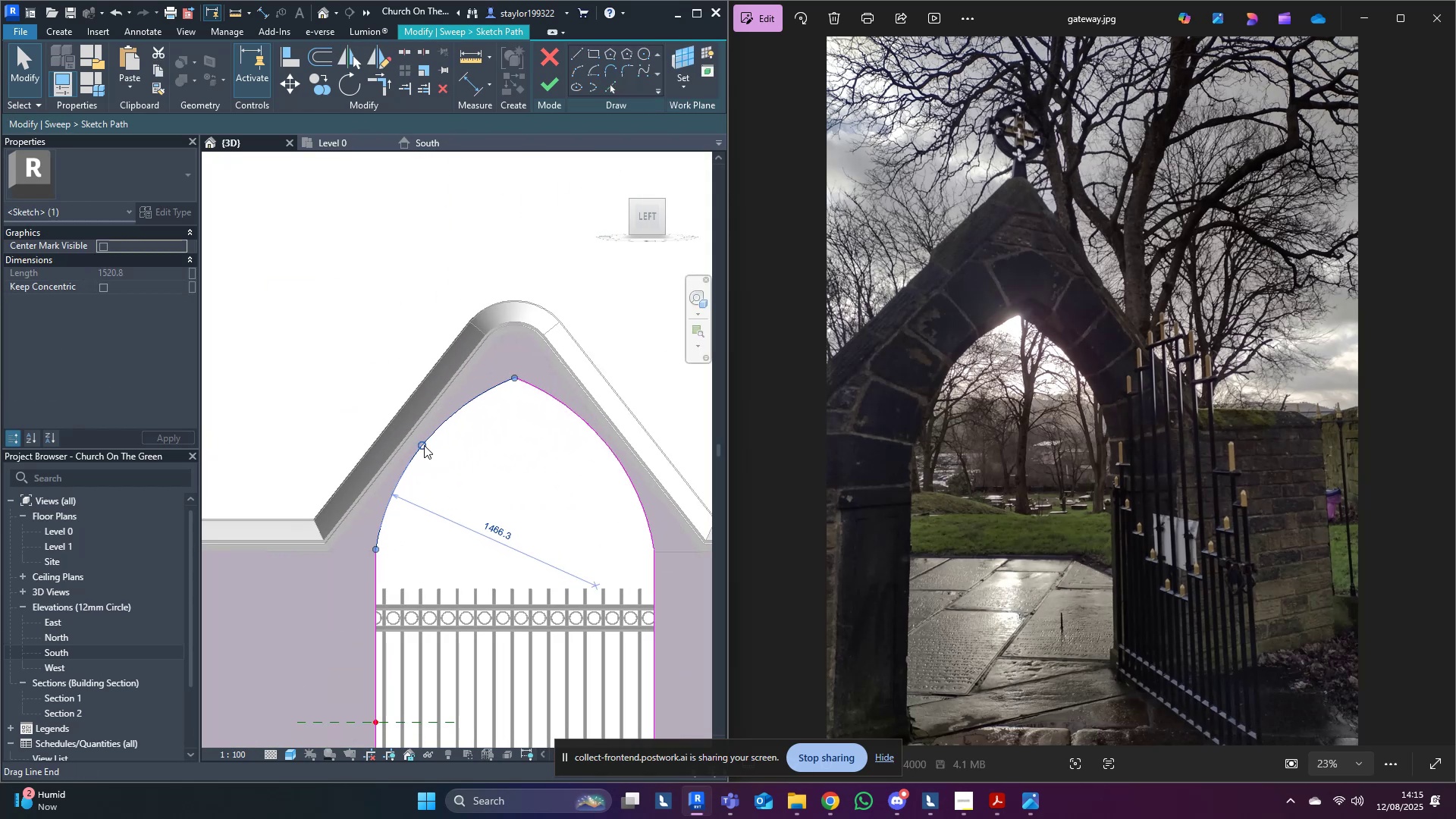 
left_click_drag(start_coordinate=[424, 445], to_coordinate=[441, 454])
 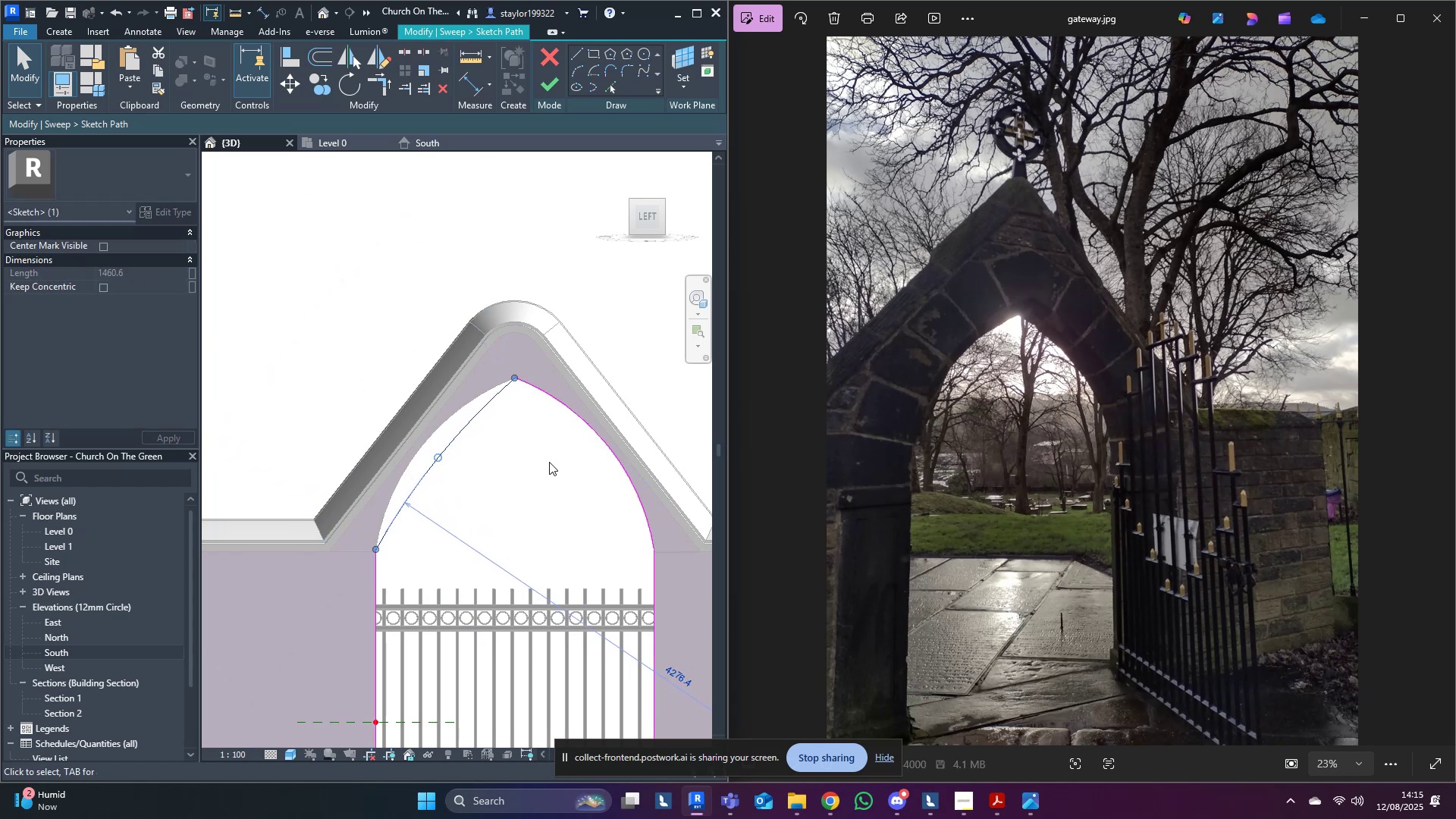 
left_click([558, 466])
 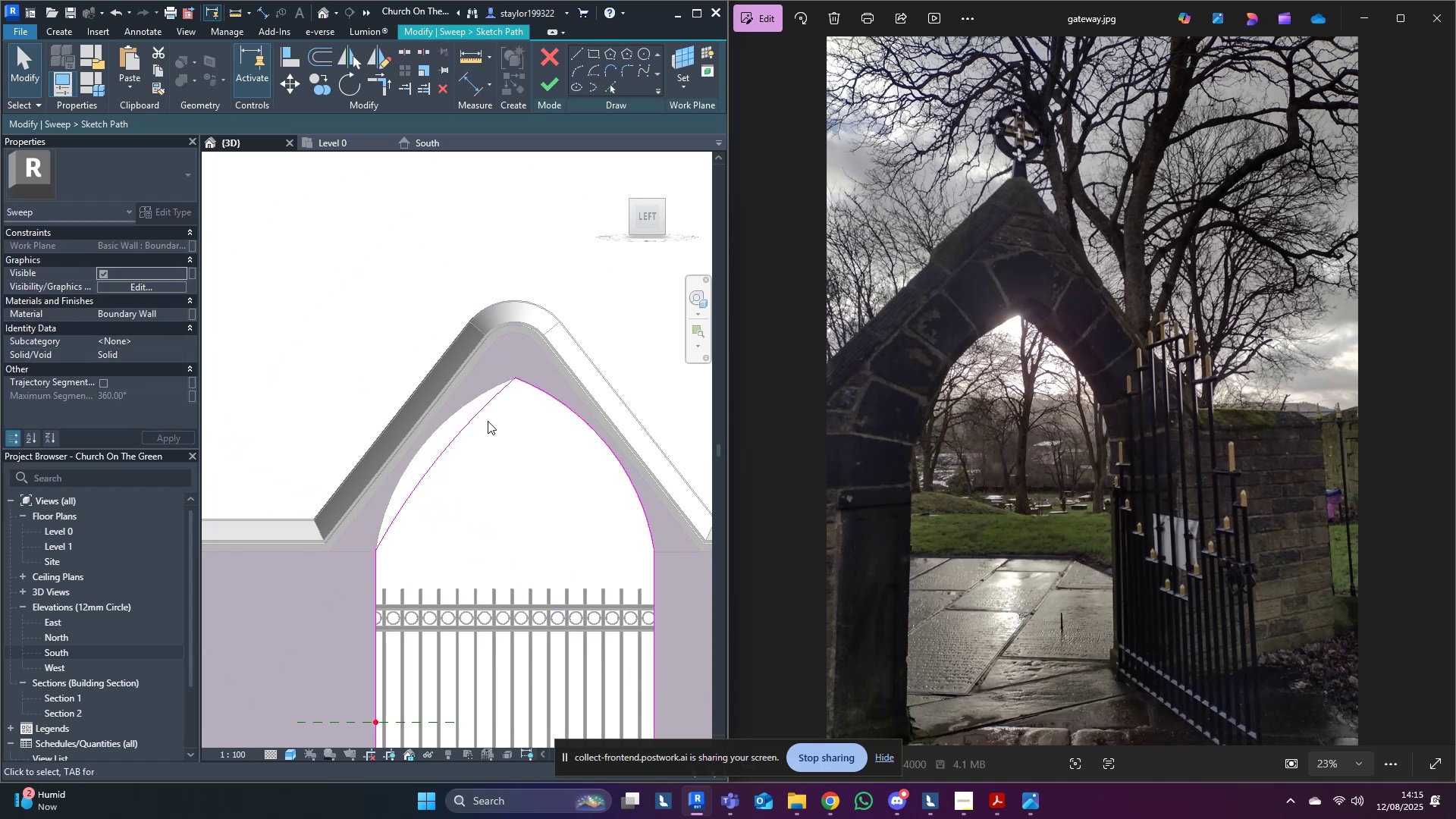 
left_click([479, 418])
 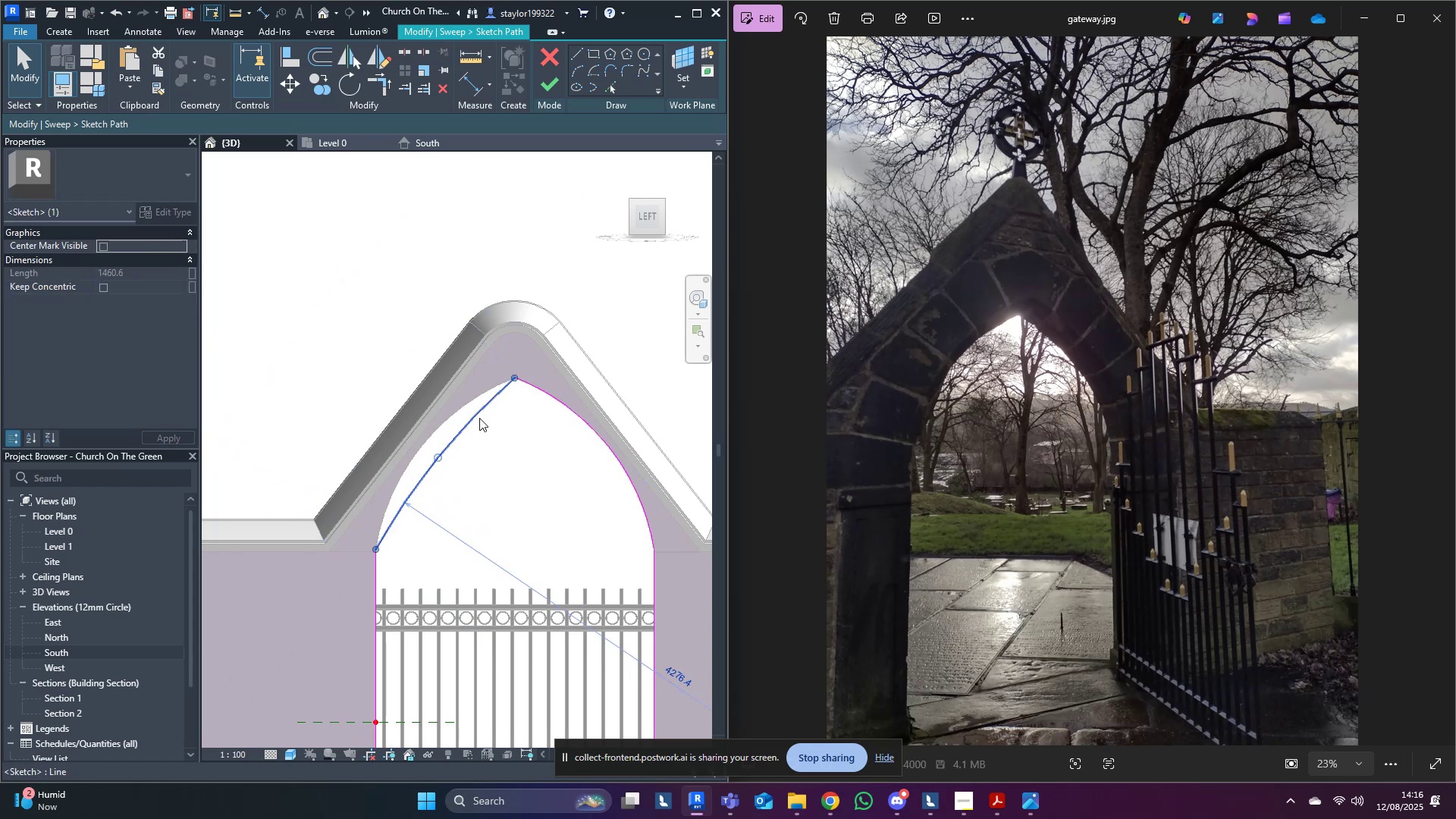 
key(D)
 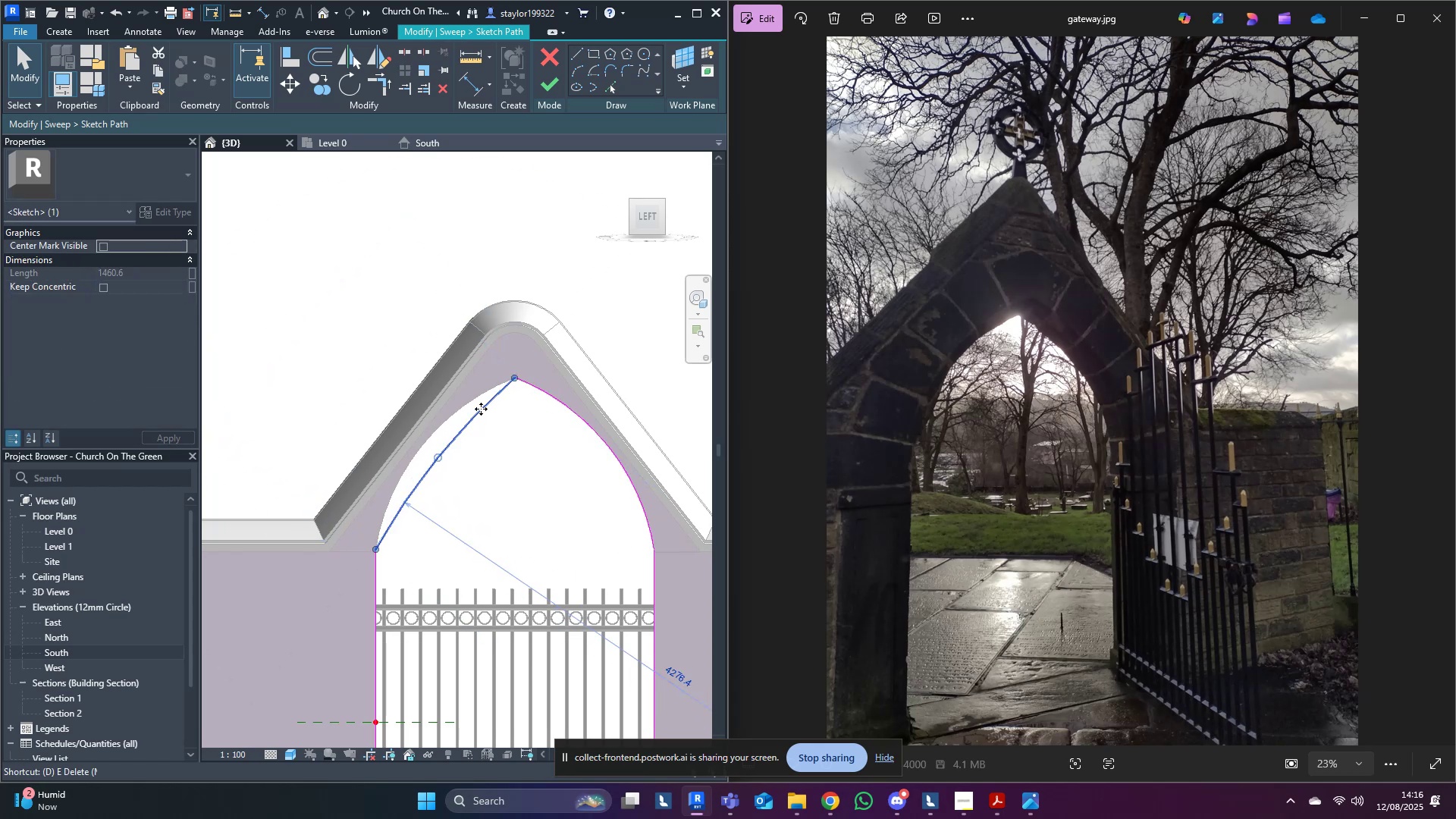 
hold_key(key=M, duration=5.2)
 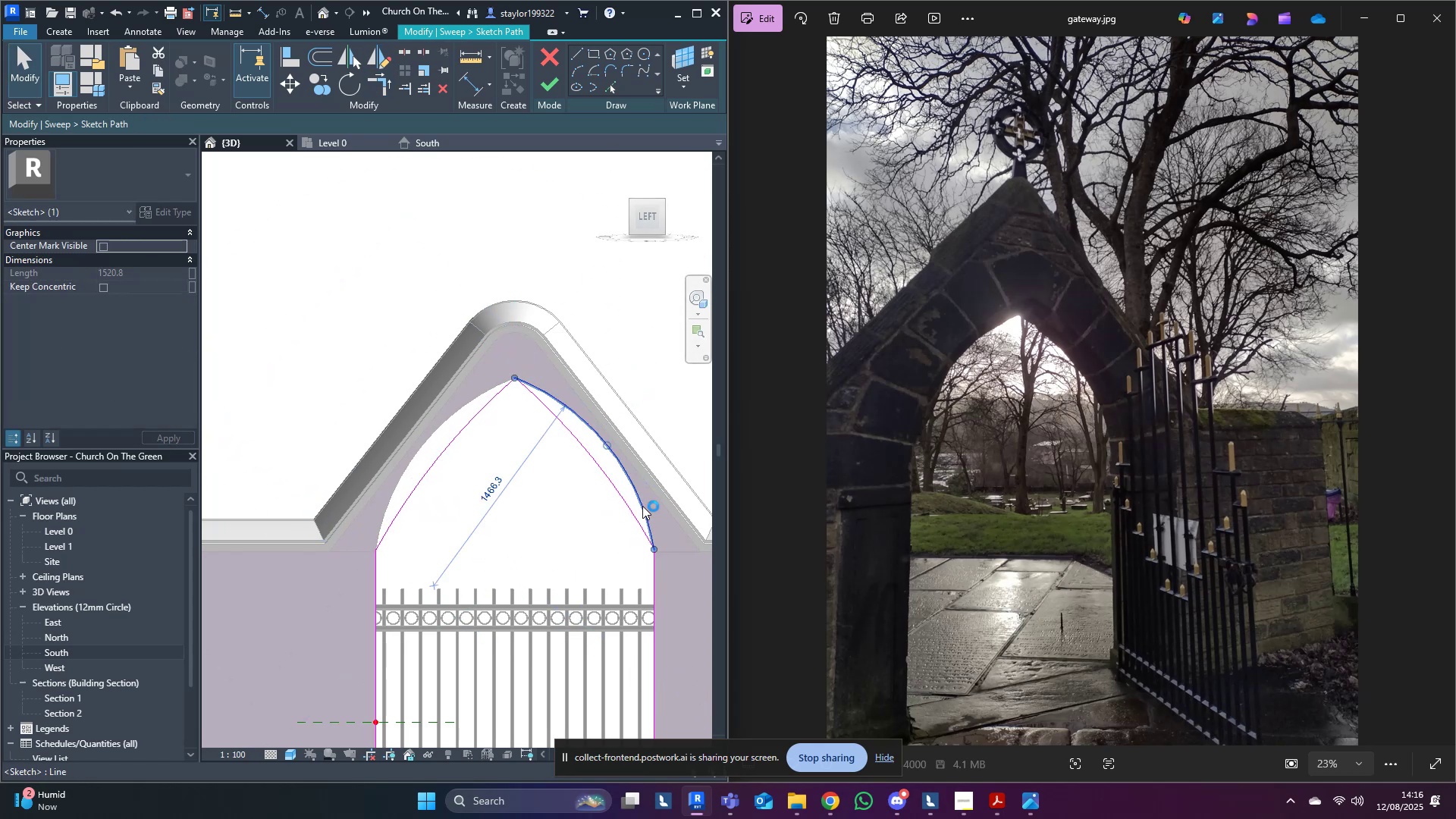 
left_click([516, 334])
 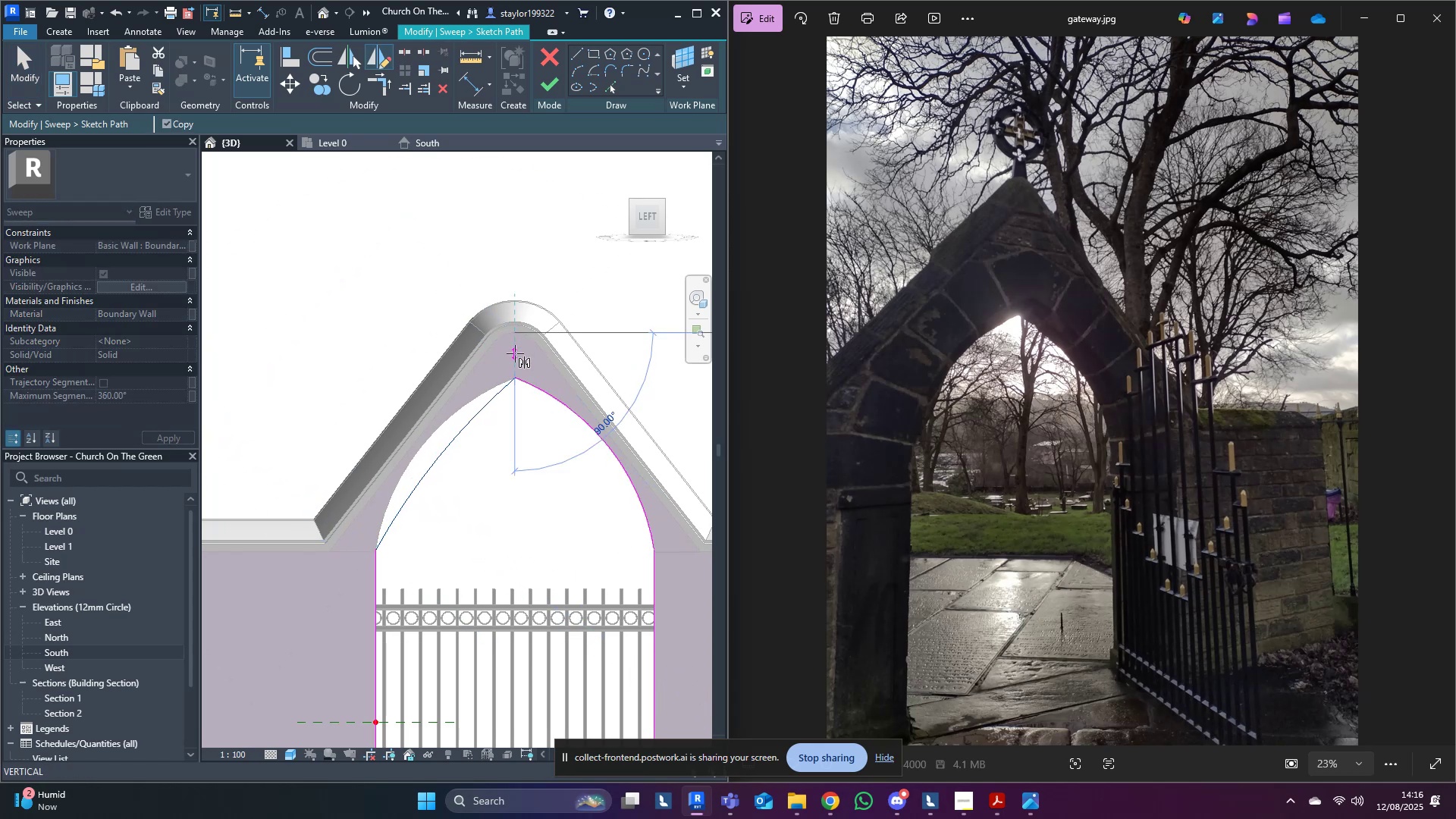 
left_click([515, 353])
 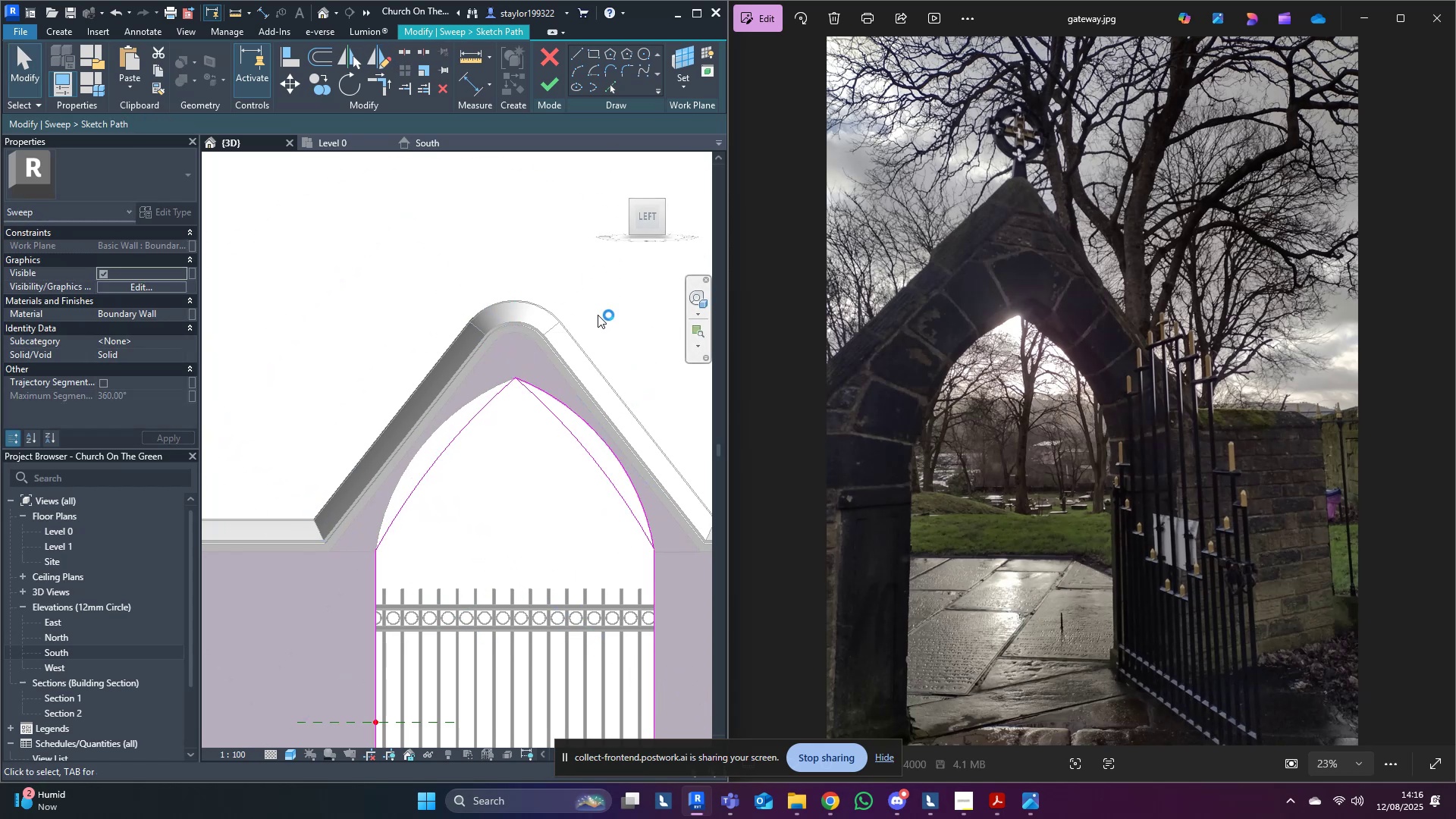 
hold_key(key=T, duration=11.66)
 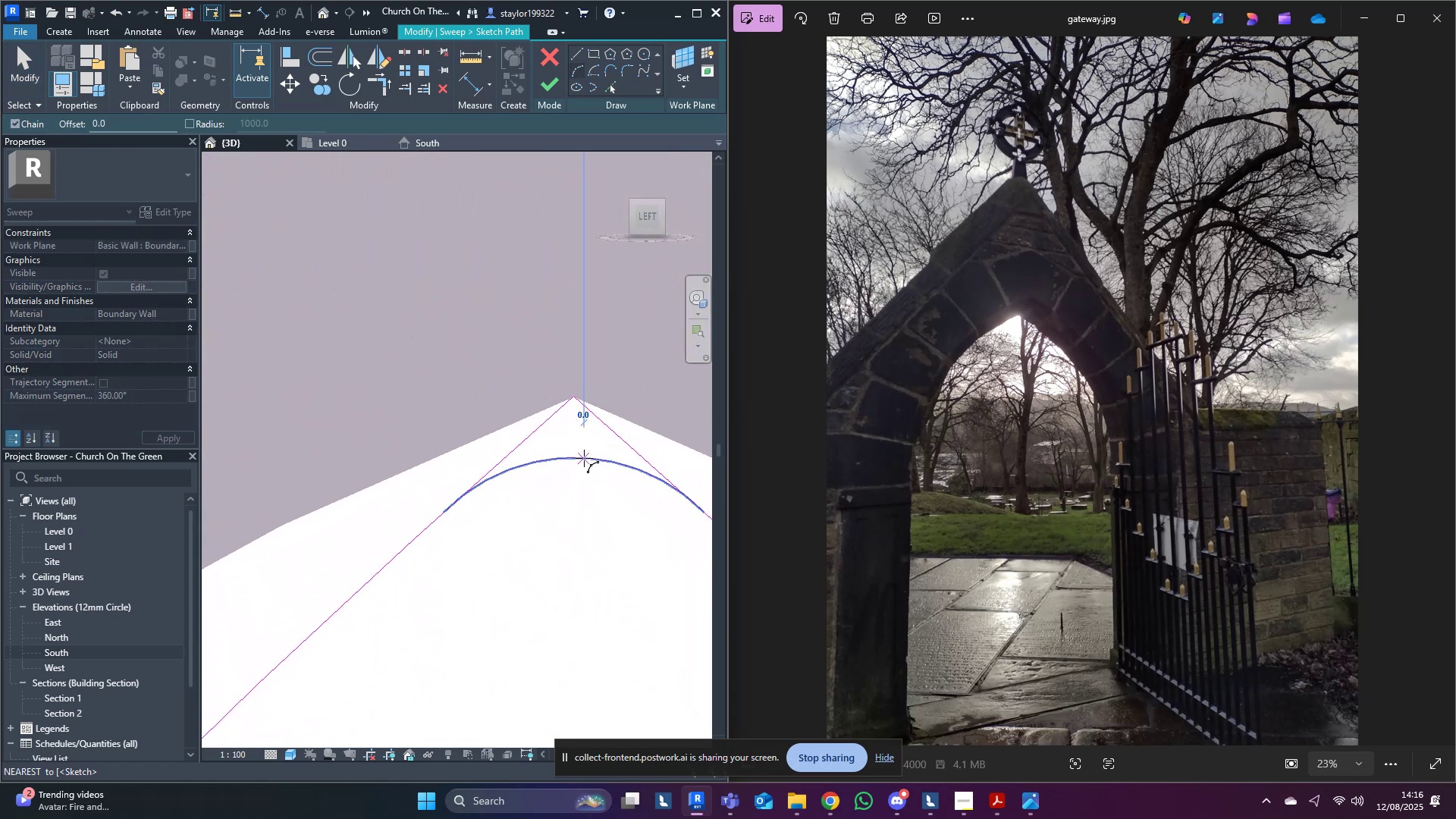 
key(R)
 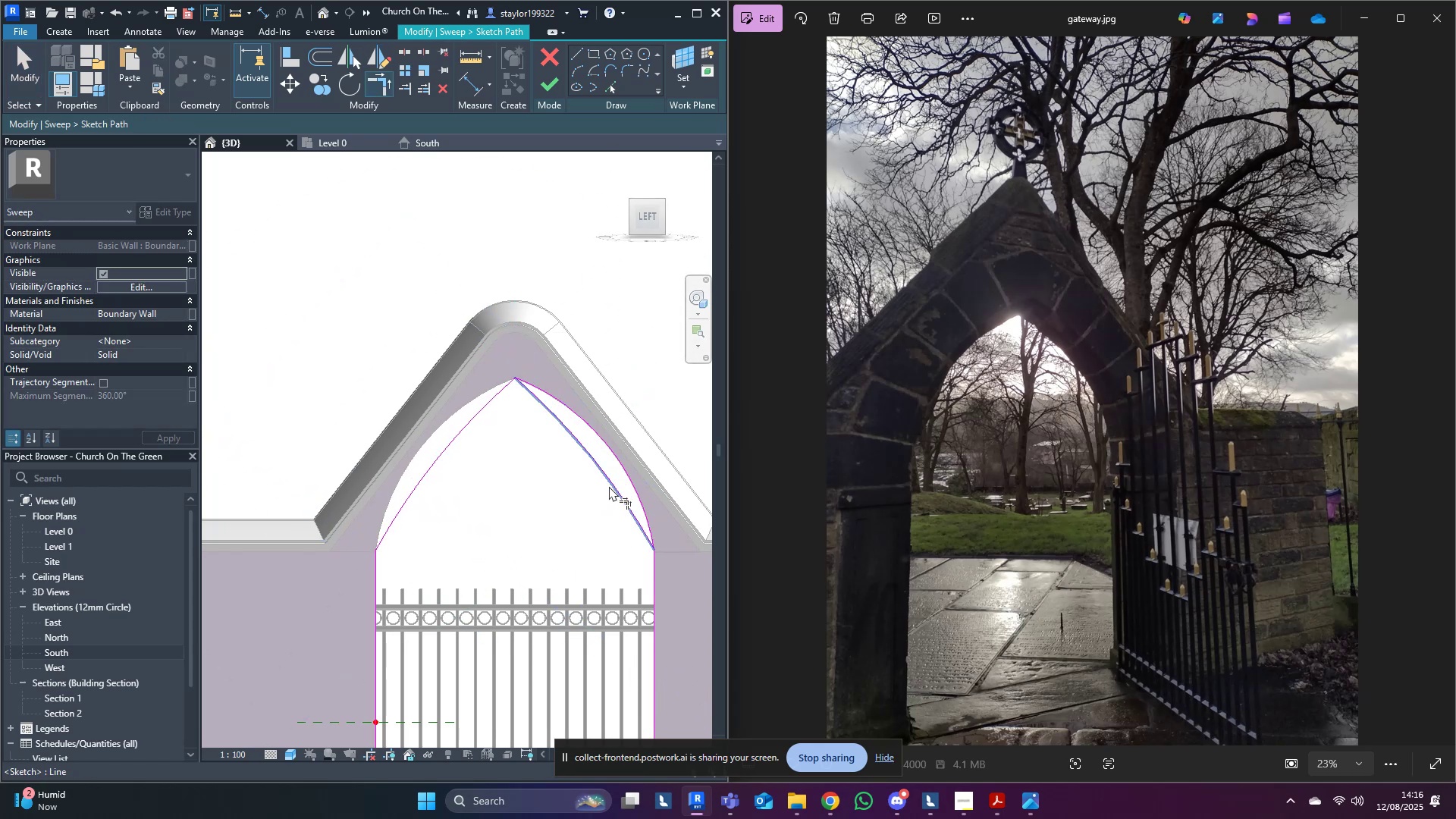 
left_click([609, 485])
 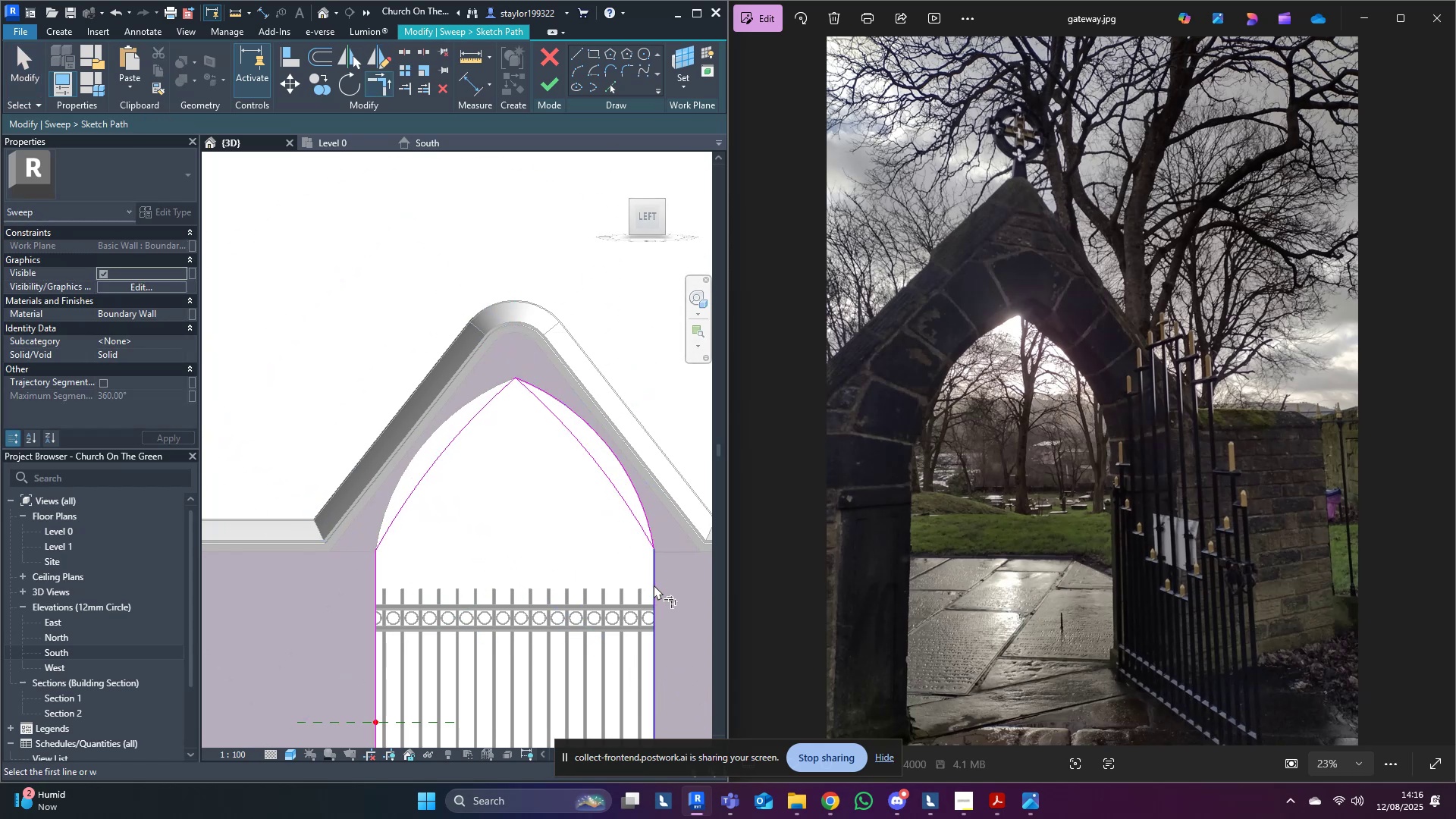 
double_click([640, 536])
 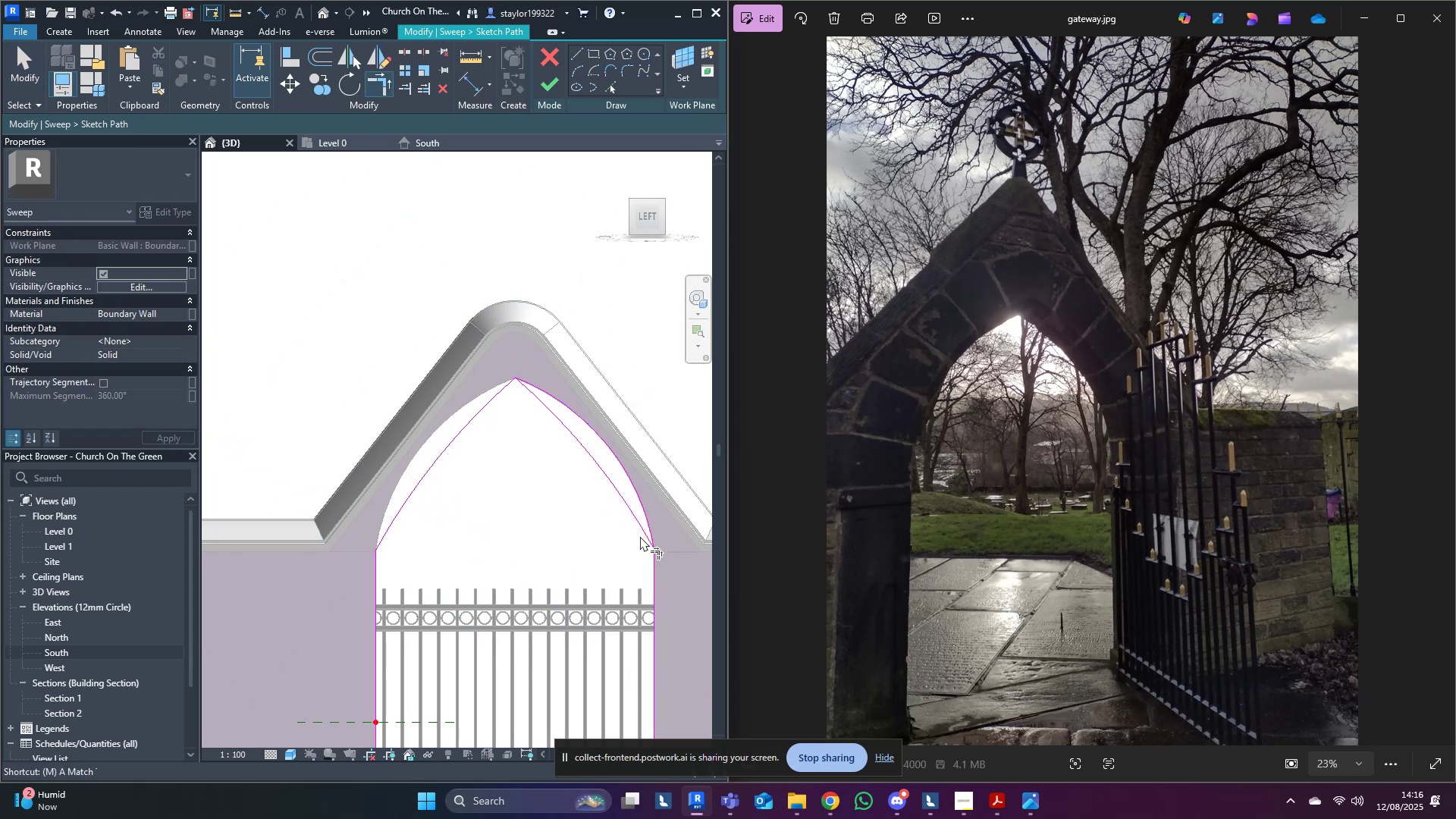 
key(D)
 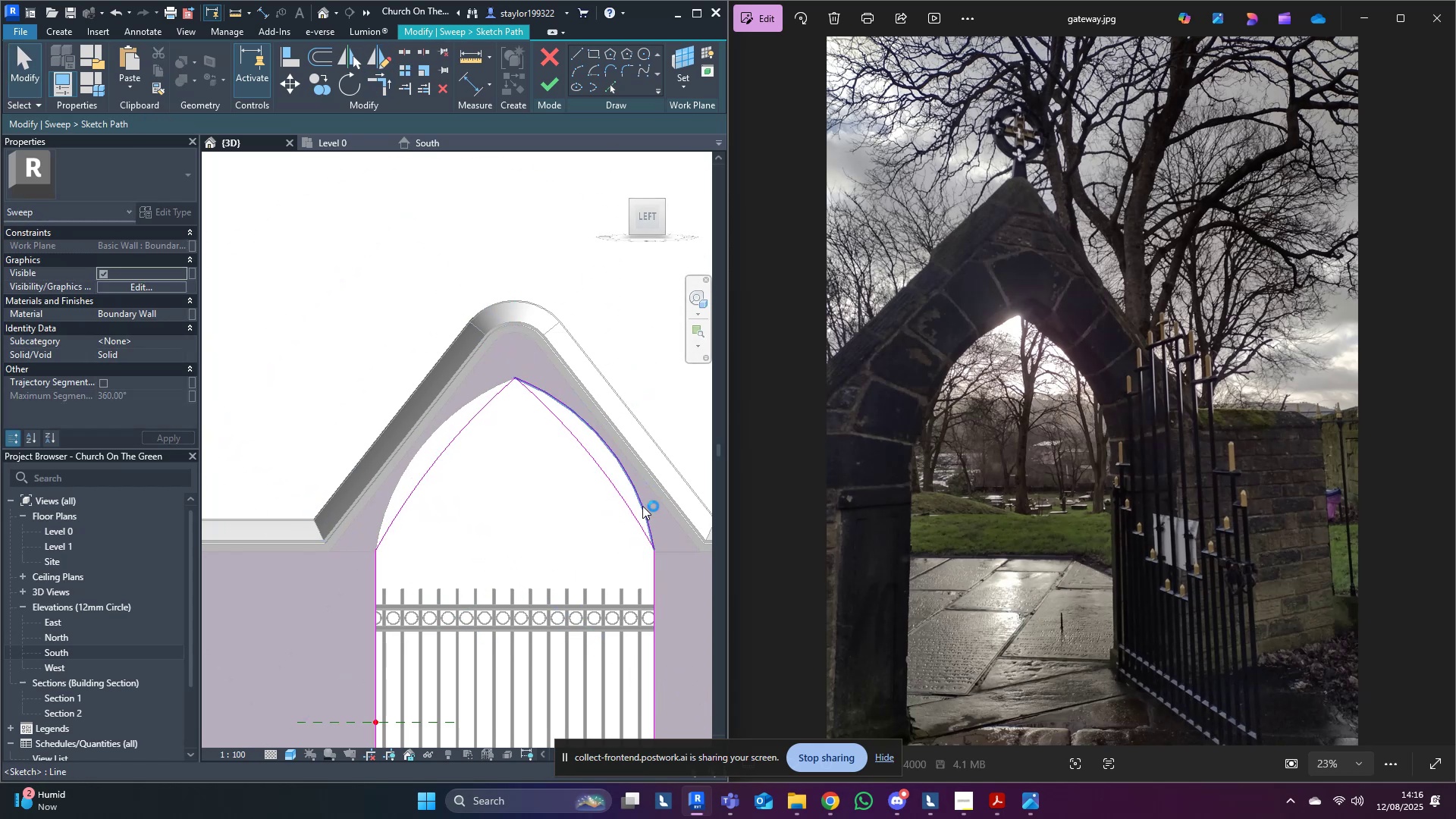 
left_click([642, 506])
 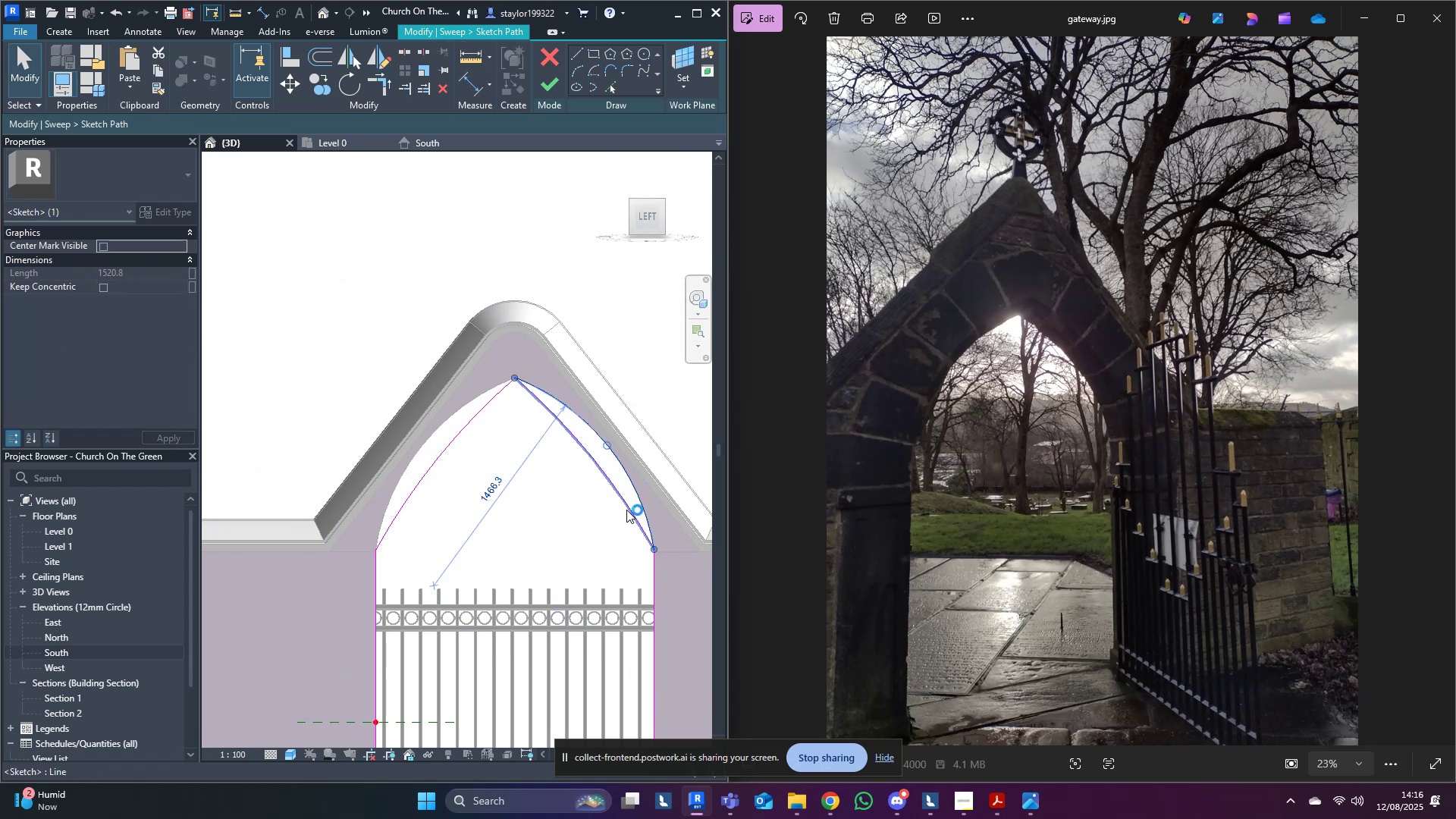 
key(Delete)
 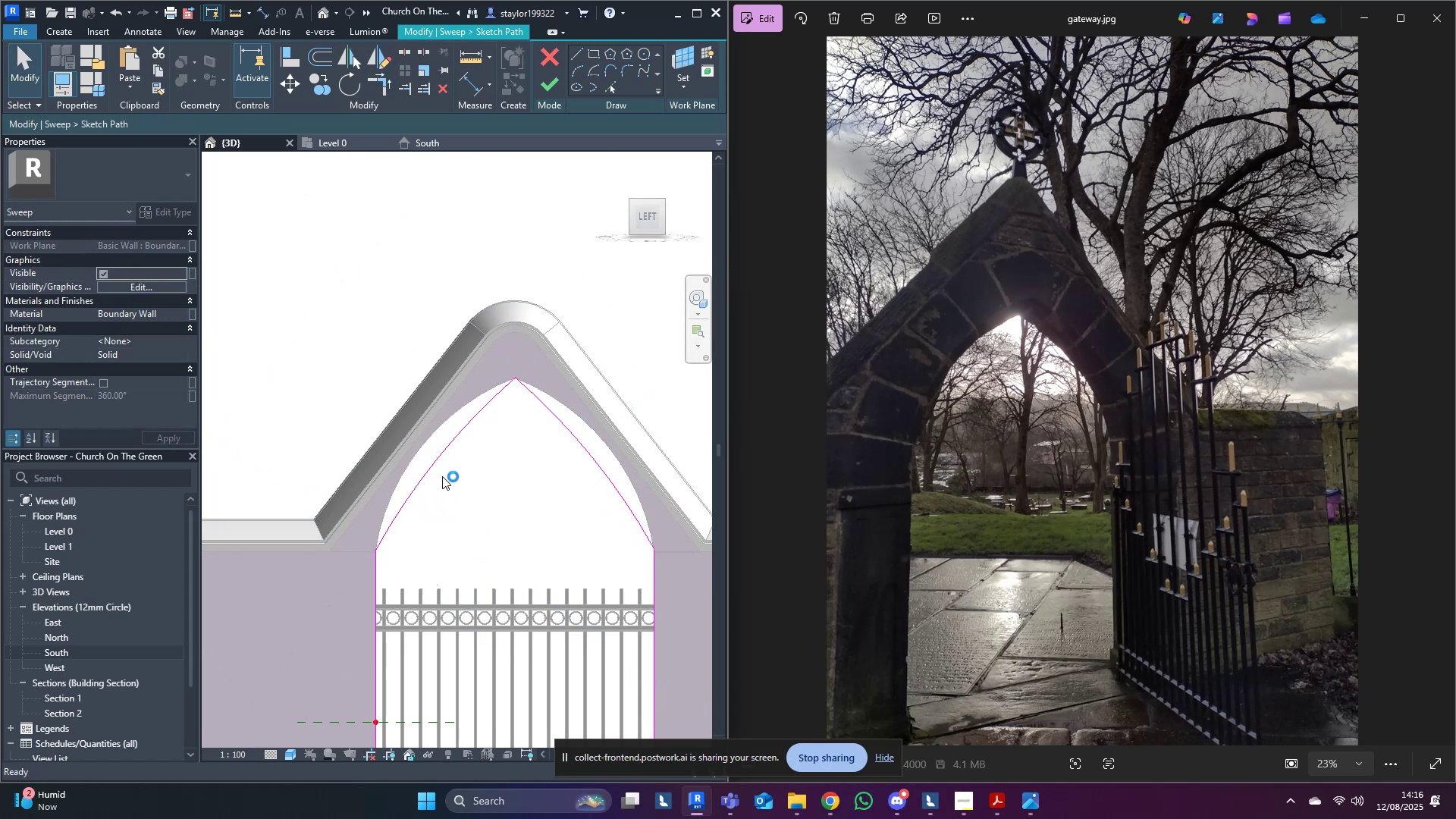 
scroll: coordinate [471, 549], scroll_direction: down, amount: 3.0
 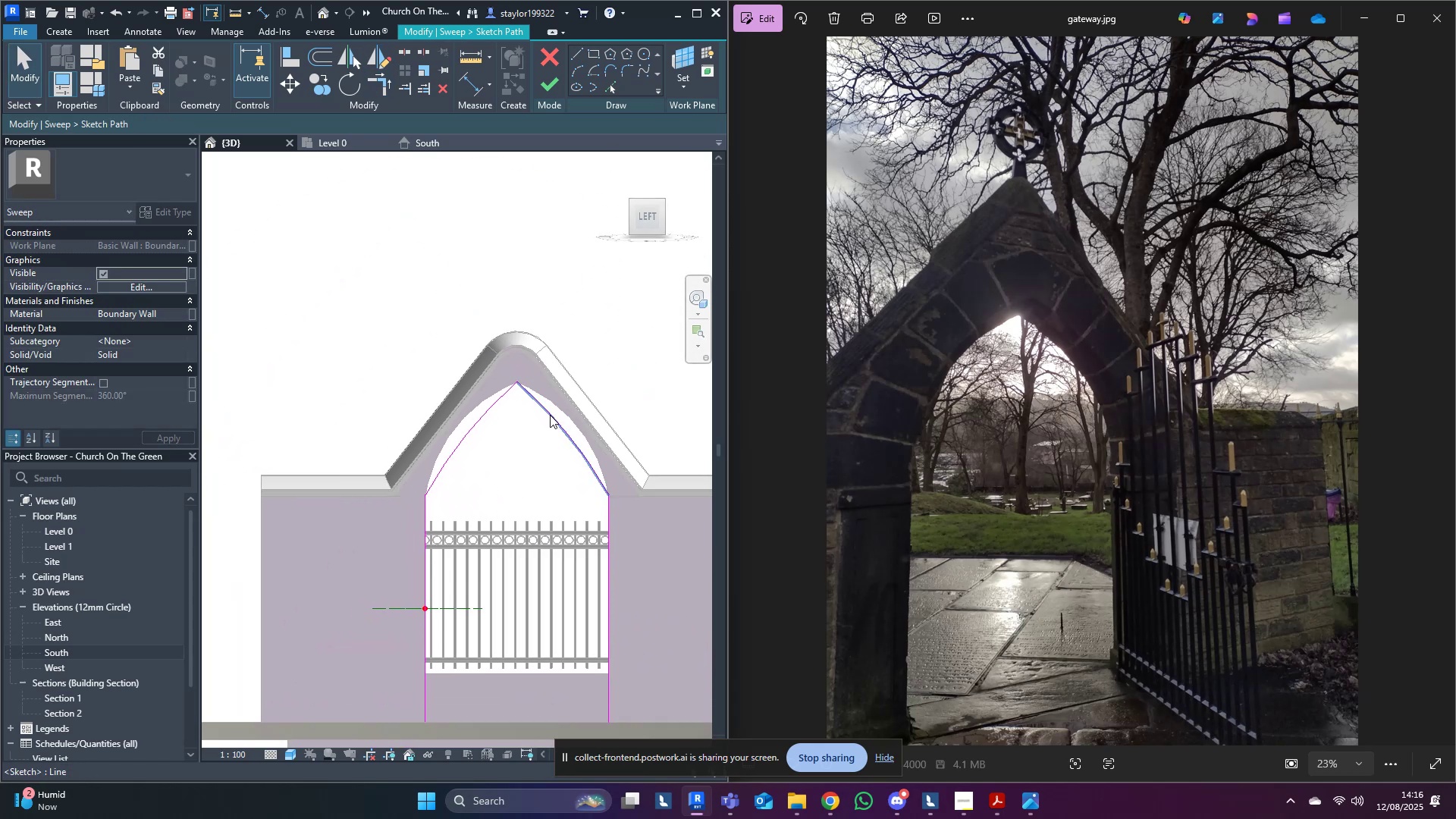 
scroll: coordinate [611, 449], scroll_direction: up, amount: 11.0
 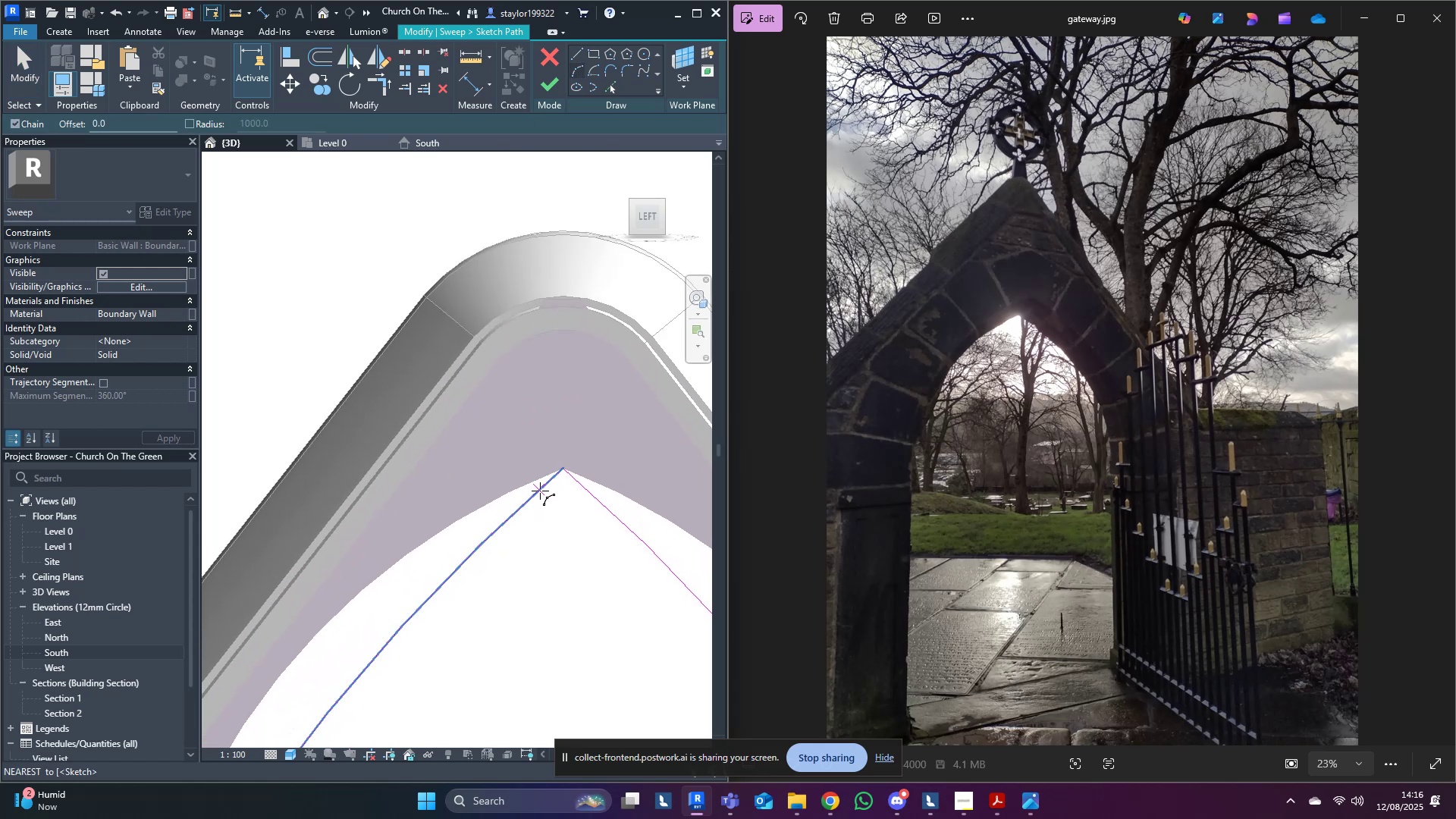 
left_click([540, 491])
 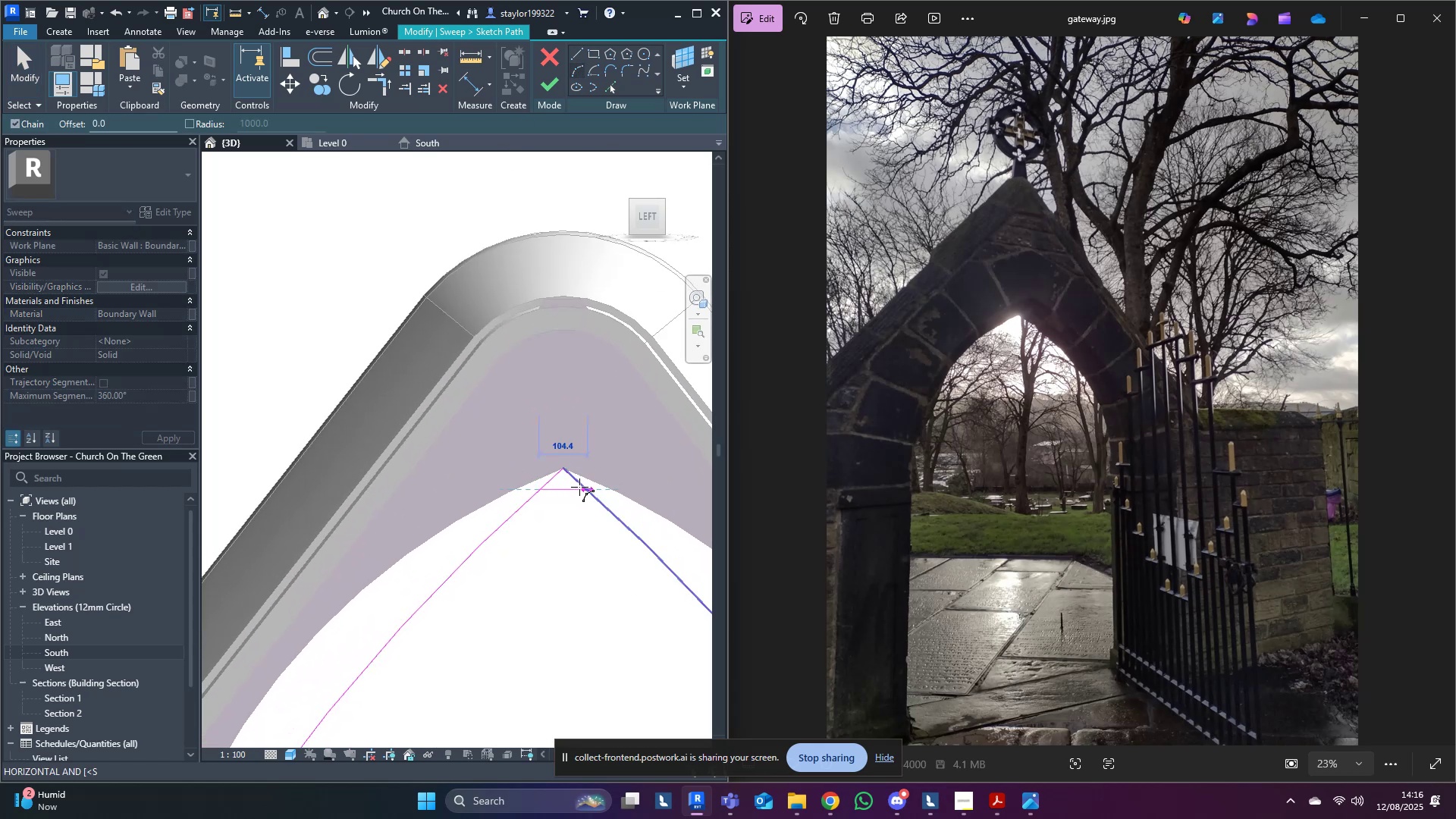 
left_click([580, 487])
 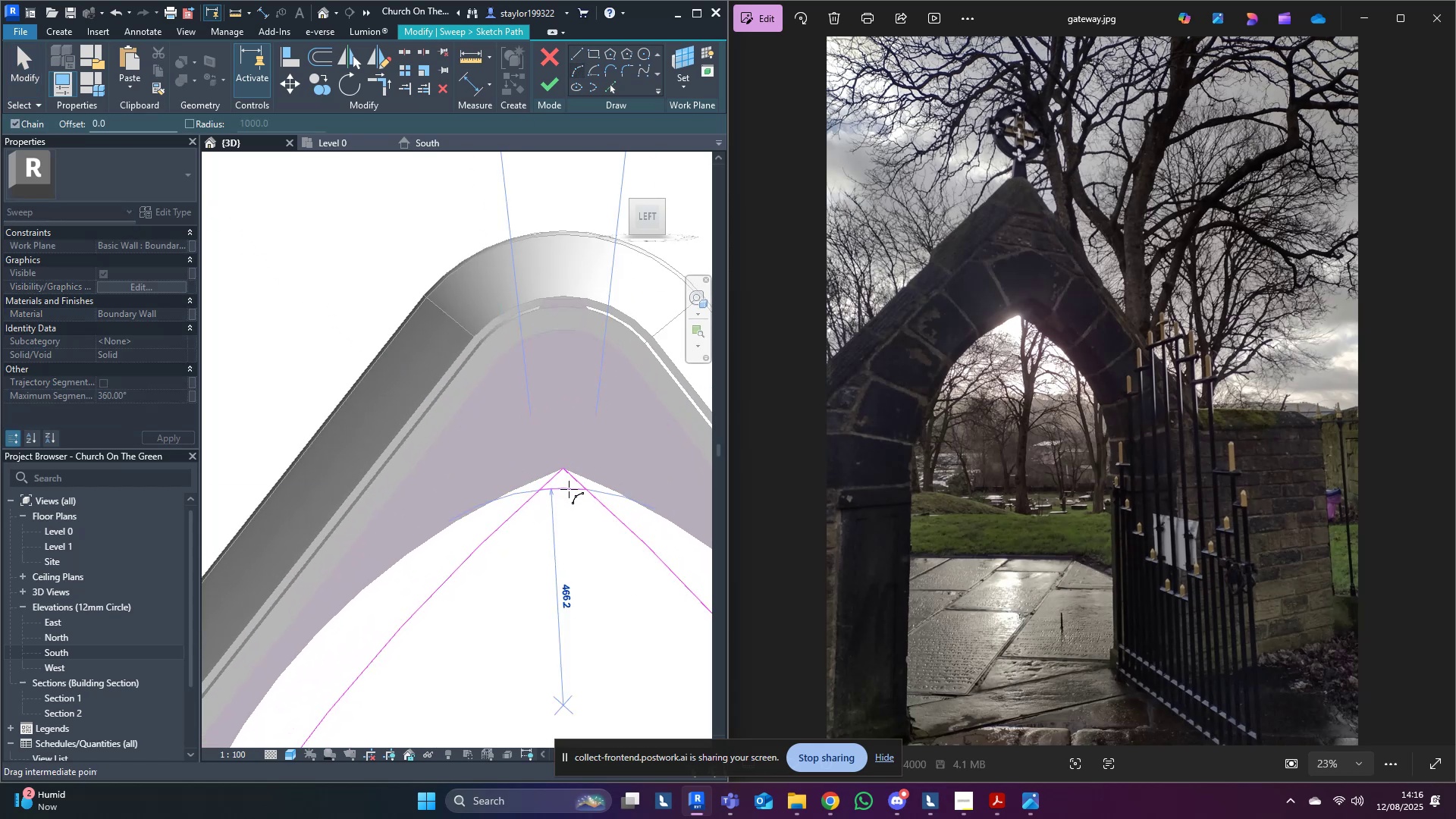 
scroll: coordinate [567, 474], scroll_direction: up, amount: 12.0
 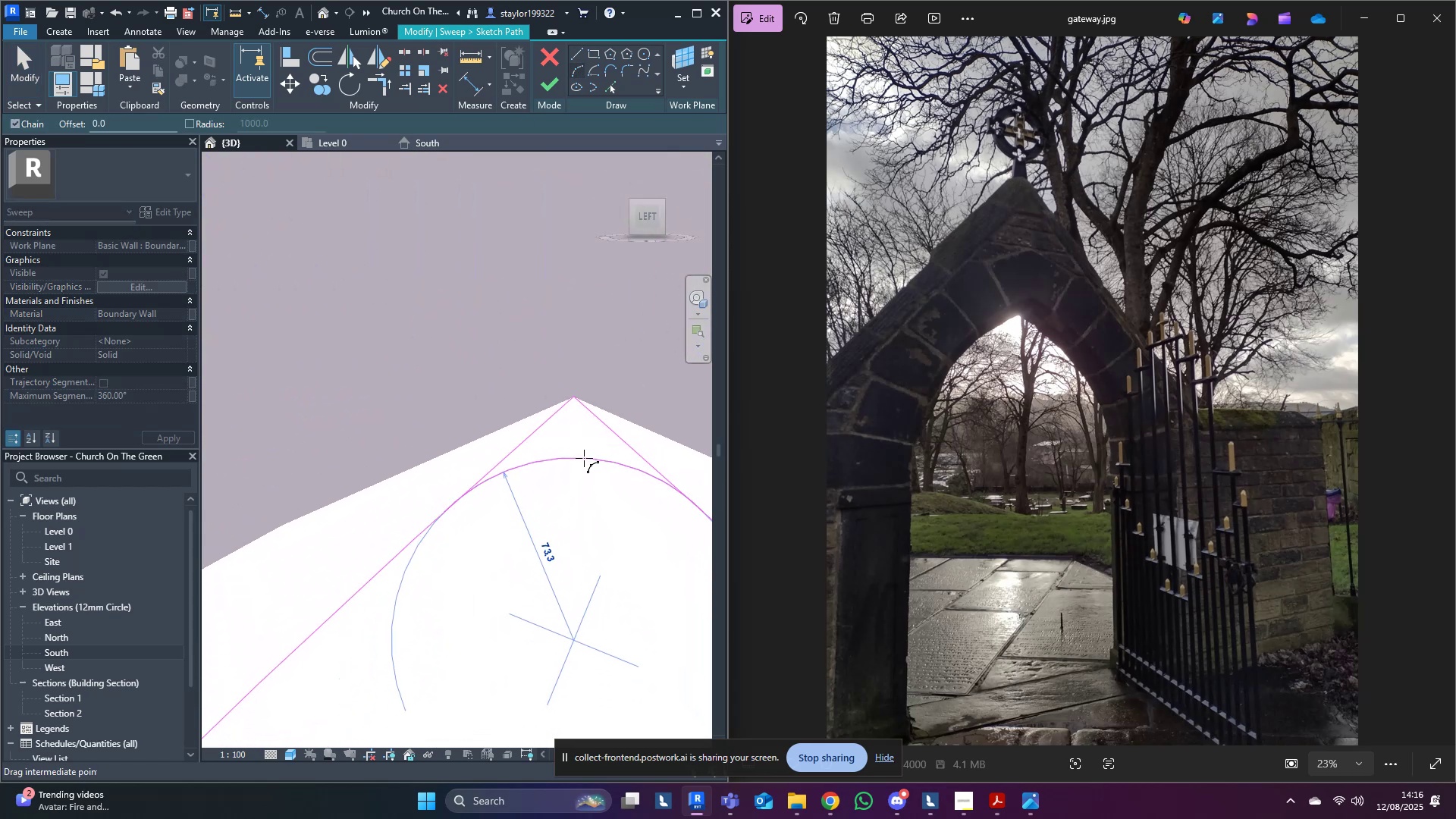 
left_click([584, 458])
 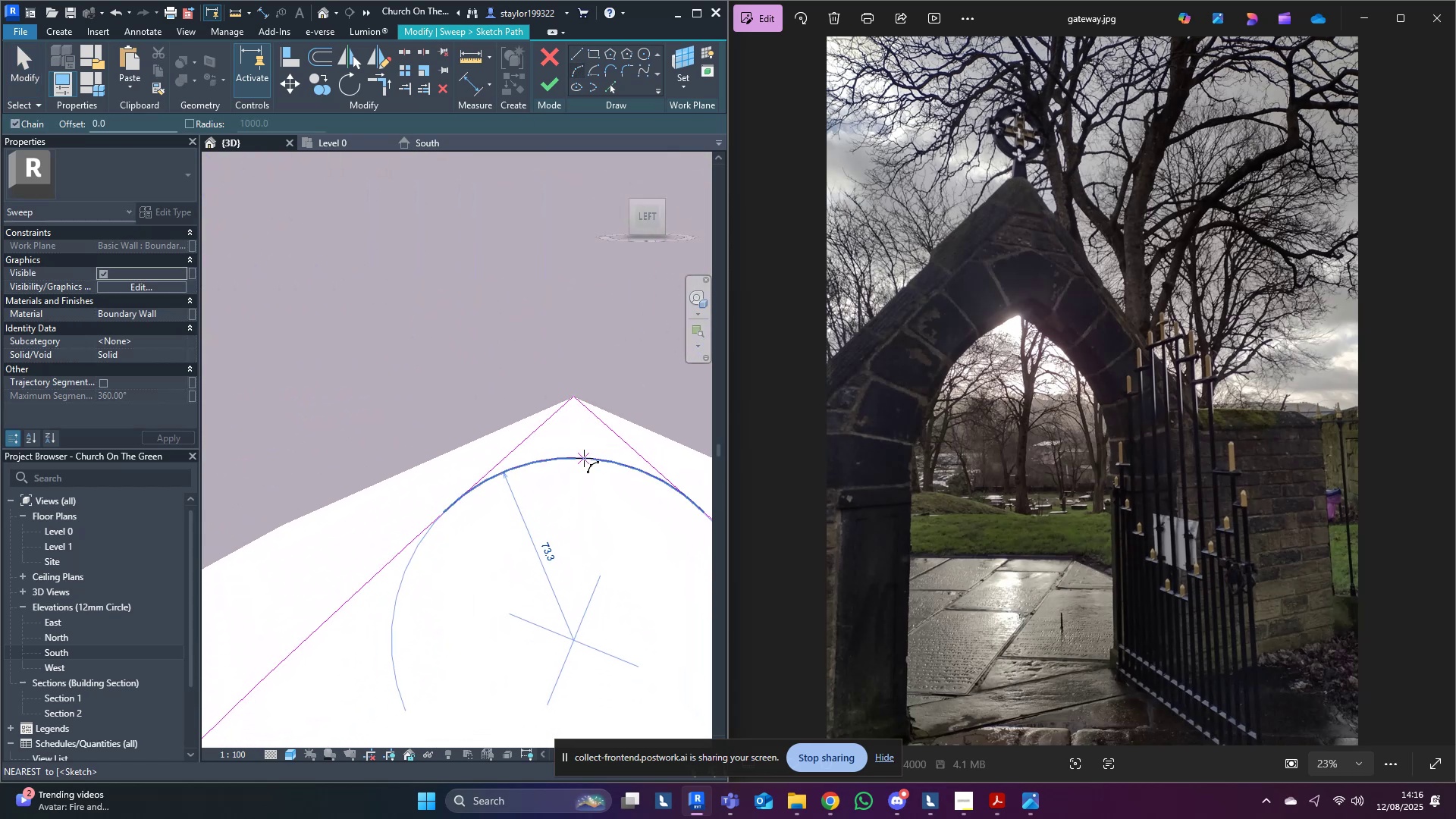 
key(Escape)
 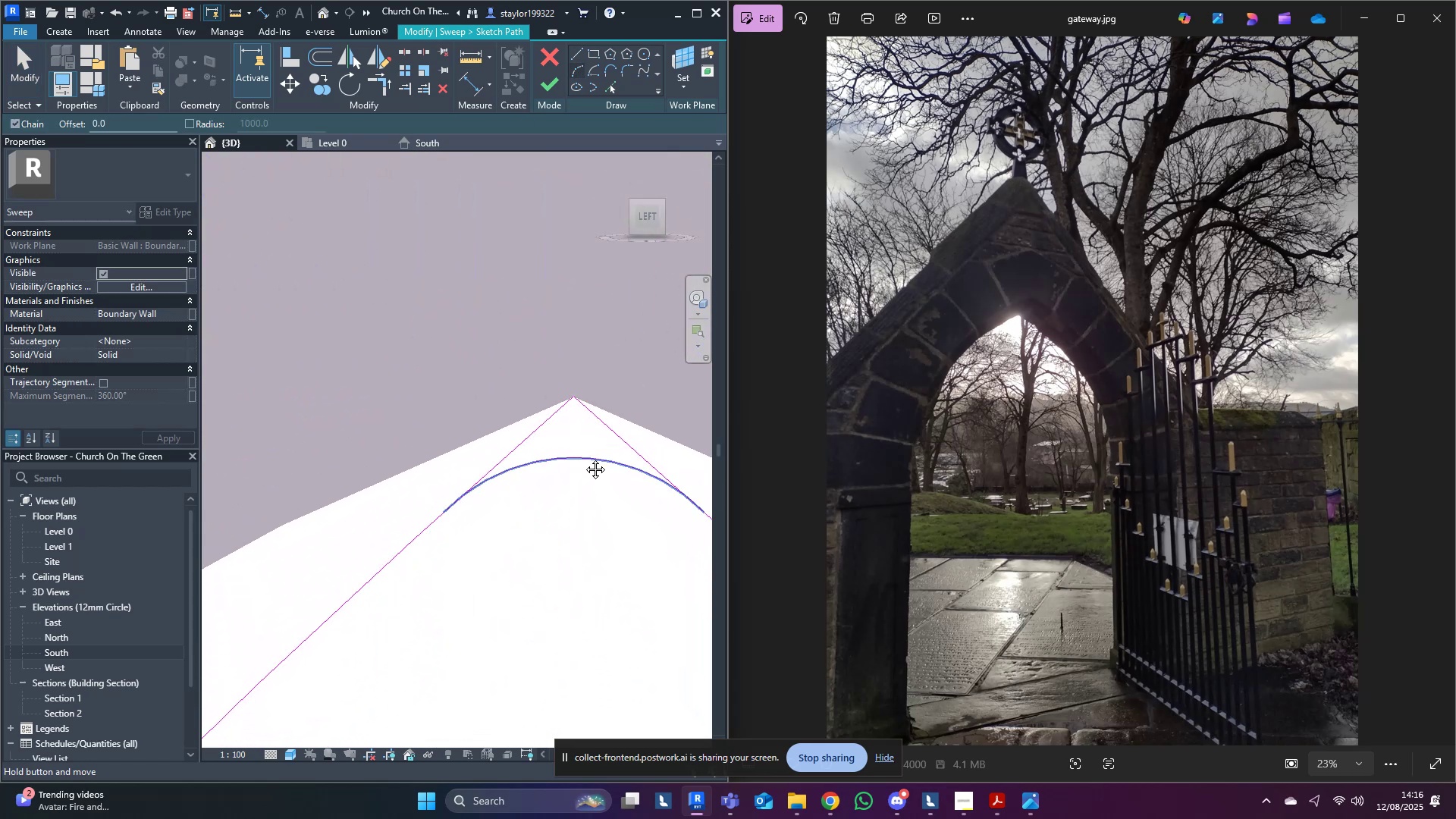 
middle_click([584, 458])
 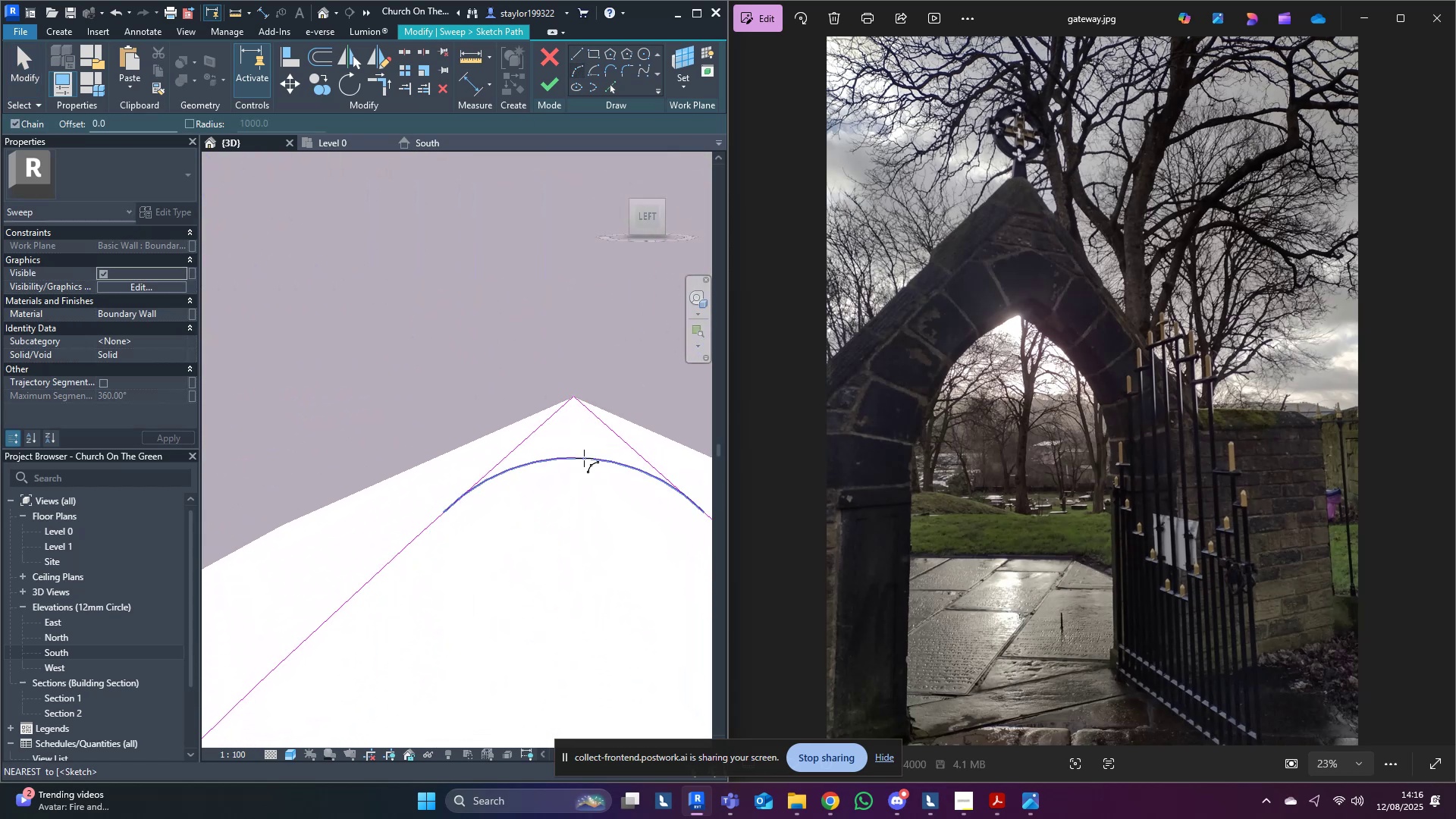 
key(R)
 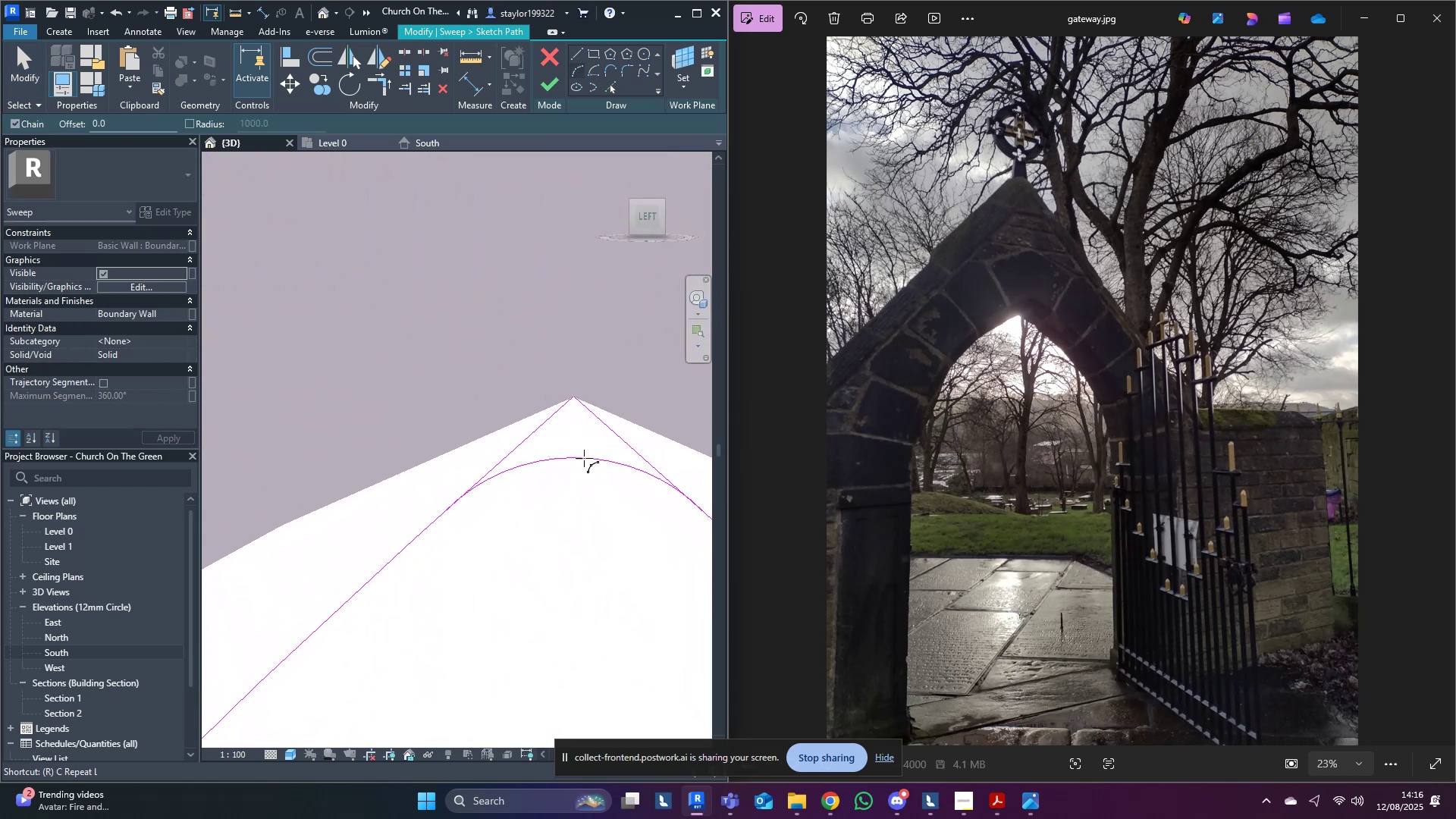 
left_click([584, 458])
 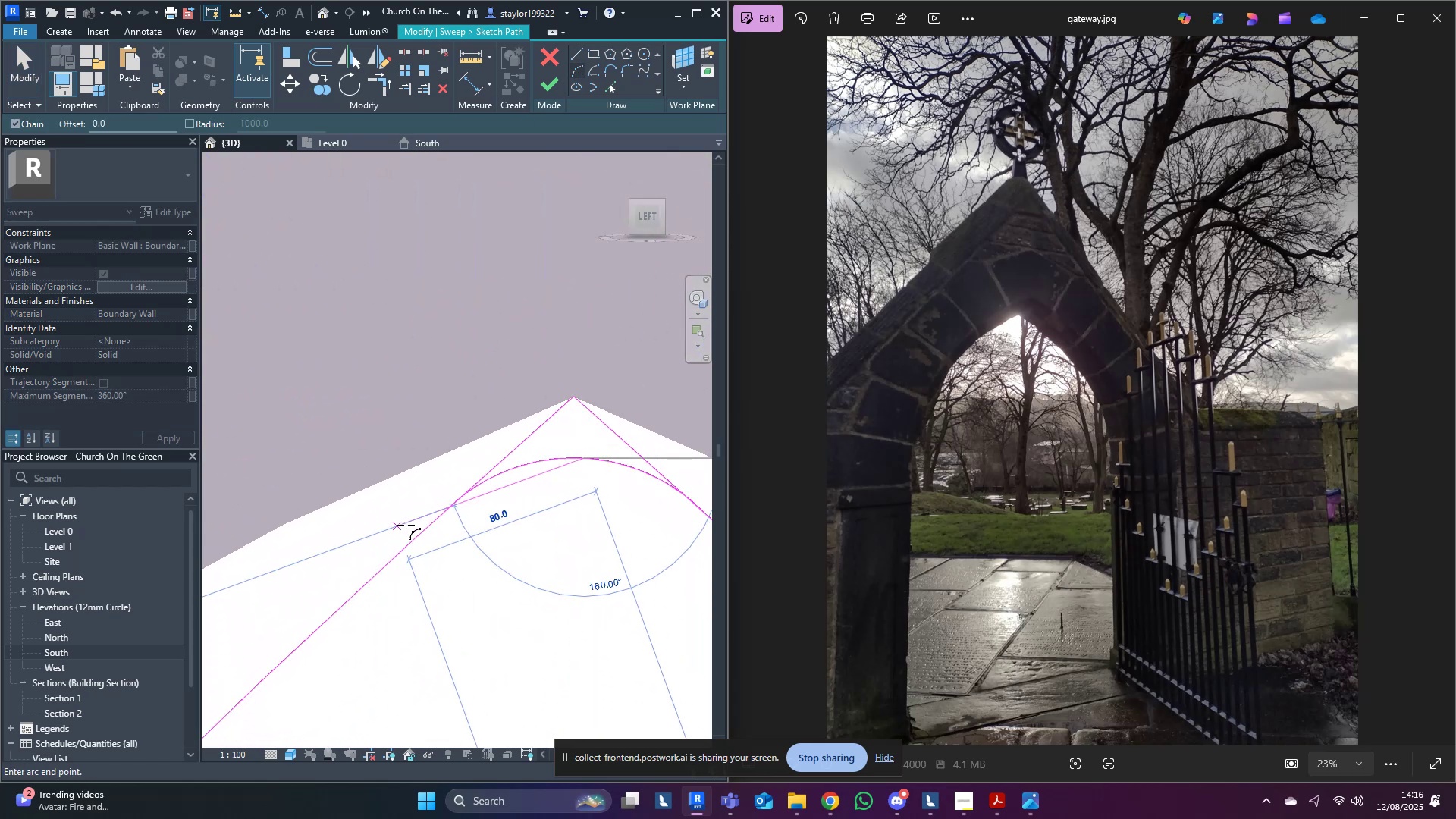 
middle_click([576, 507])
 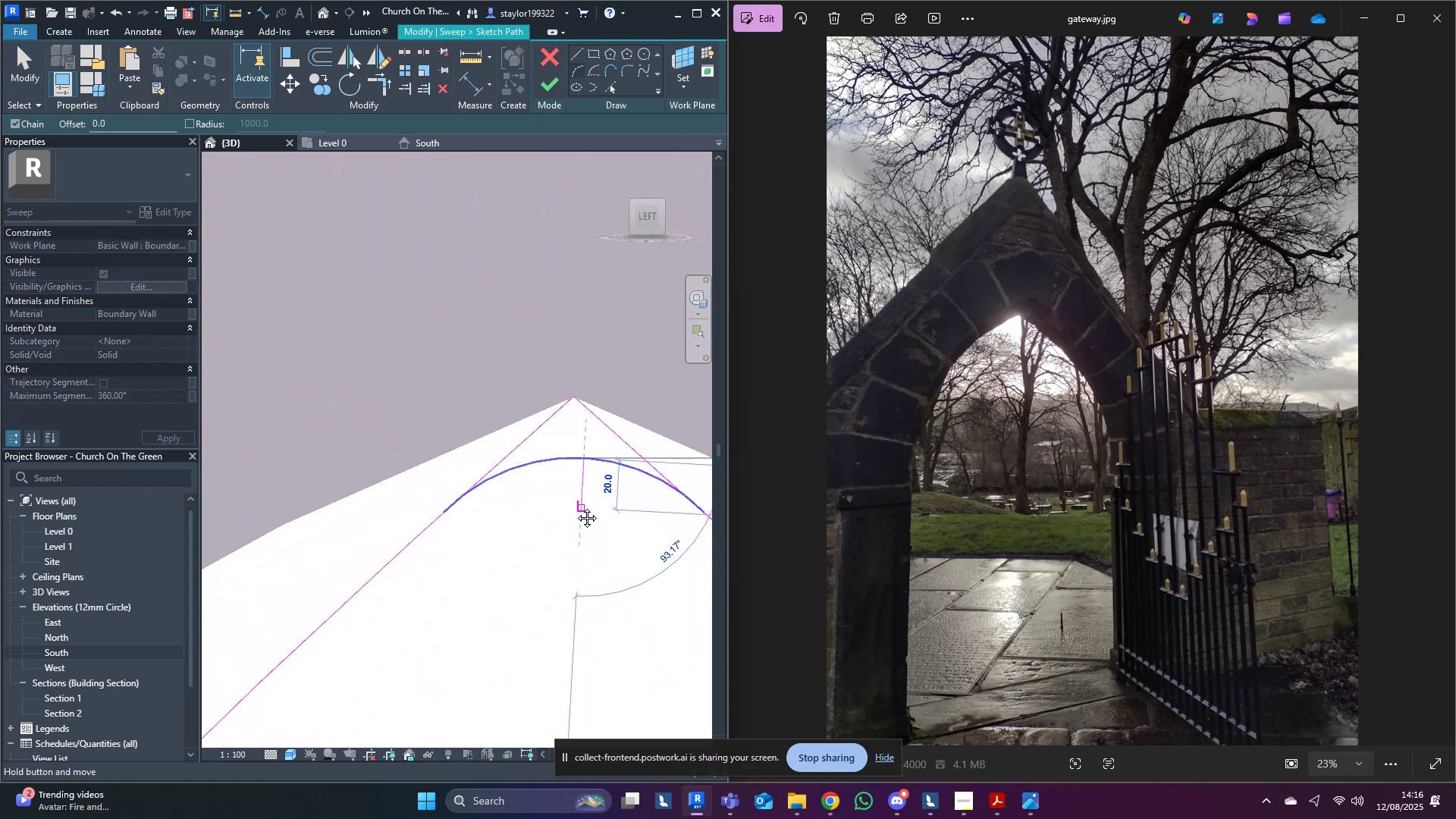 
key(Escape)
 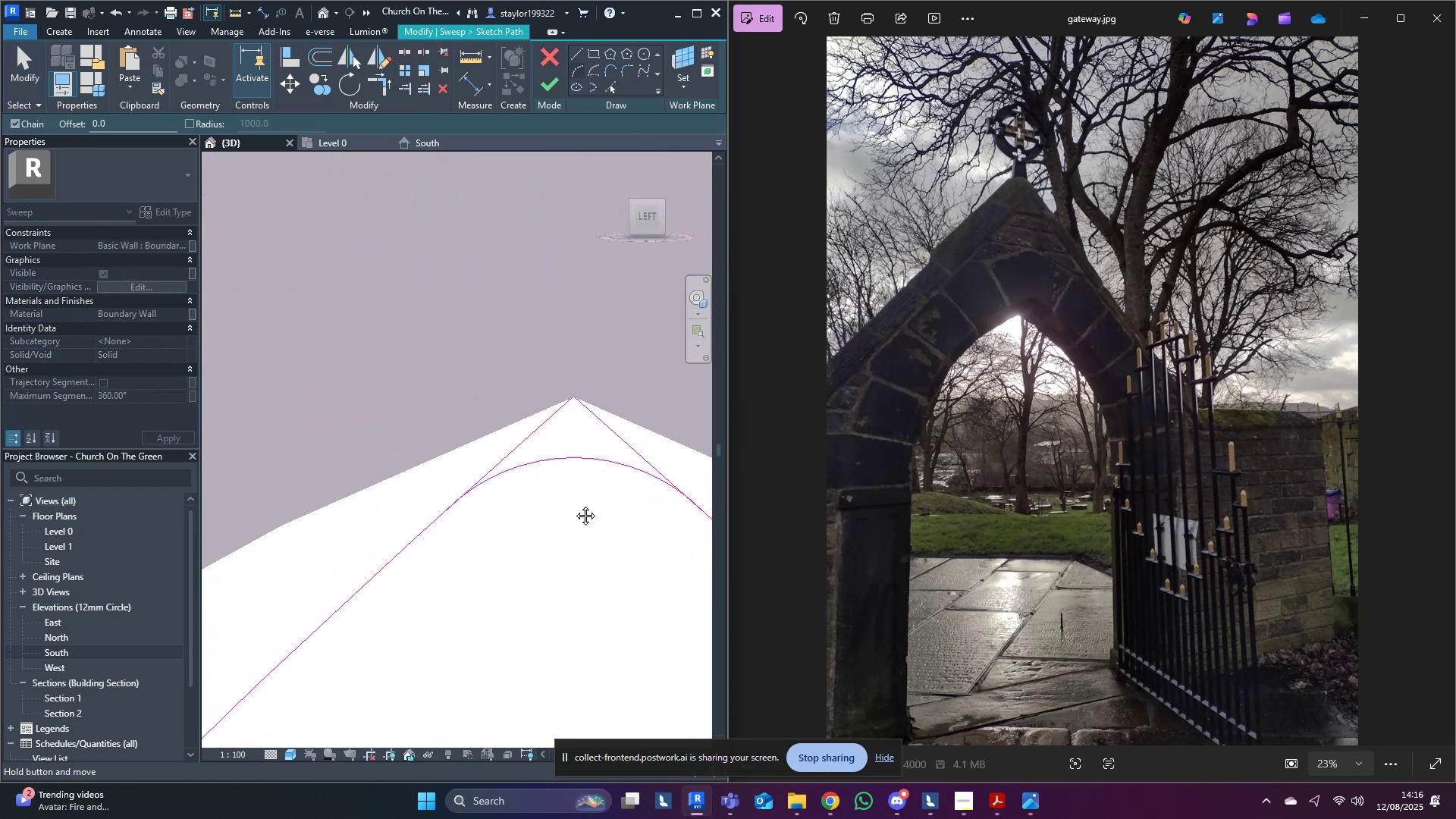 
double_click([574, 504])
 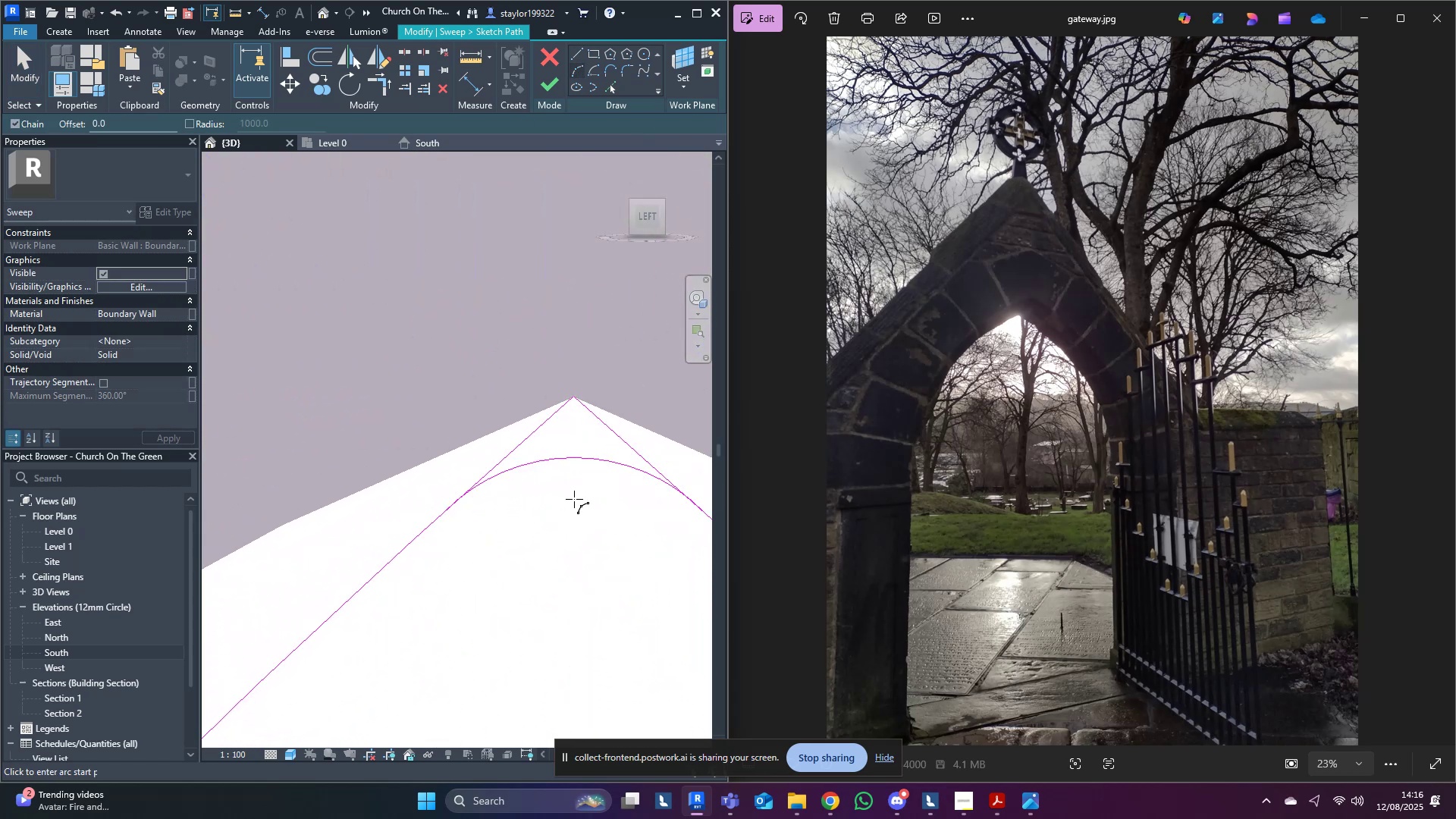 
type(tr)
 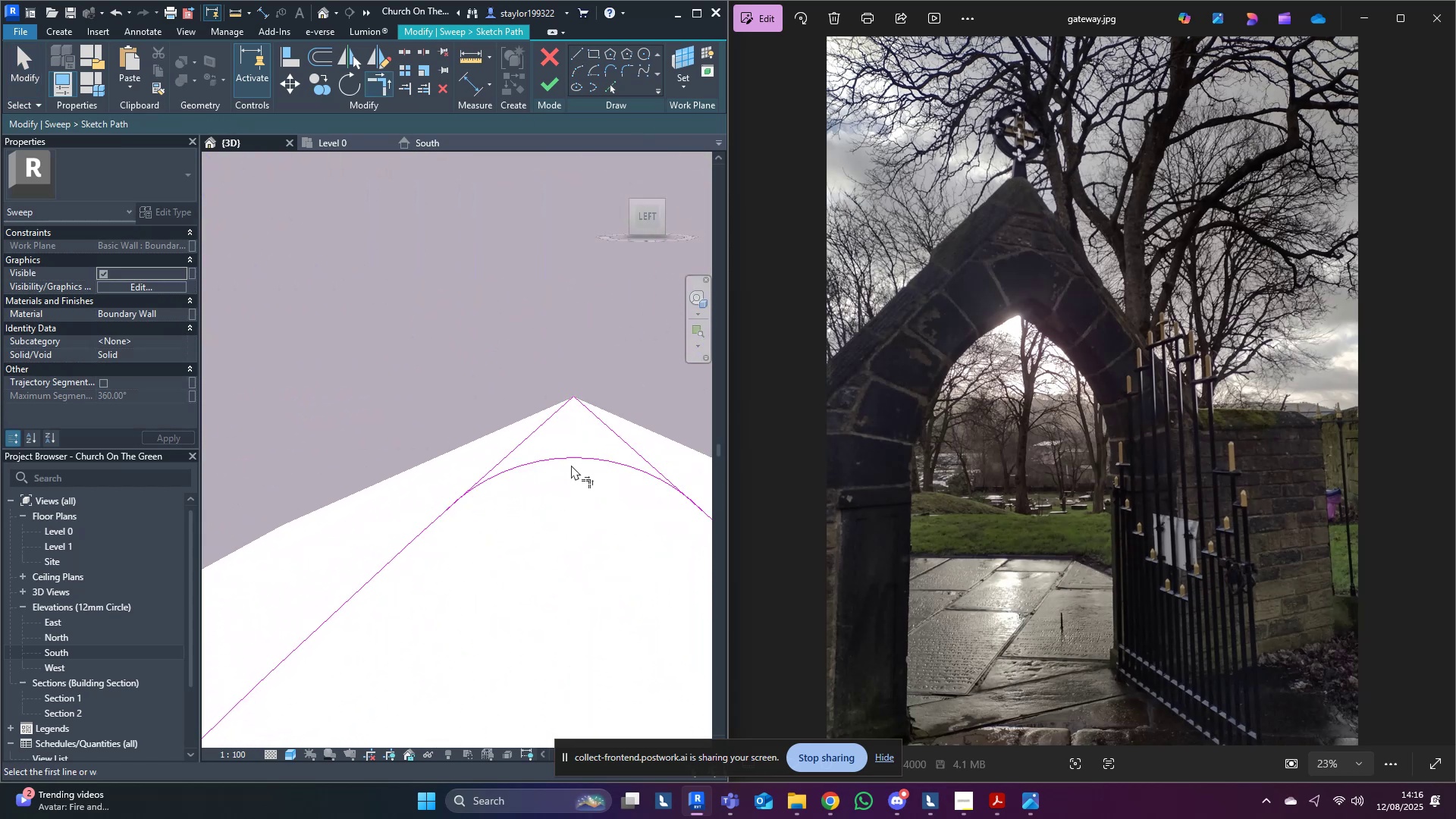 
left_click([573, 463])
 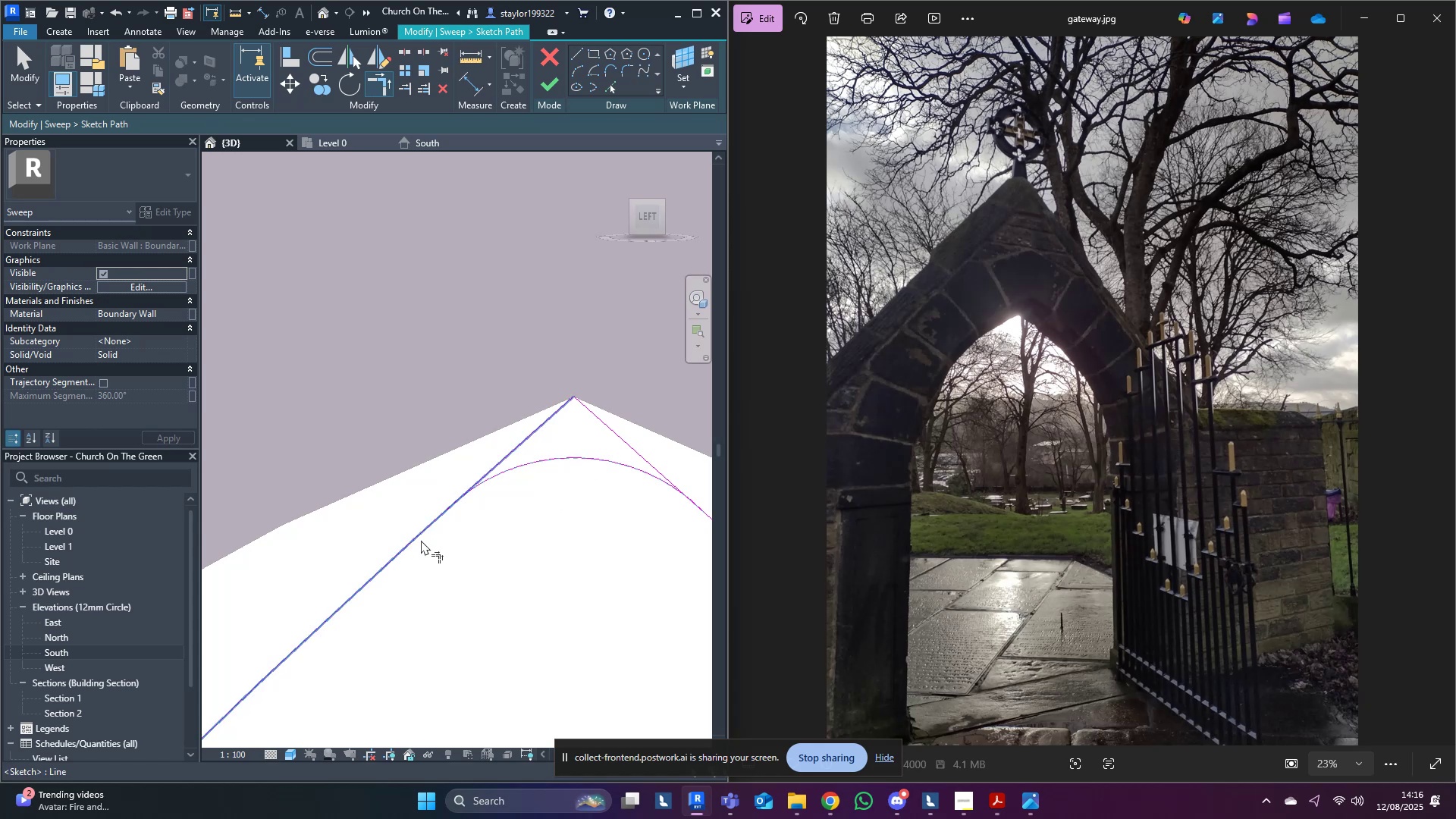 
left_click([421, 540])
 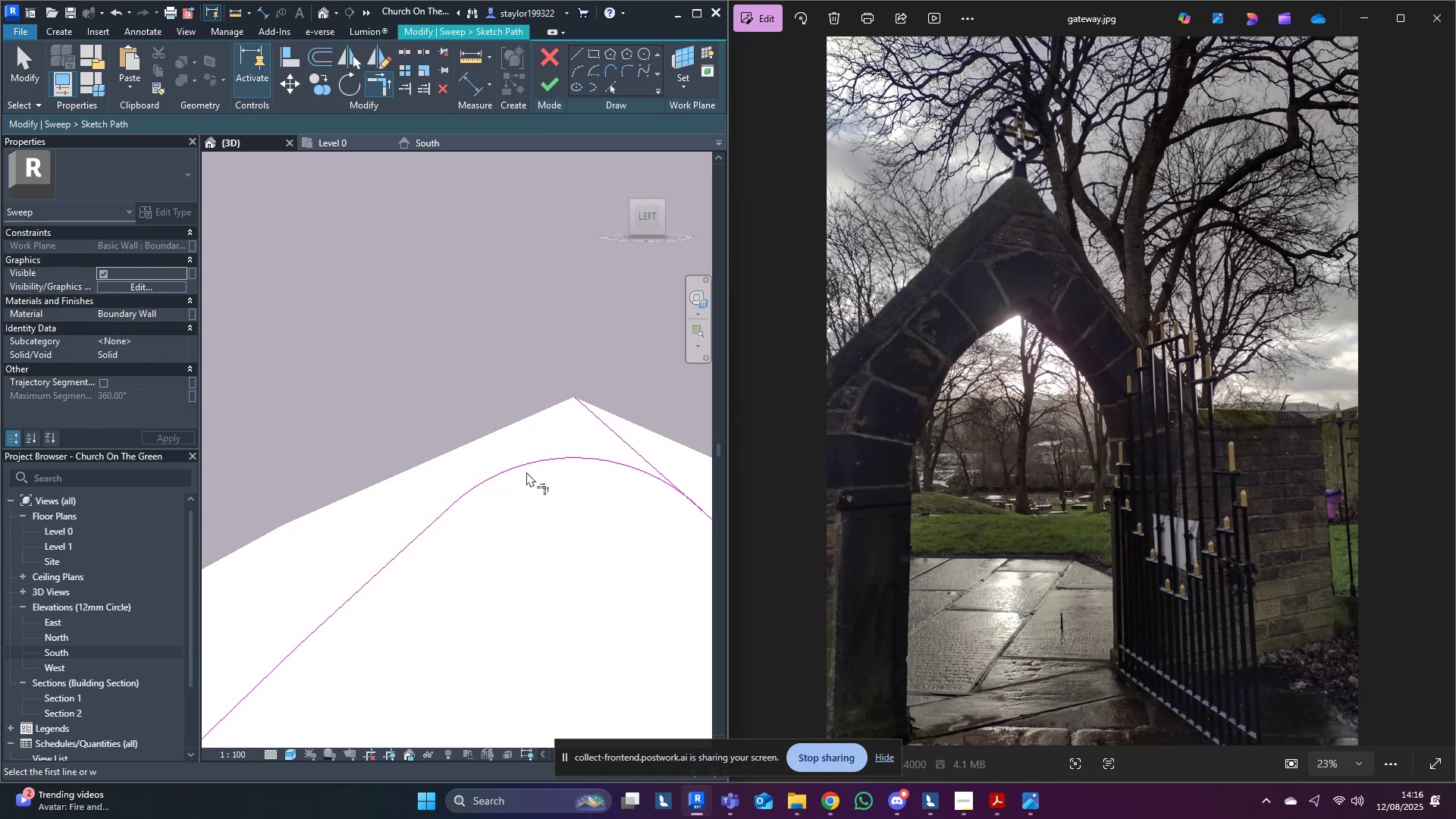 
left_click([532, 466])
 